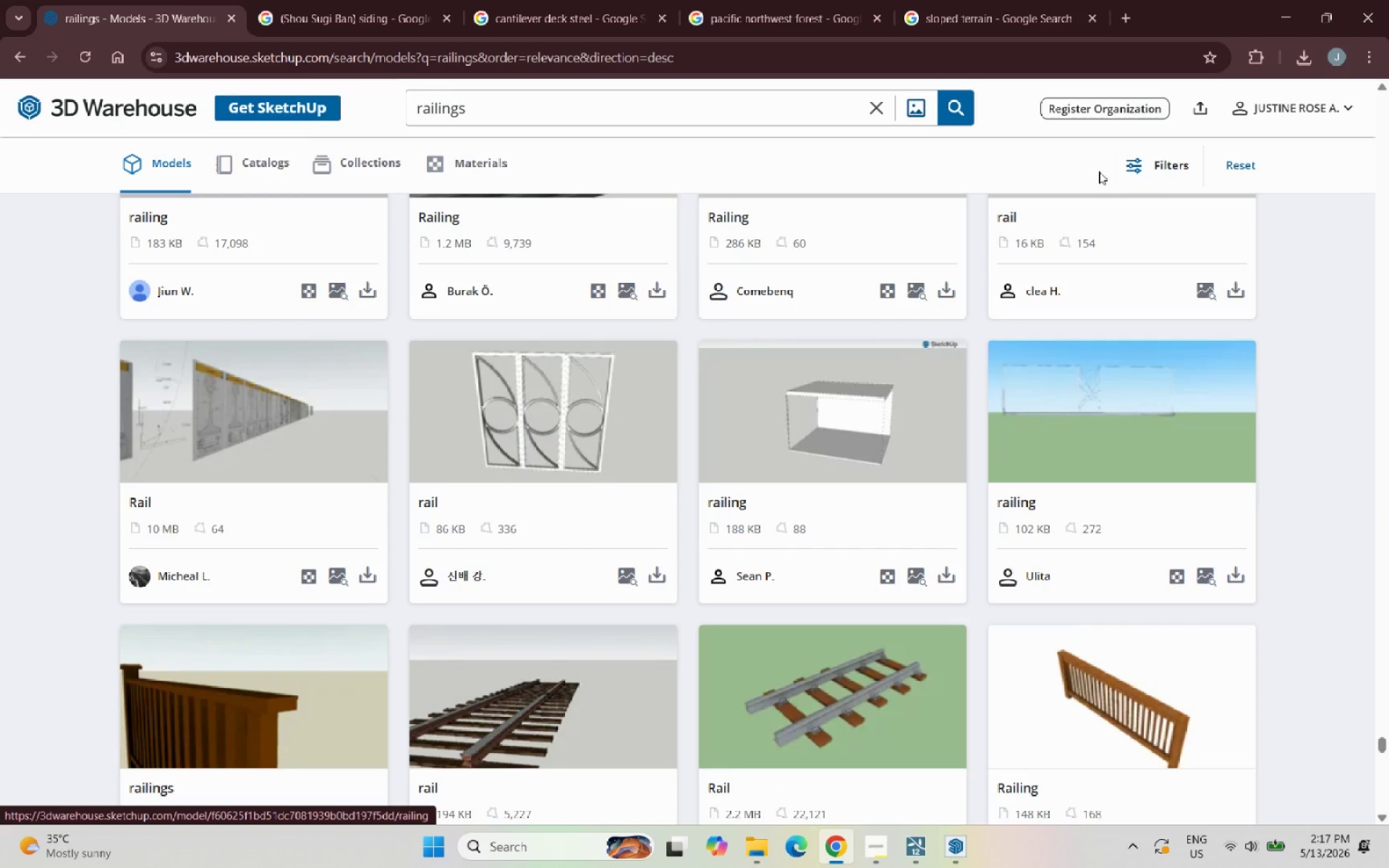 
wait(6.19)
 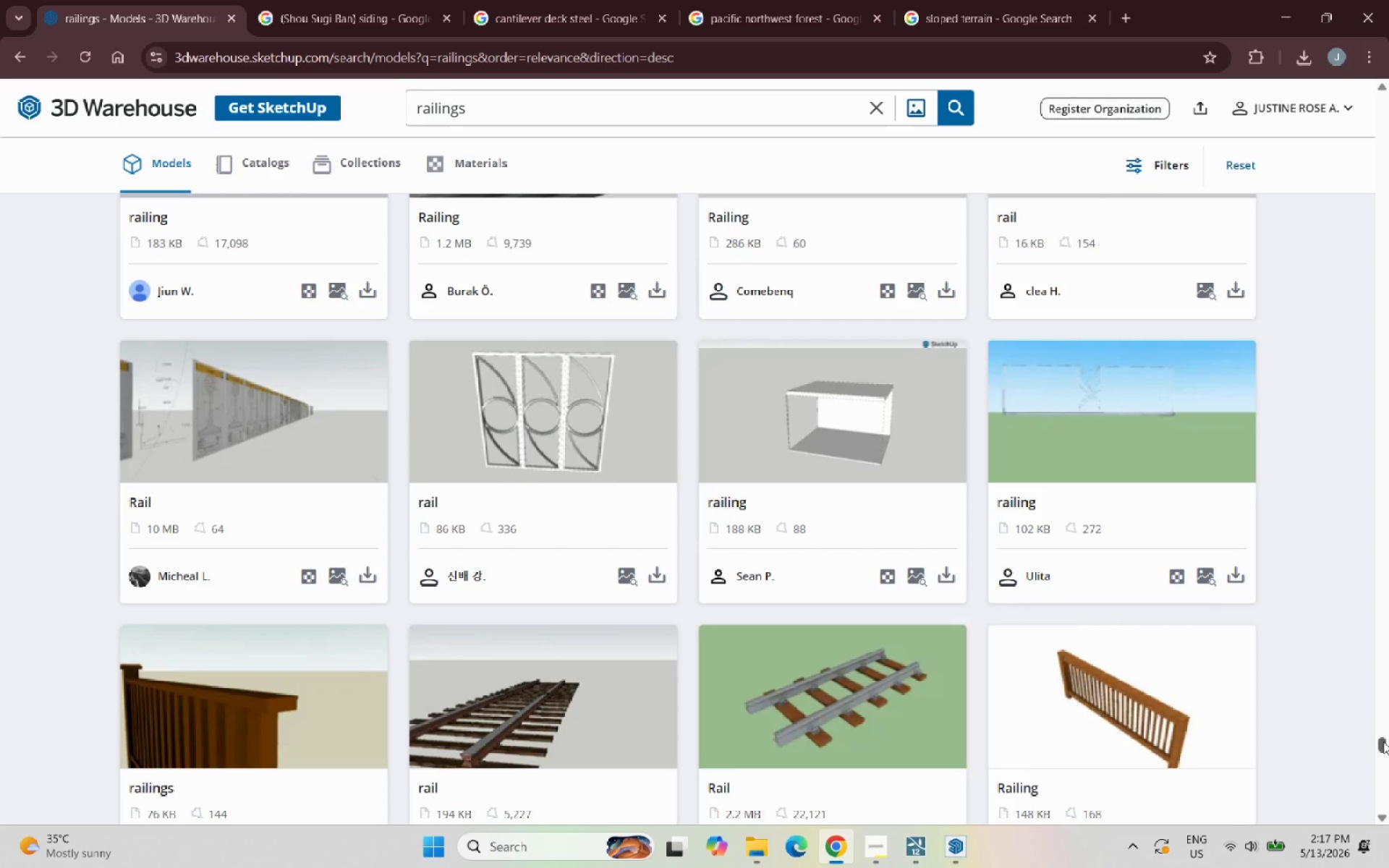 
scroll: coordinate [970, 357], scroll_direction: down, amount: 14.0
 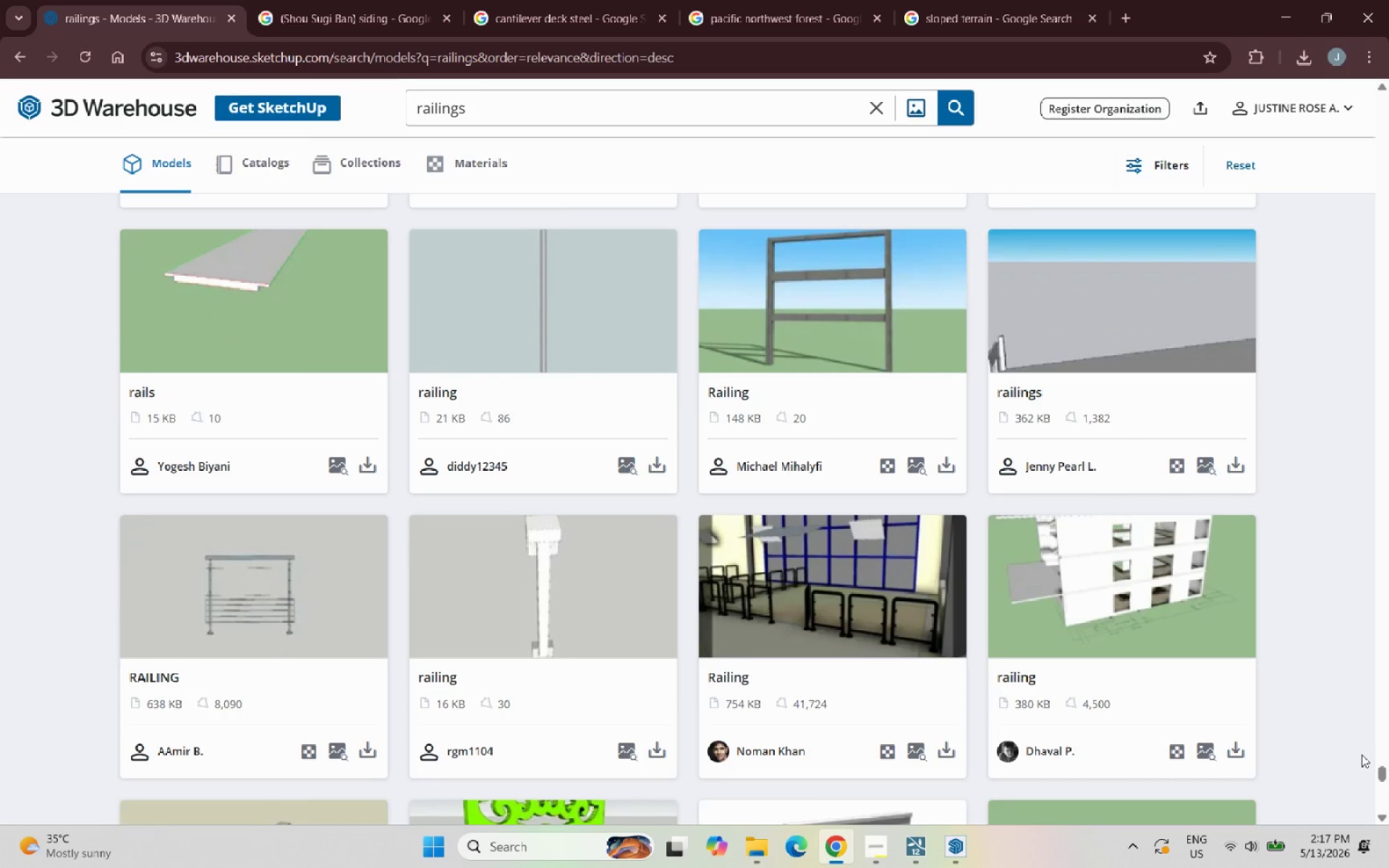 
left_click_drag(start_coordinate=[1387, 775], to_coordinate=[1385, 793])
 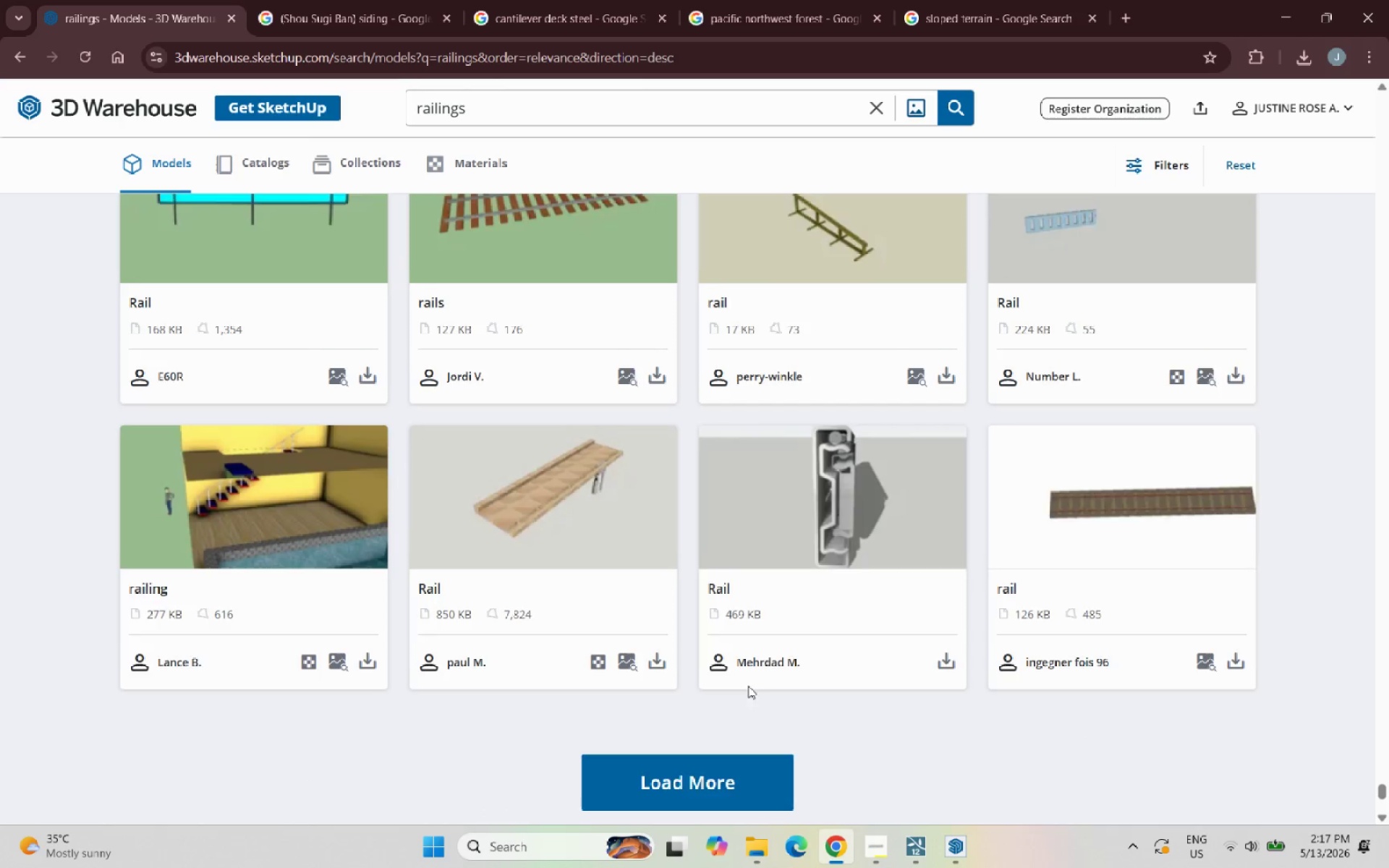 
scroll: coordinate [747, 686], scroll_direction: down, amount: 2.0
 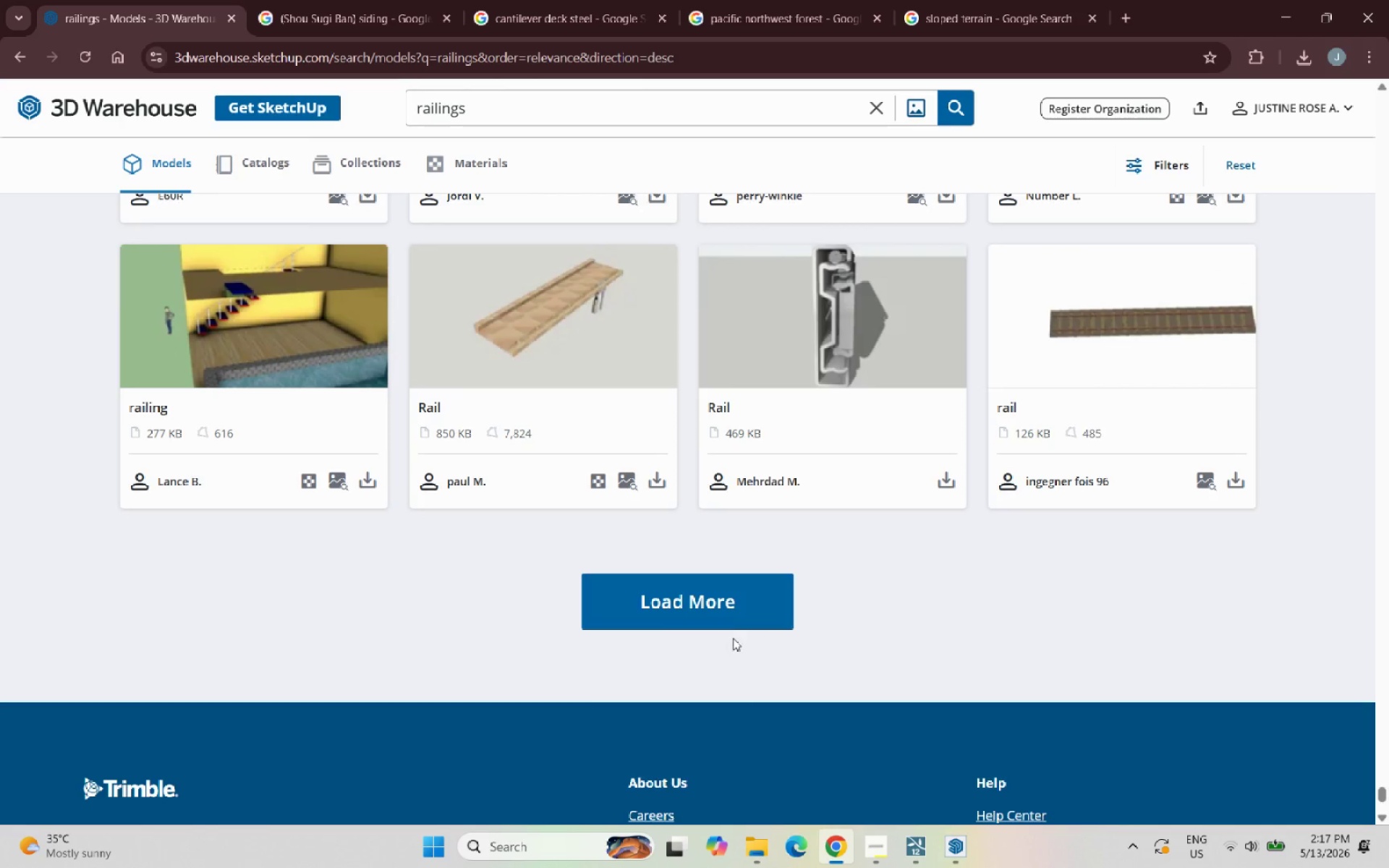 
left_click([733, 616])
 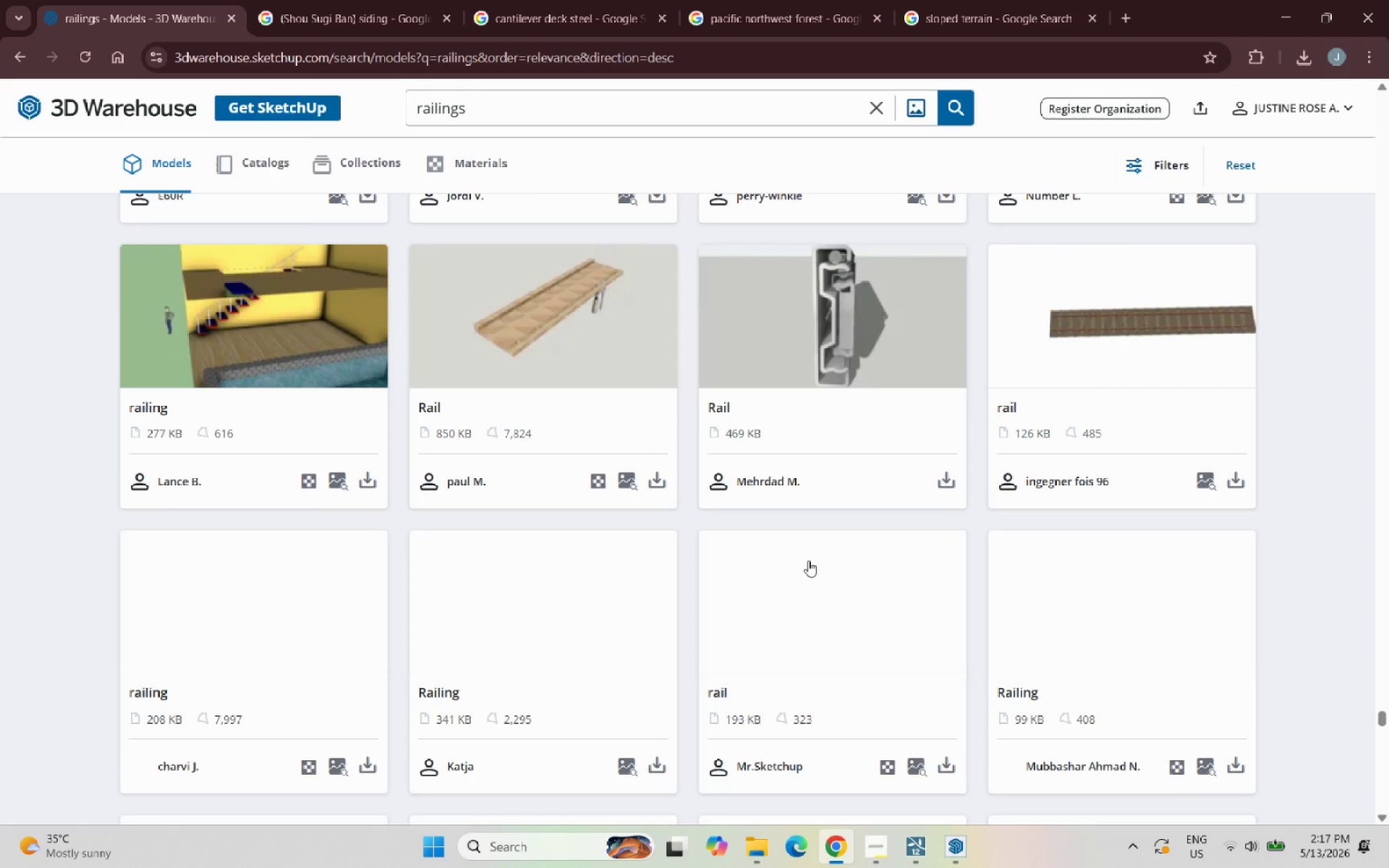 
scroll: coordinate [1207, 660], scroll_direction: down, amount: 23.0
 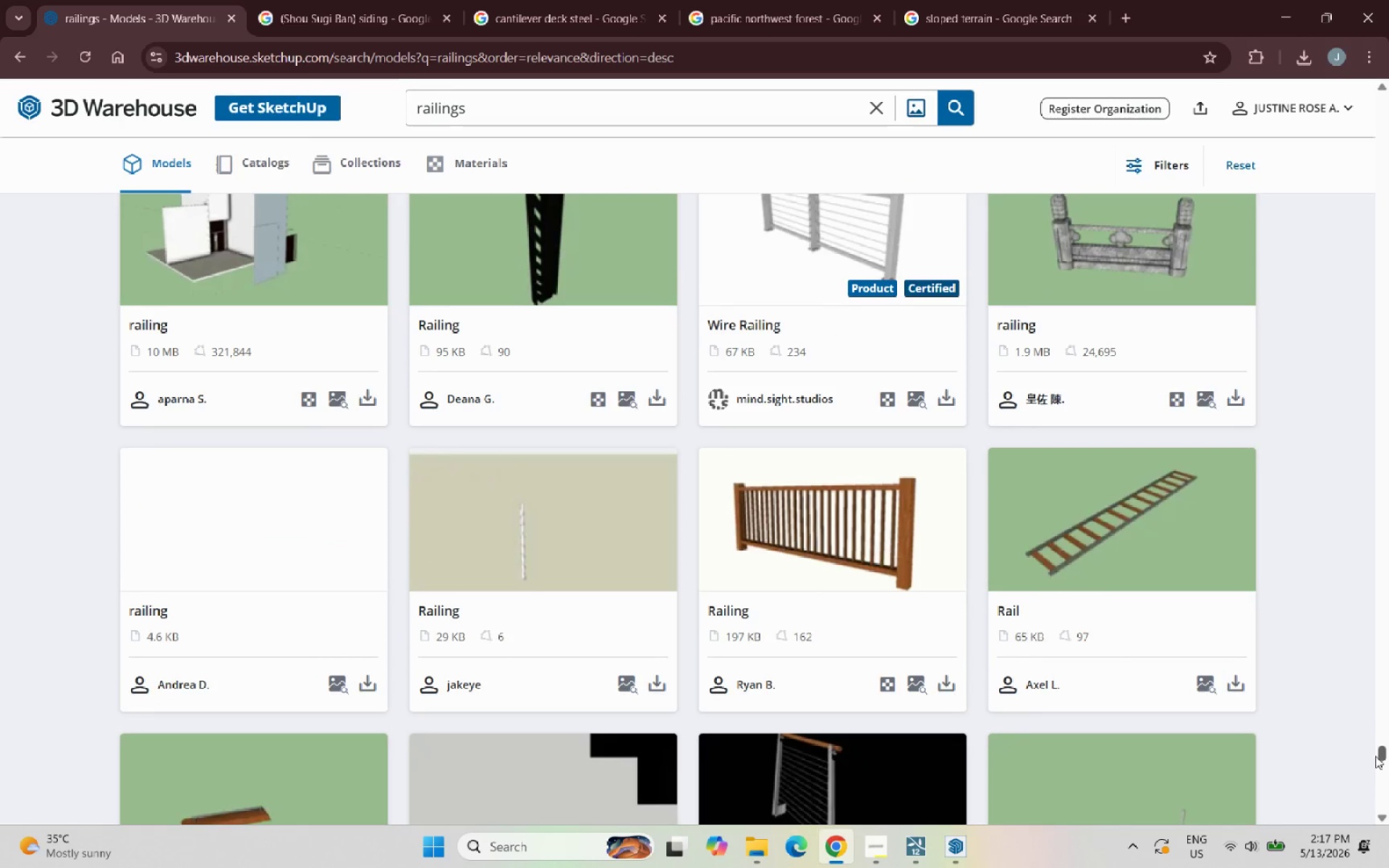 
left_click_drag(start_coordinate=[1379, 752], to_coordinate=[1388, 98])
 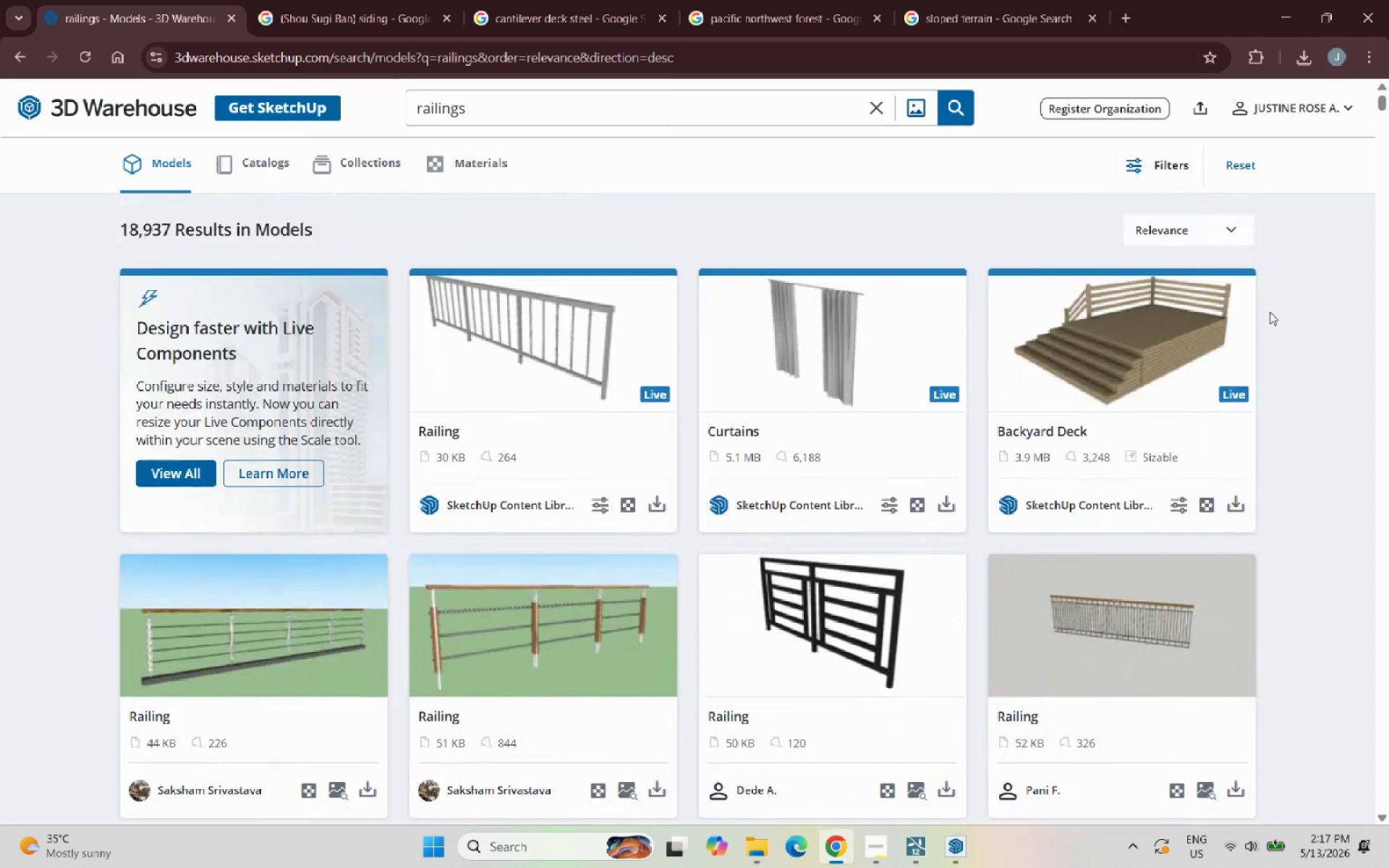 
scroll: coordinate [972, 407], scroll_direction: down, amount: 9.0
 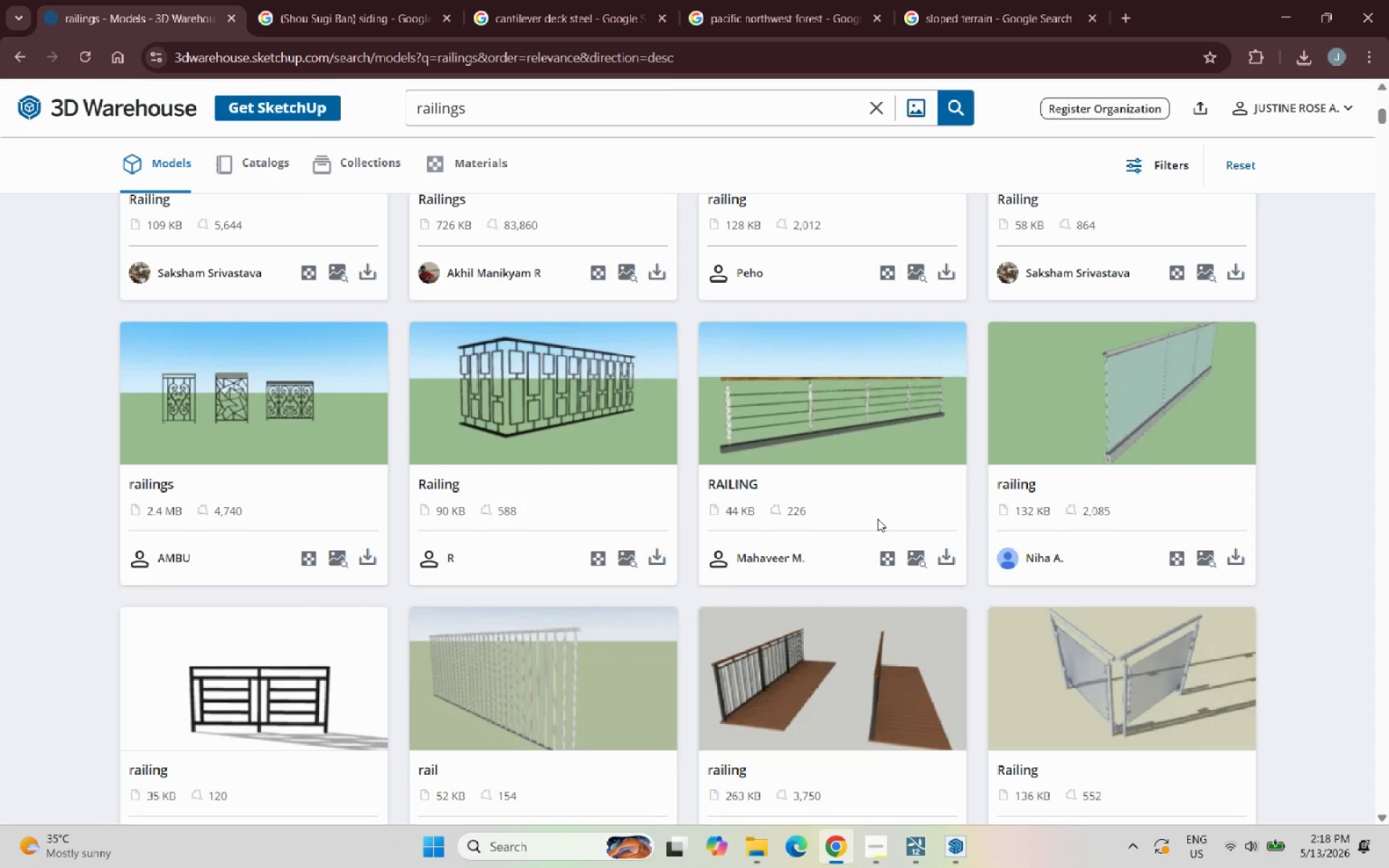 
wait(7.11)
 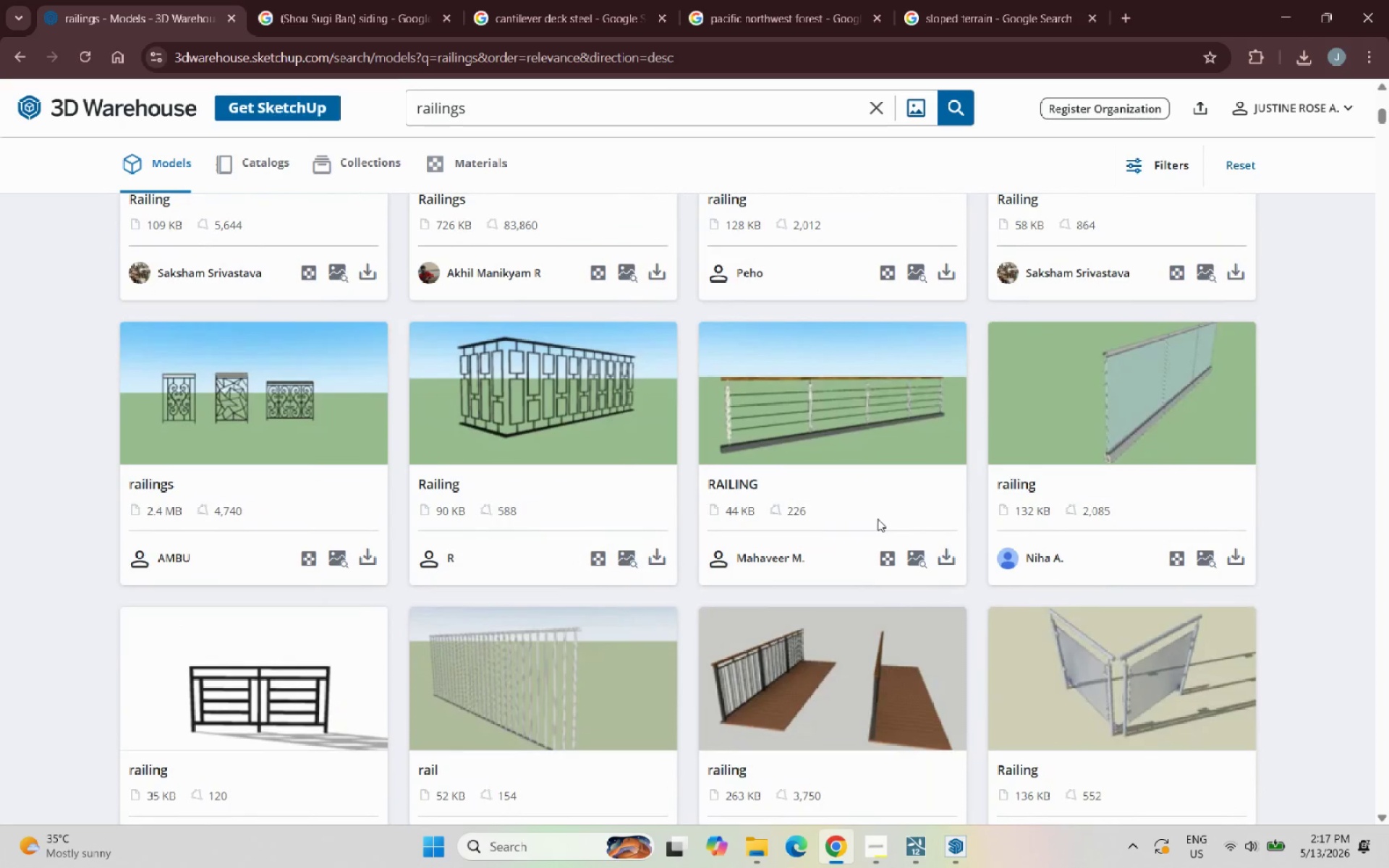 
scroll: coordinate [797, 216], scroll_direction: up, amount: 8.0
 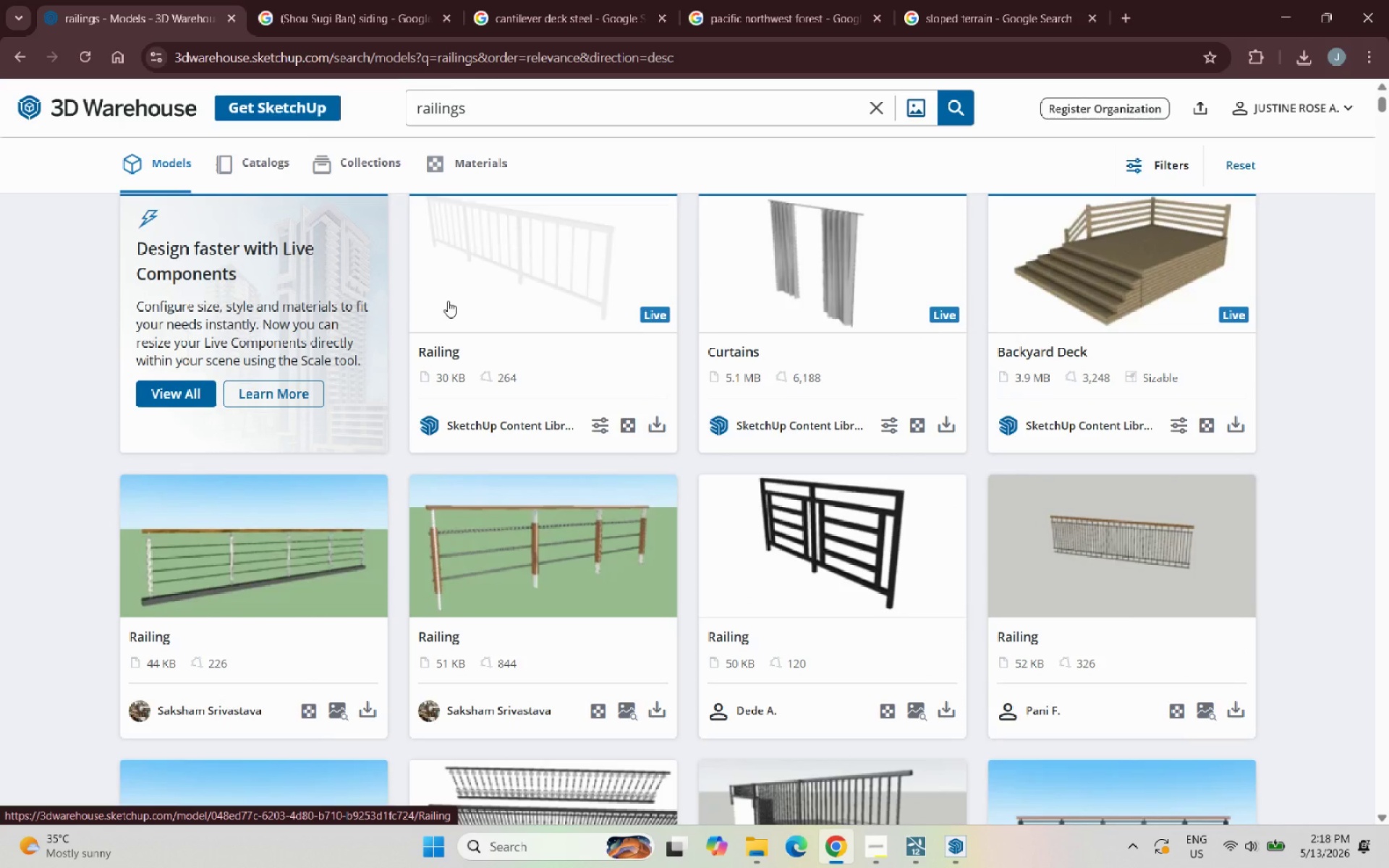 
scroll: coordinate [620, 224], scroll_direction: down, amount: 16.0
 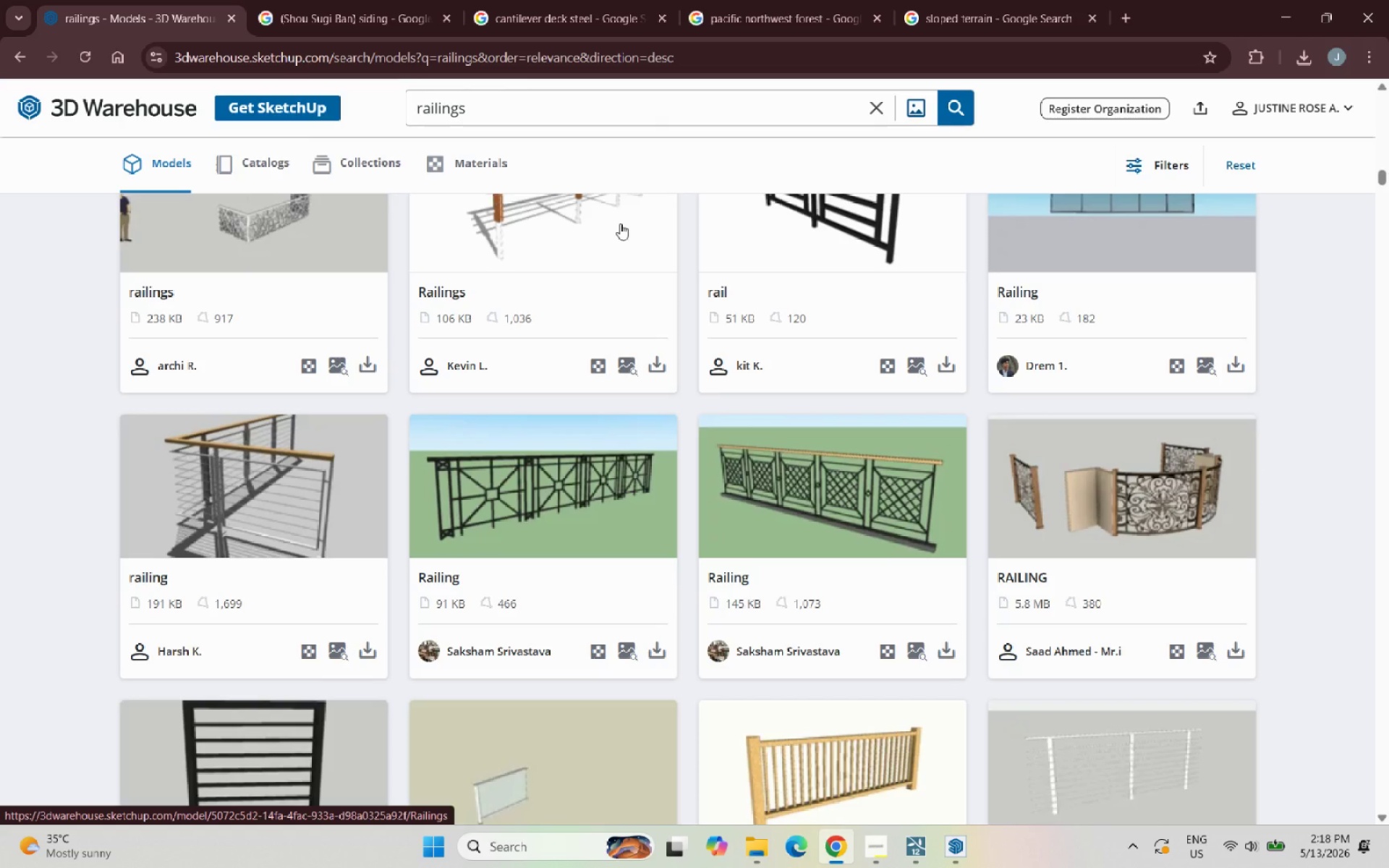 
wait(6.19)
 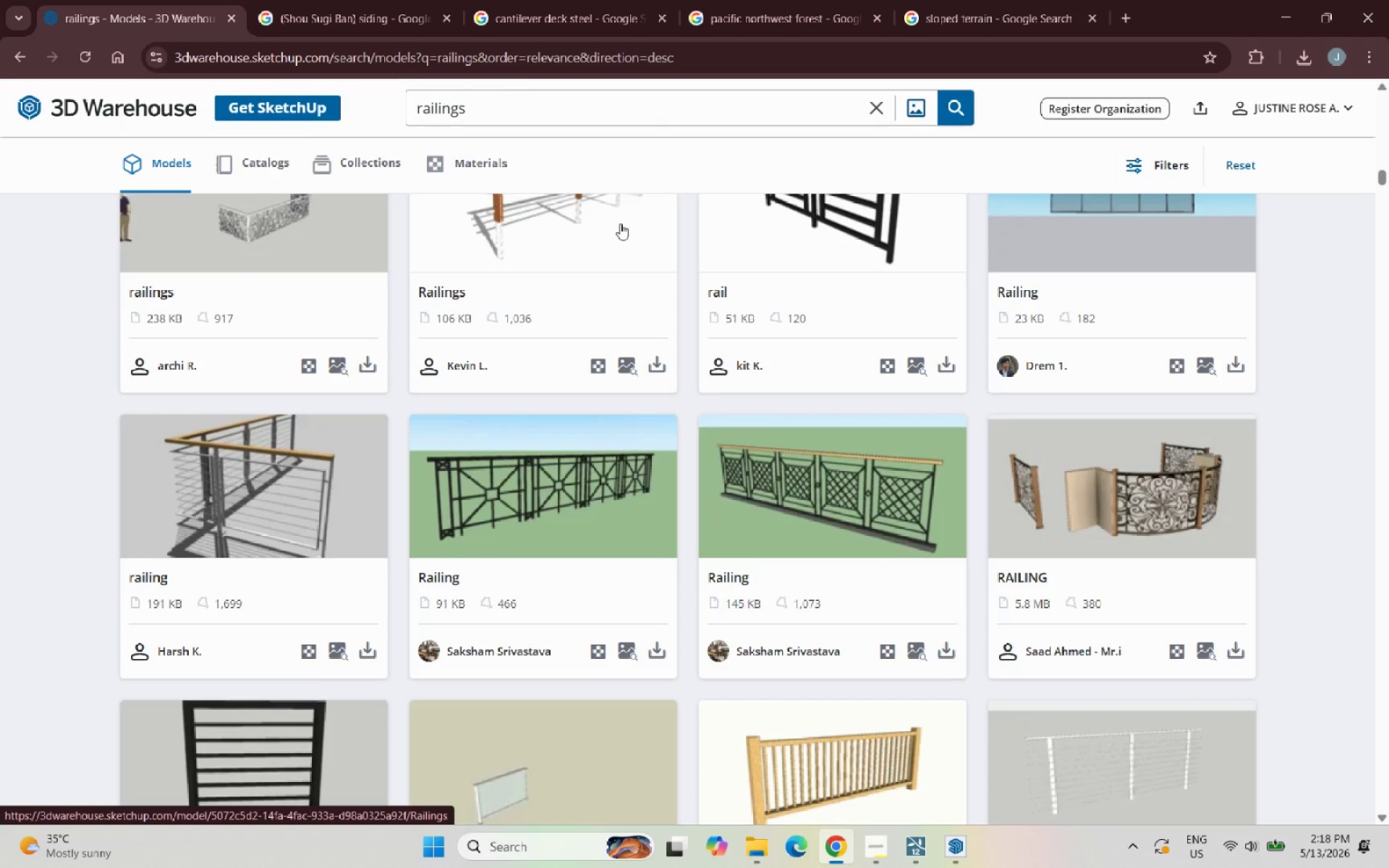 
scroll: coordinate [585, 228], scroll_direction: down, amount: 12.0
 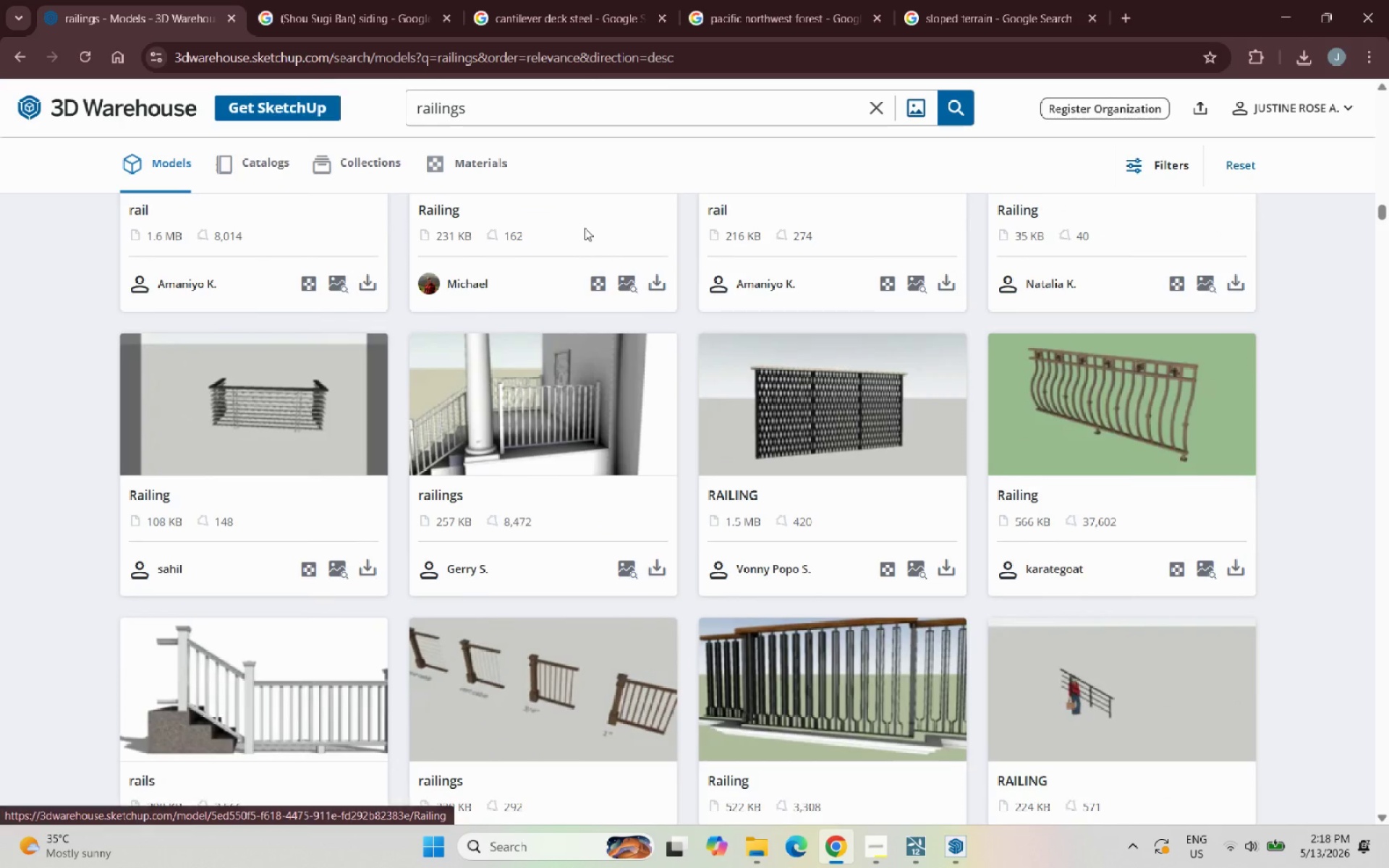 
scroll: coordinate [597, 255], scroll_direction: down, amount: 23.0
 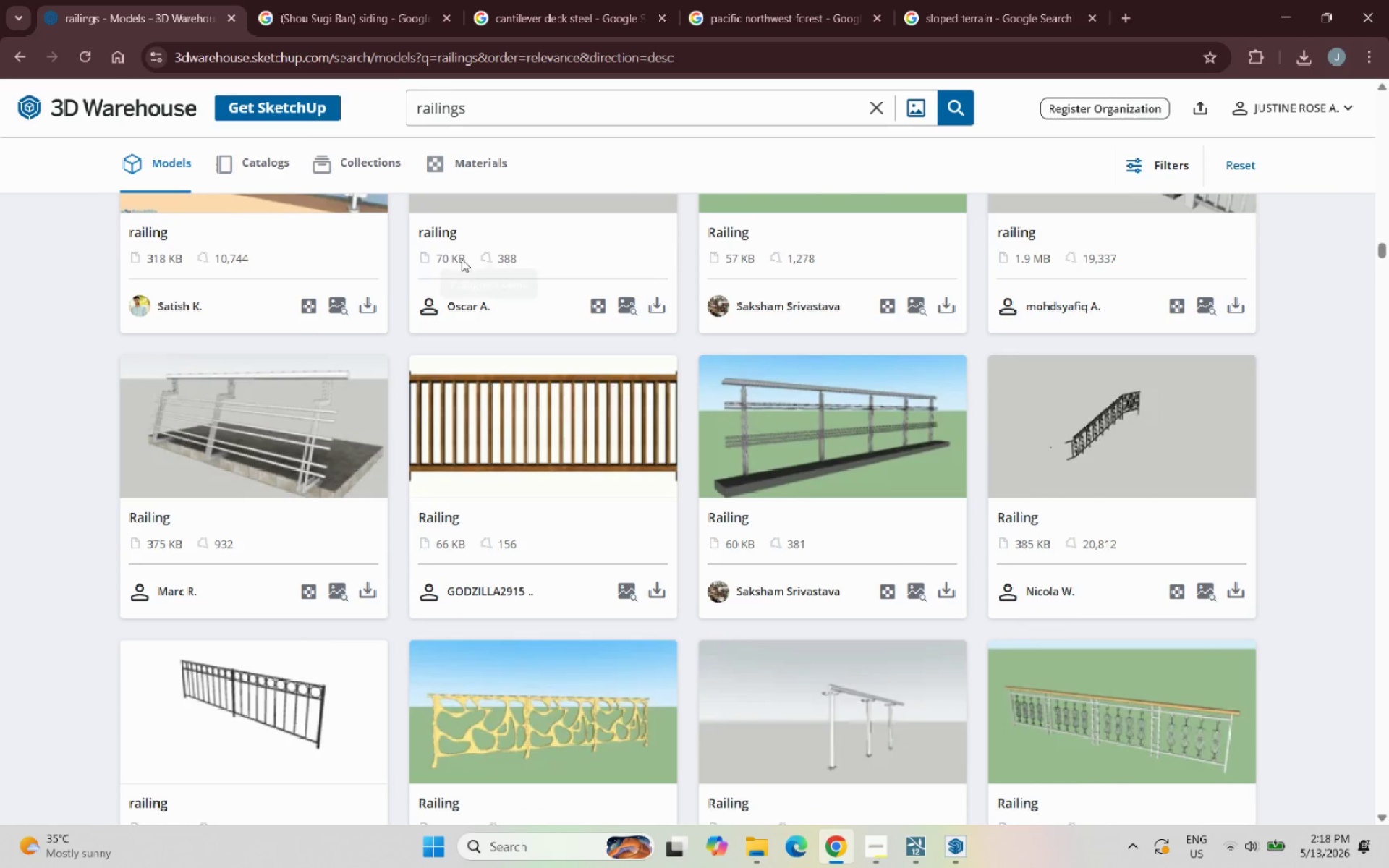 
scroll: coordinate [380, 333], scroll_direction: down, amount: 3.0
 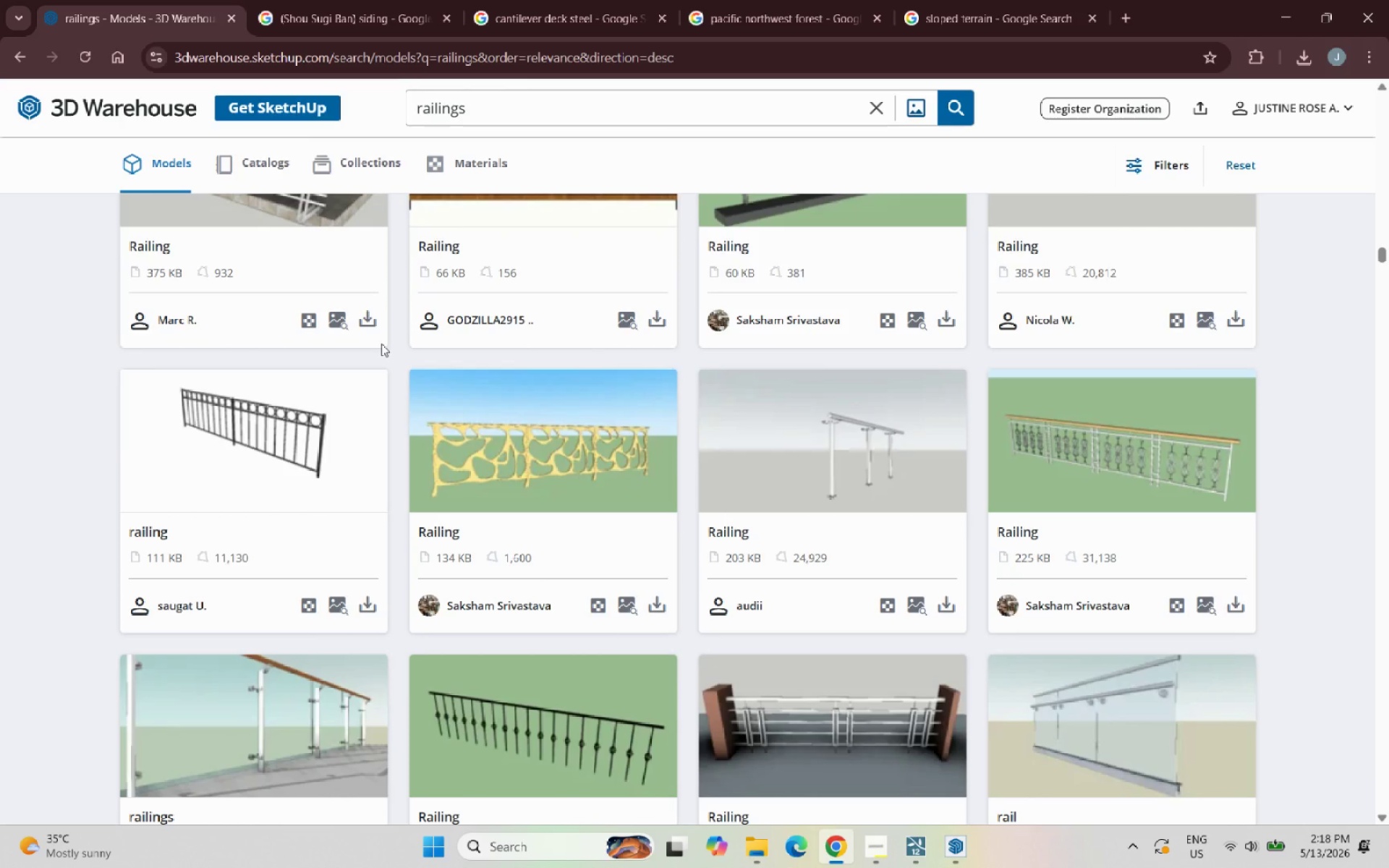 
wait(6.15)
 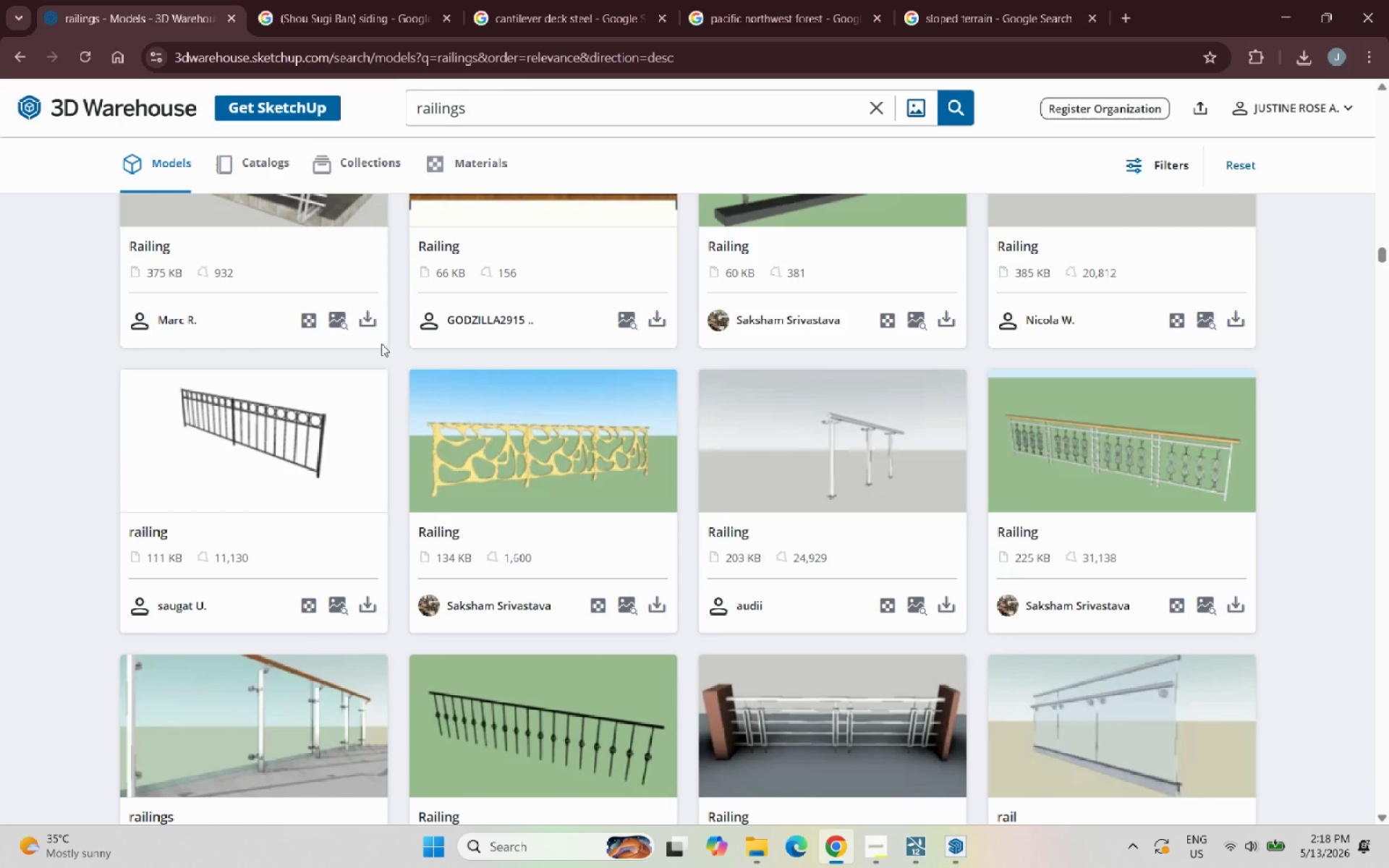 
scroll: coordinate [550, 480], scroll_direction: down, amount: 30.0
 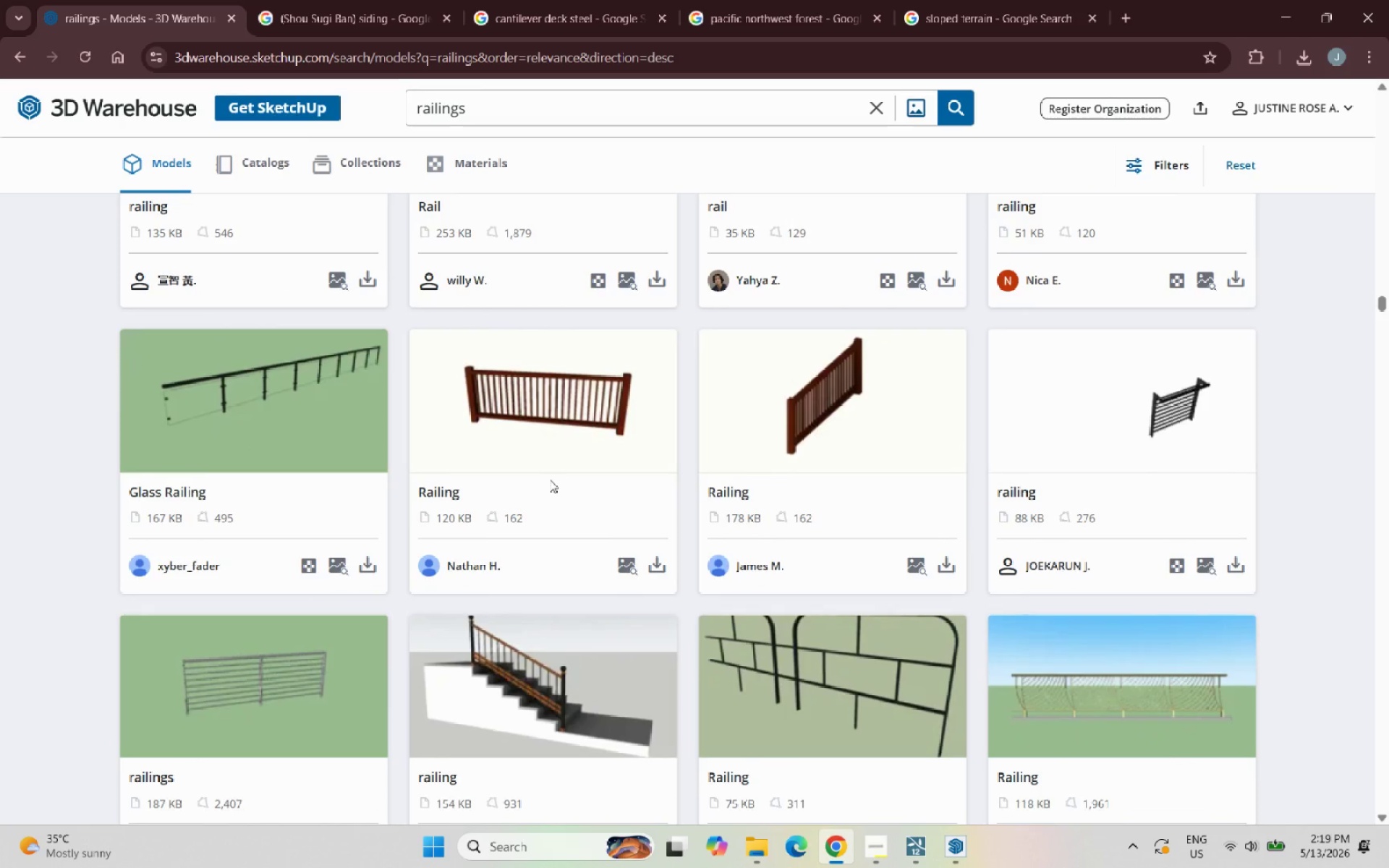 
scroll: coordinate [551, 474], scroll_direction: down, amount: 14.0
 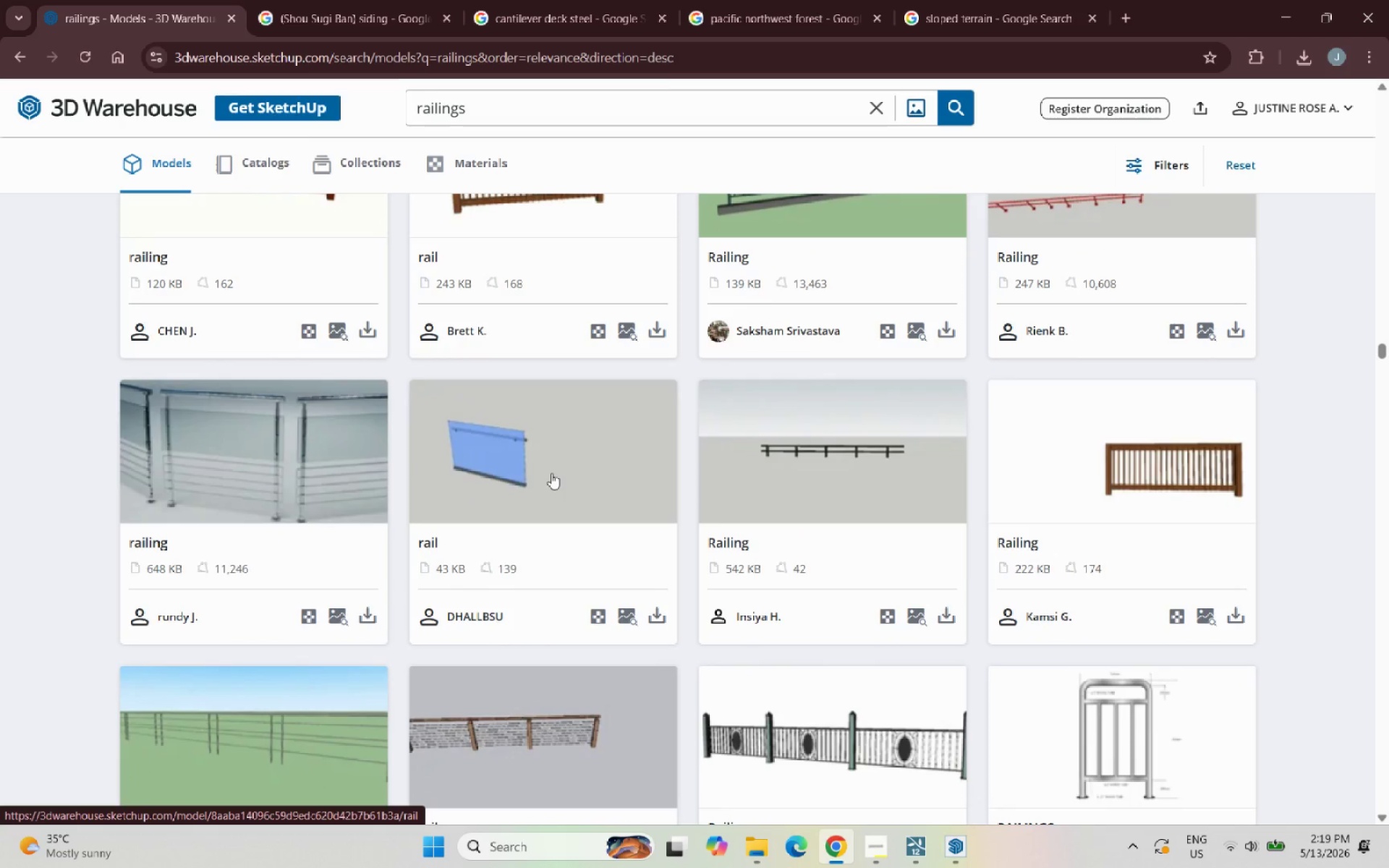 
wait(6.34)
 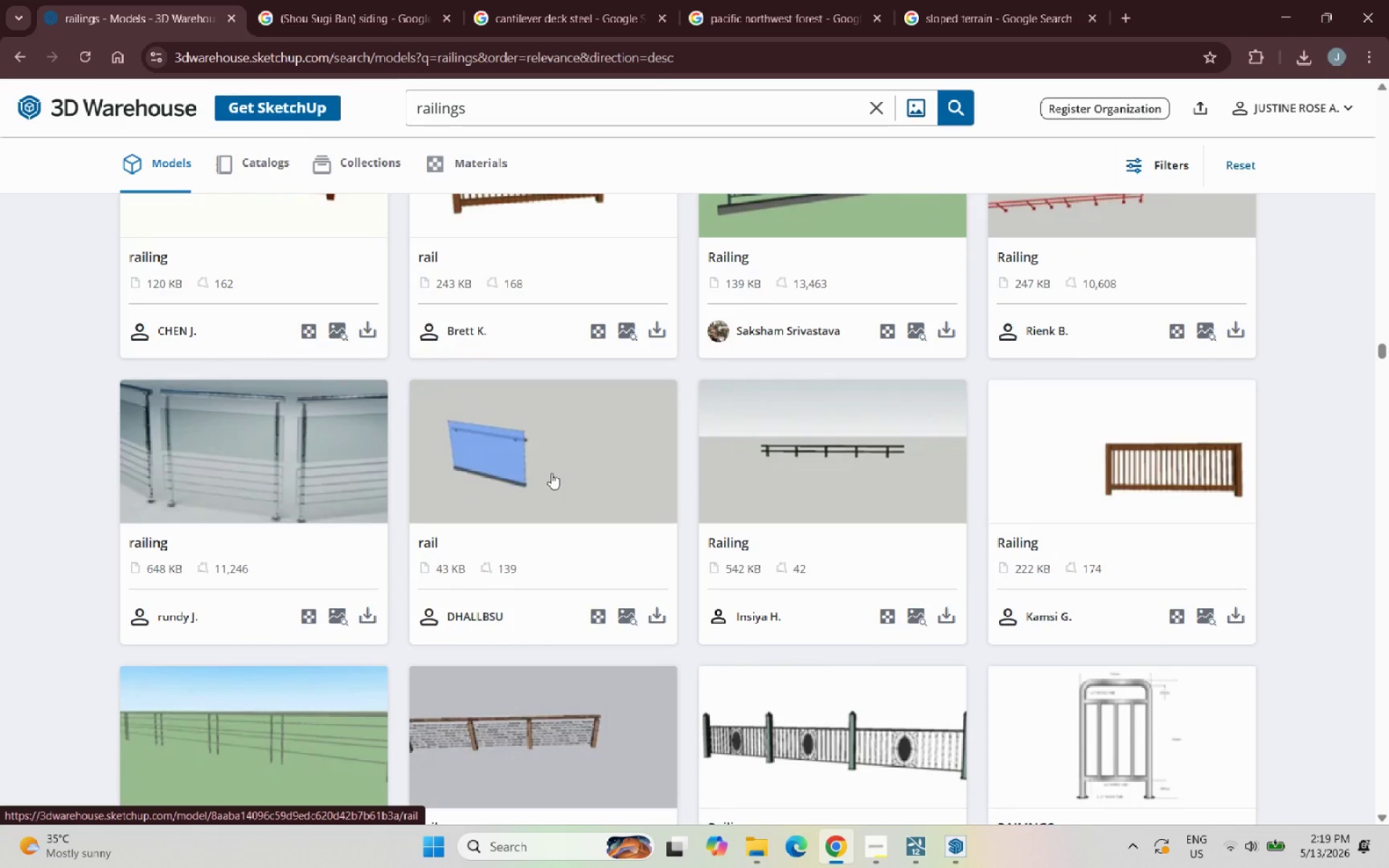 
scroll: coordinate [588, 468], scroll_direction: down, amount: 17.0
 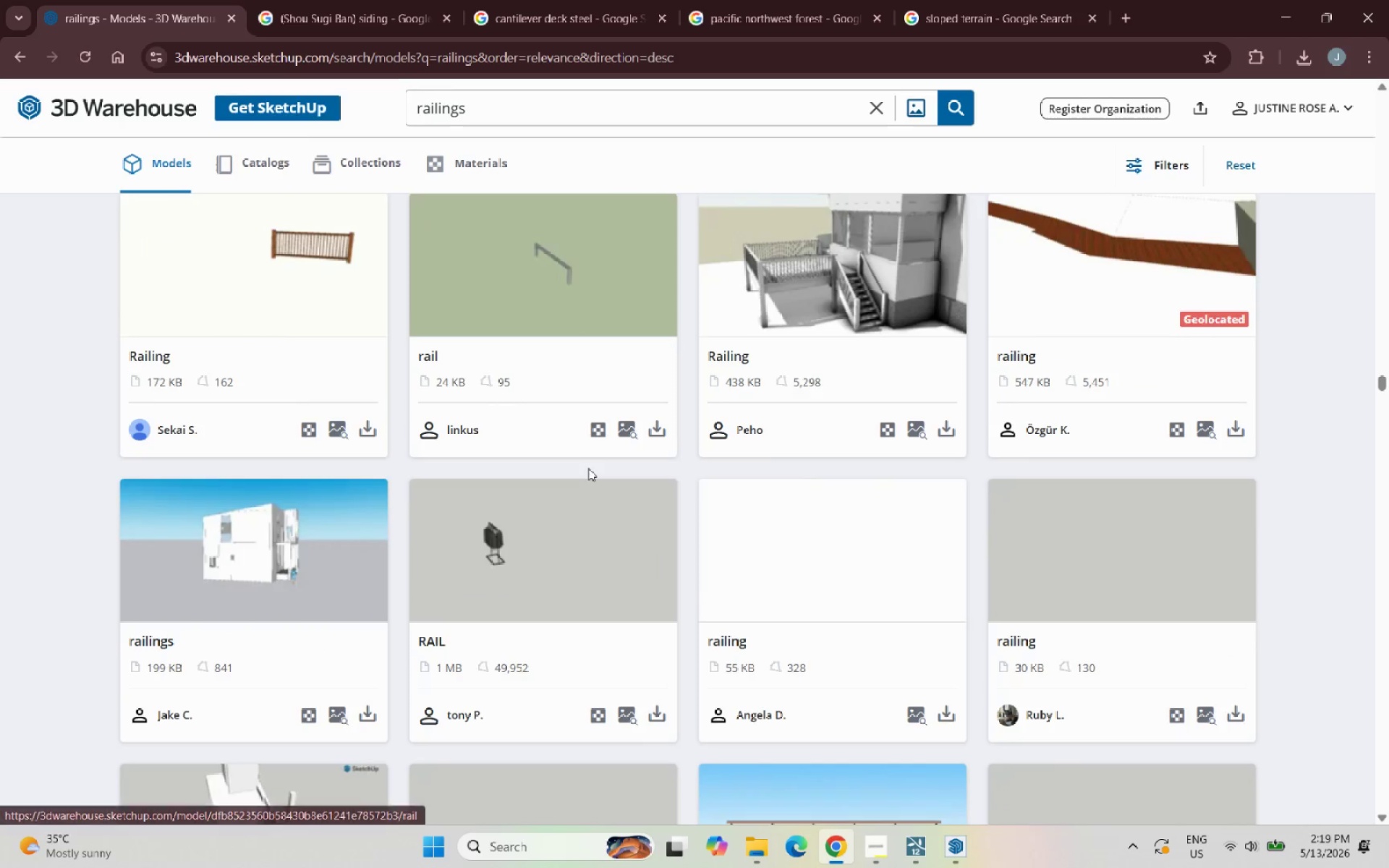 
scroll: coordinate [591, 461], scroll_direction: down, amount: 38.0
 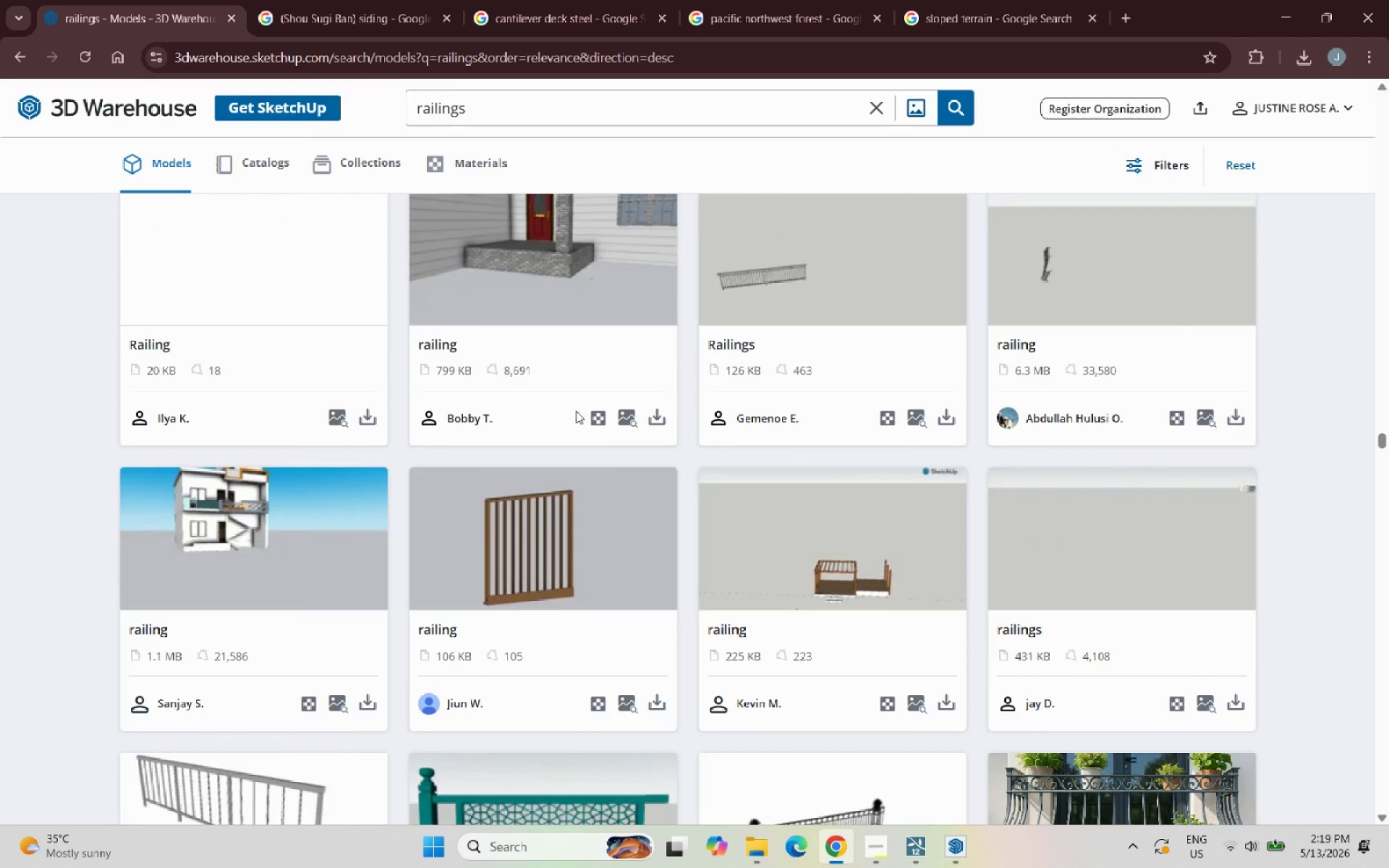 
scroll: coordinate [738, 644], scroll_direction: down, amount: 33.0
 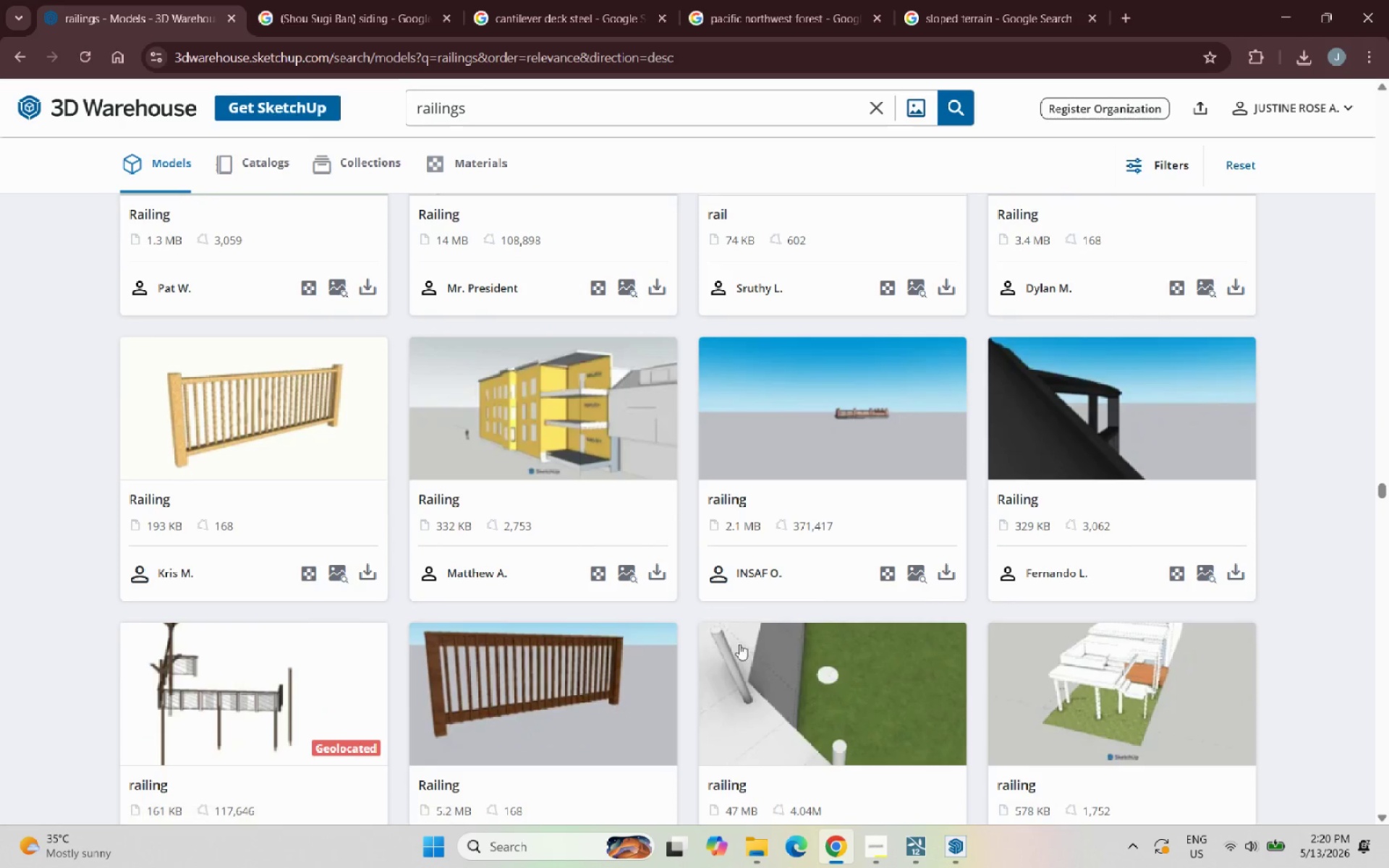 
scroll: coordinate [731, 586], scroll_direction: down, amount: 1.0
 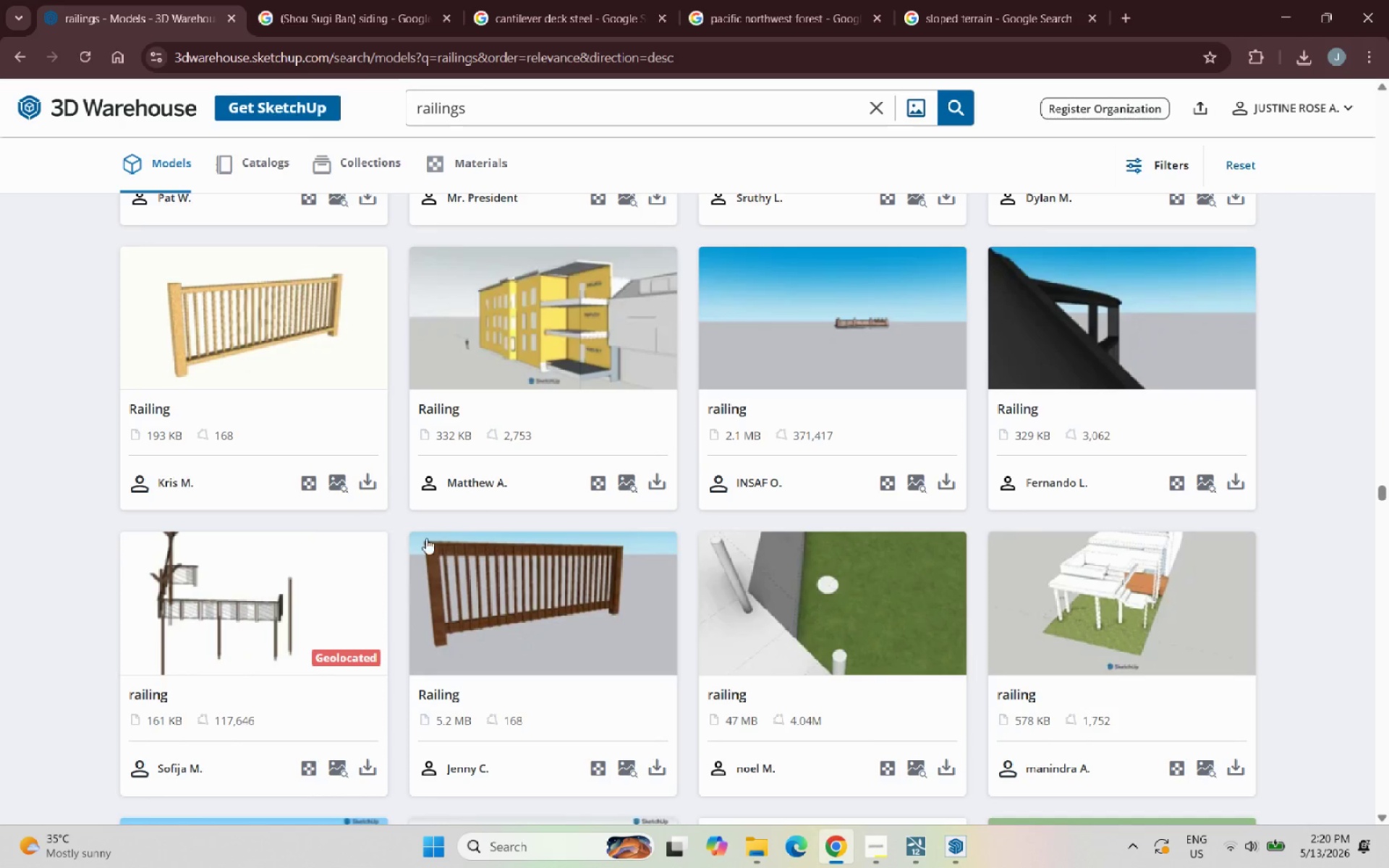 
scroll: coordinate [859, 437], scroll_direction: up, amount: 3.0
 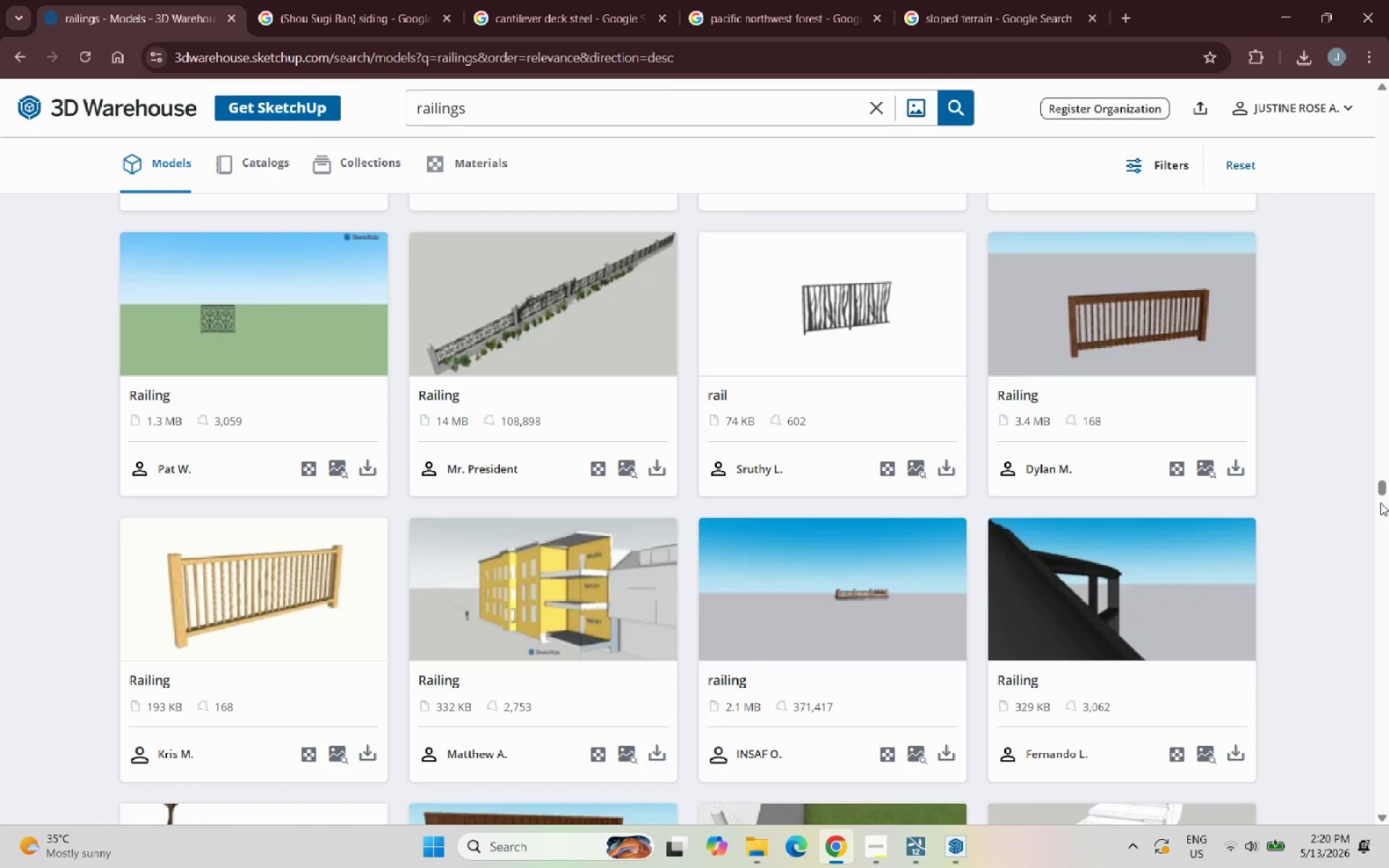 
left_click_drag(start_coordinate=[1382, 494], to_coordinate=[1385, 137])
 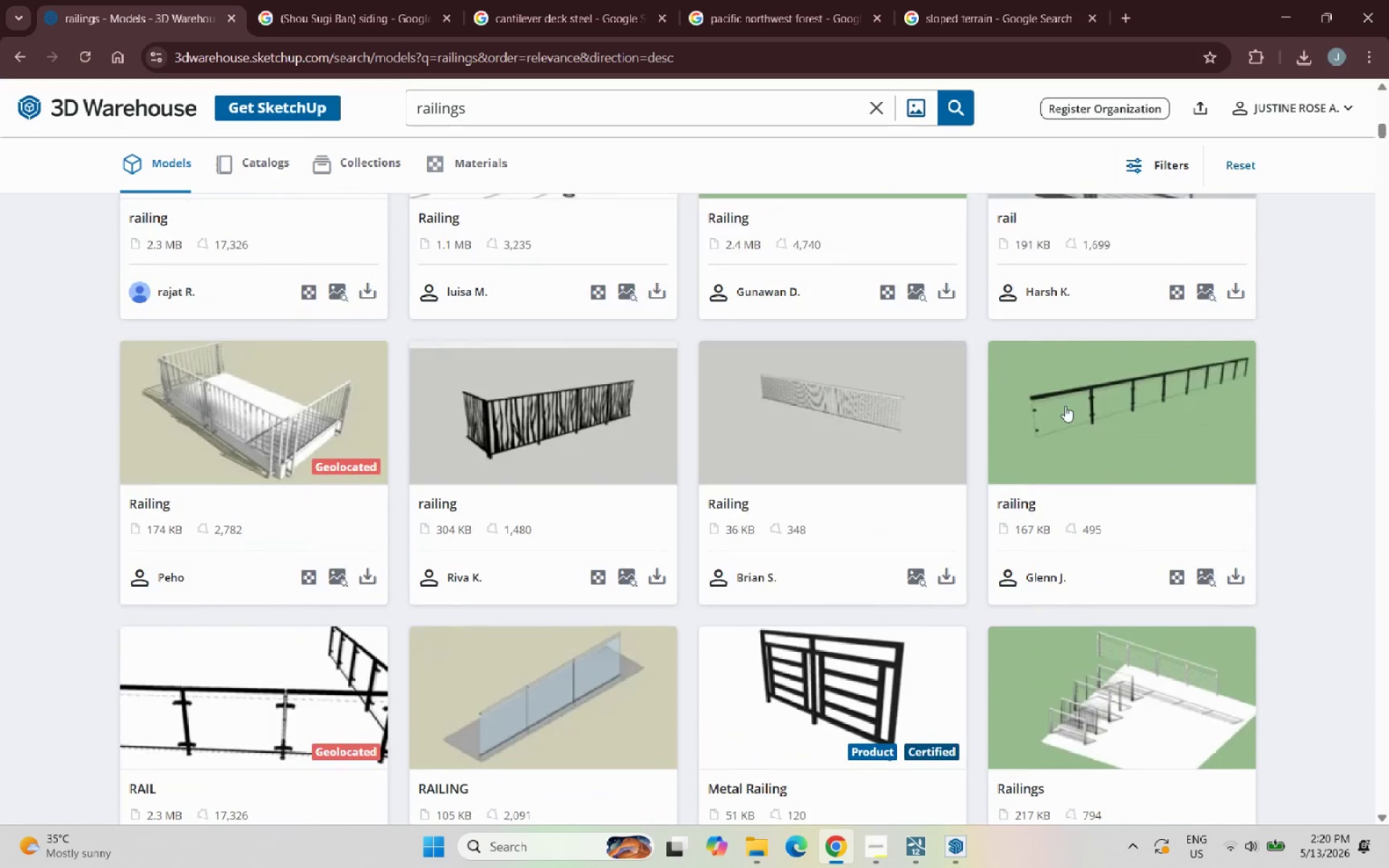 
scroll: coordinate [888, 655], scroll_direction: up, amount: 18.0
 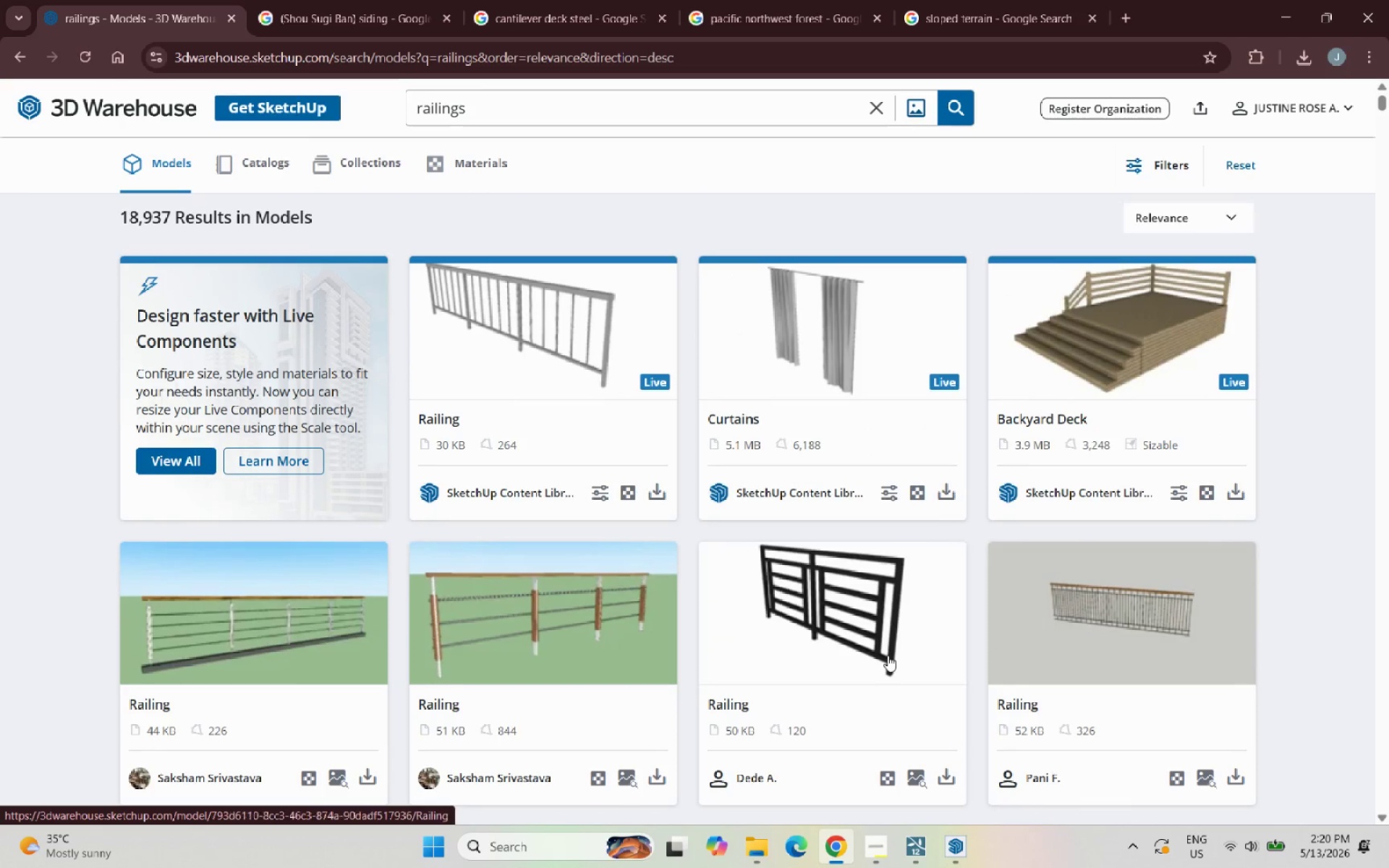 
scroll: coordinate [842, 647], scroll_direction: down, amount: 18.0
 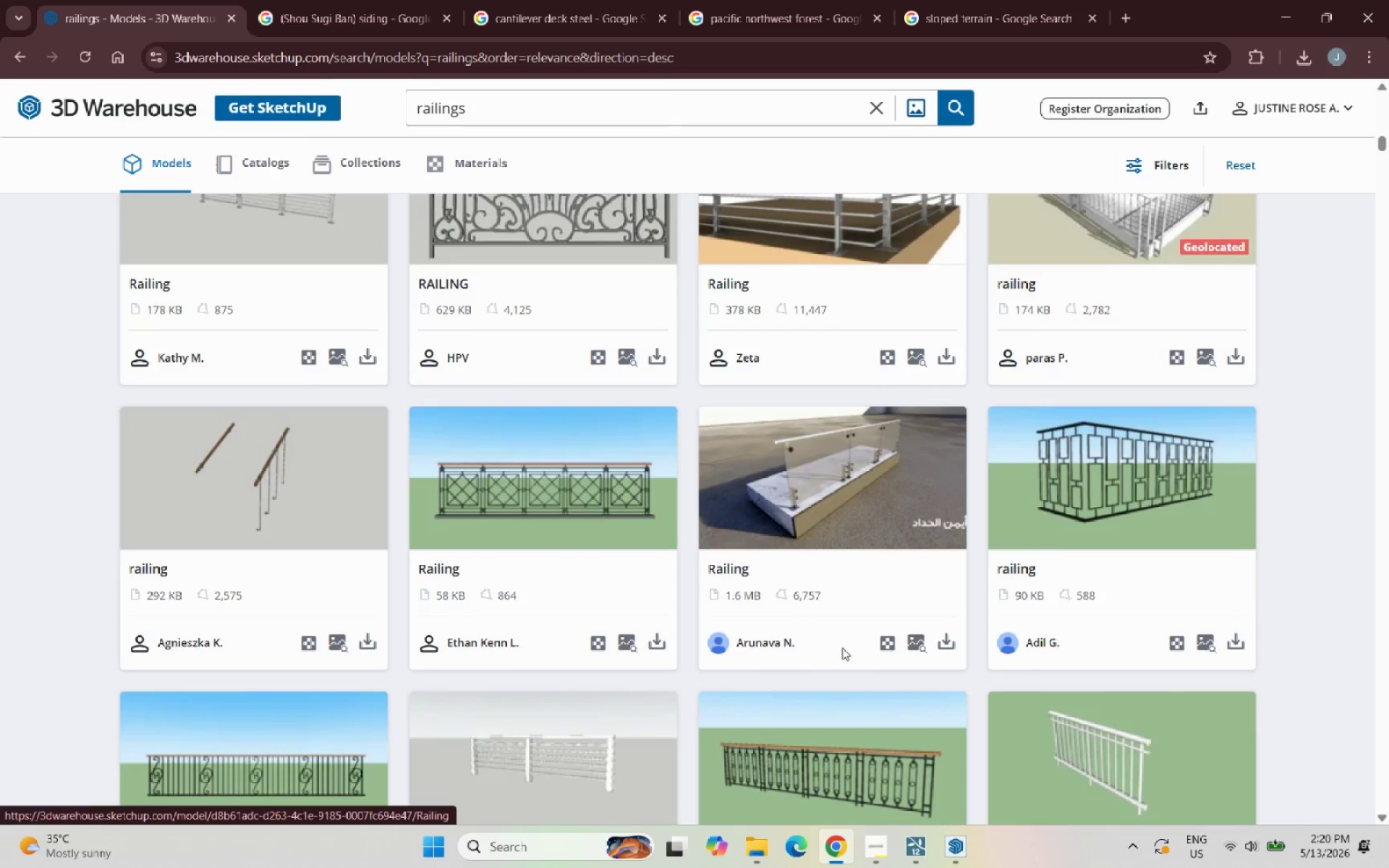 
scroll: coordinate [844, 652], scroll_direction: down, amount: 9.0
 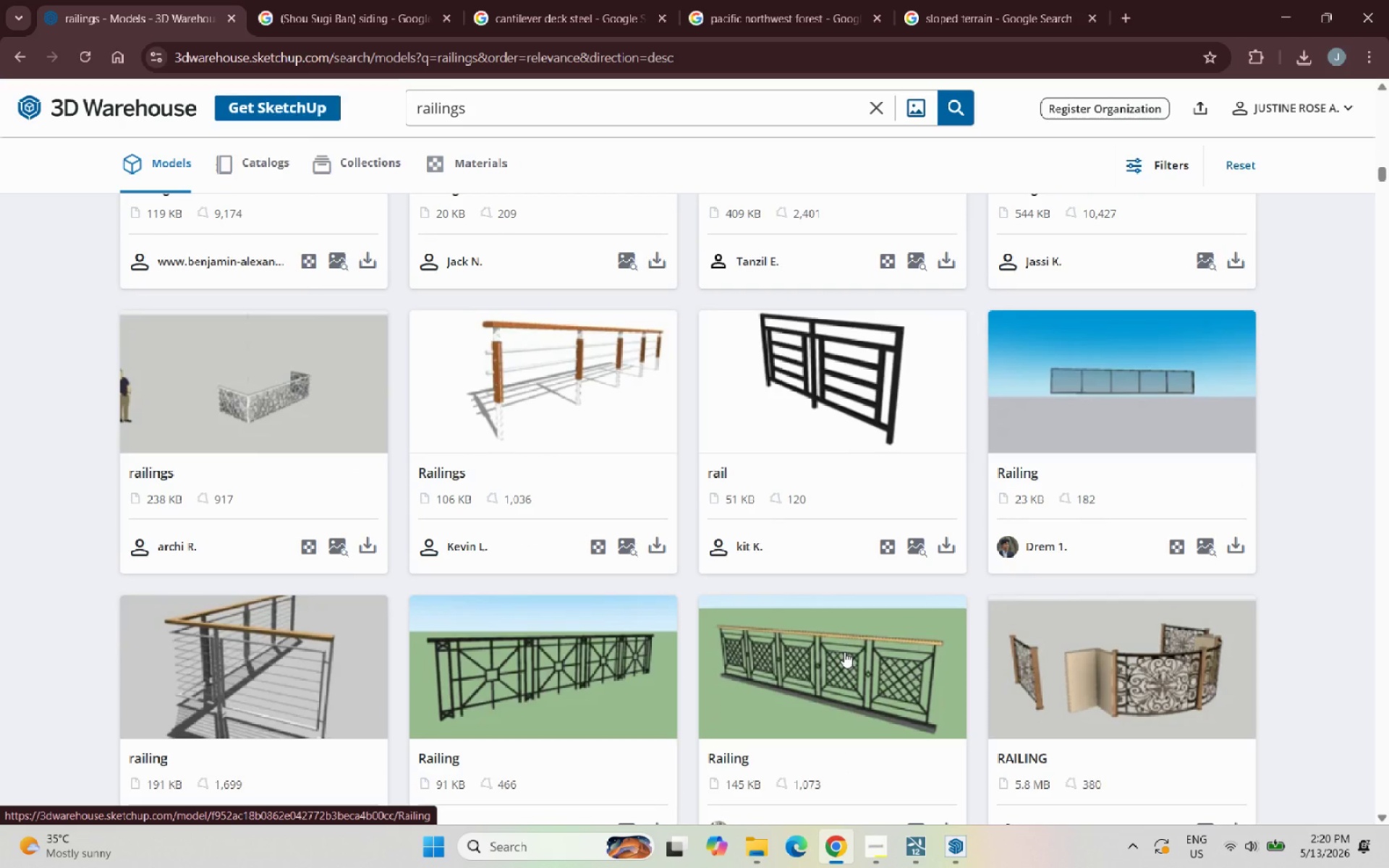 
wait(5.27)
 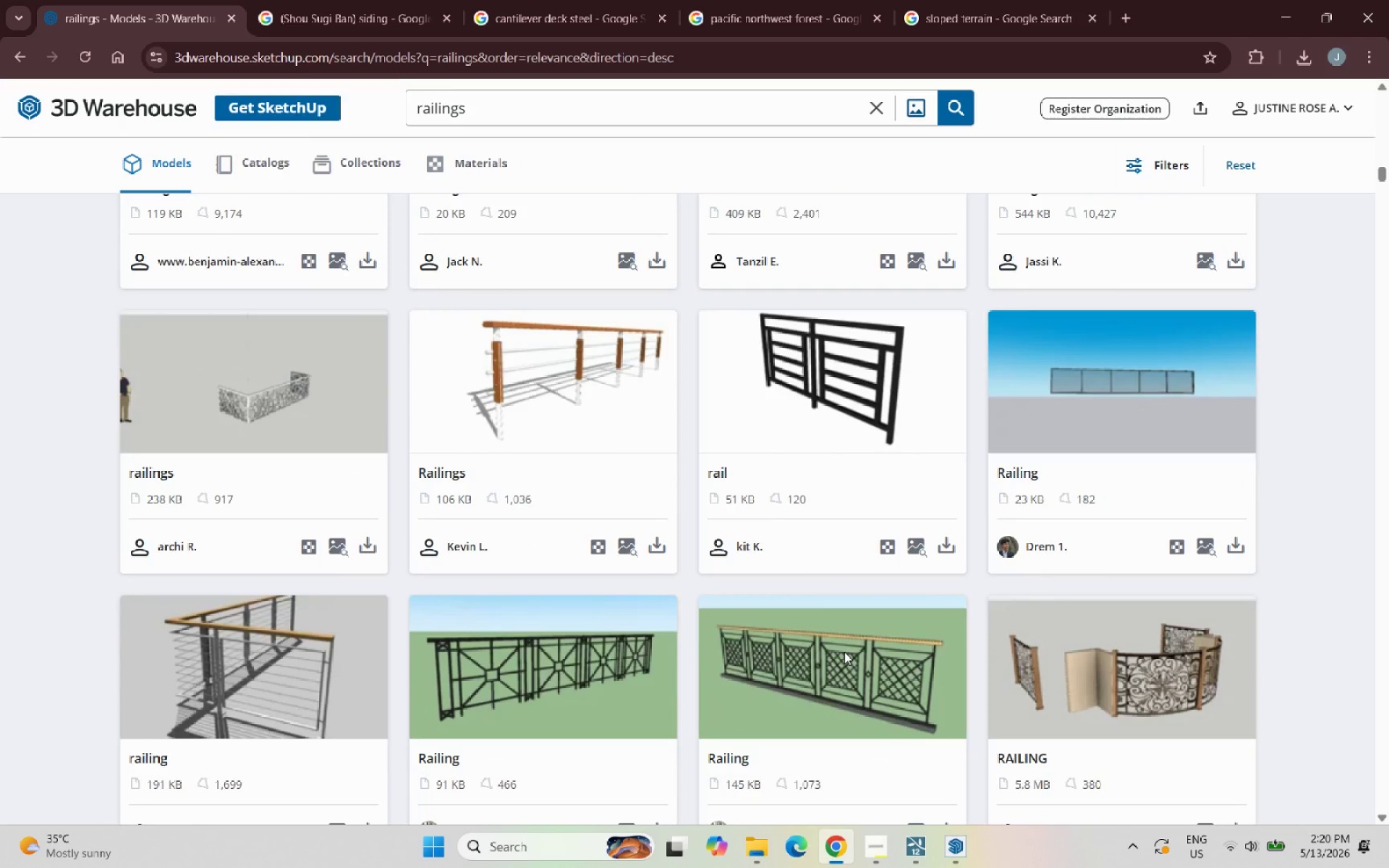 
scroll: coordinate [827, 658], scroll_direction: down, amount: 19.0
 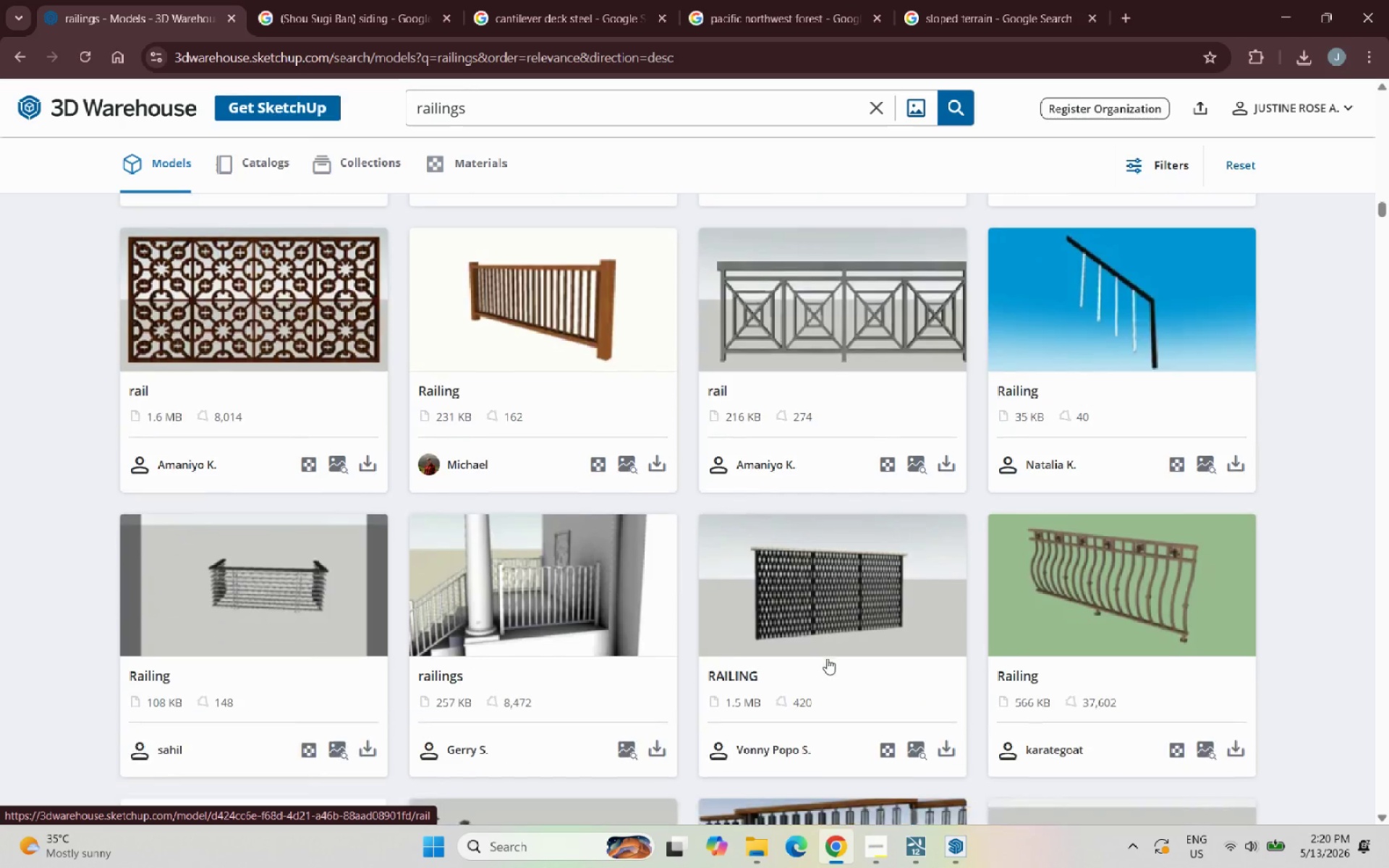 
scroll: coordinate [830, 662], scroll_direction: down, amount: 20.0
 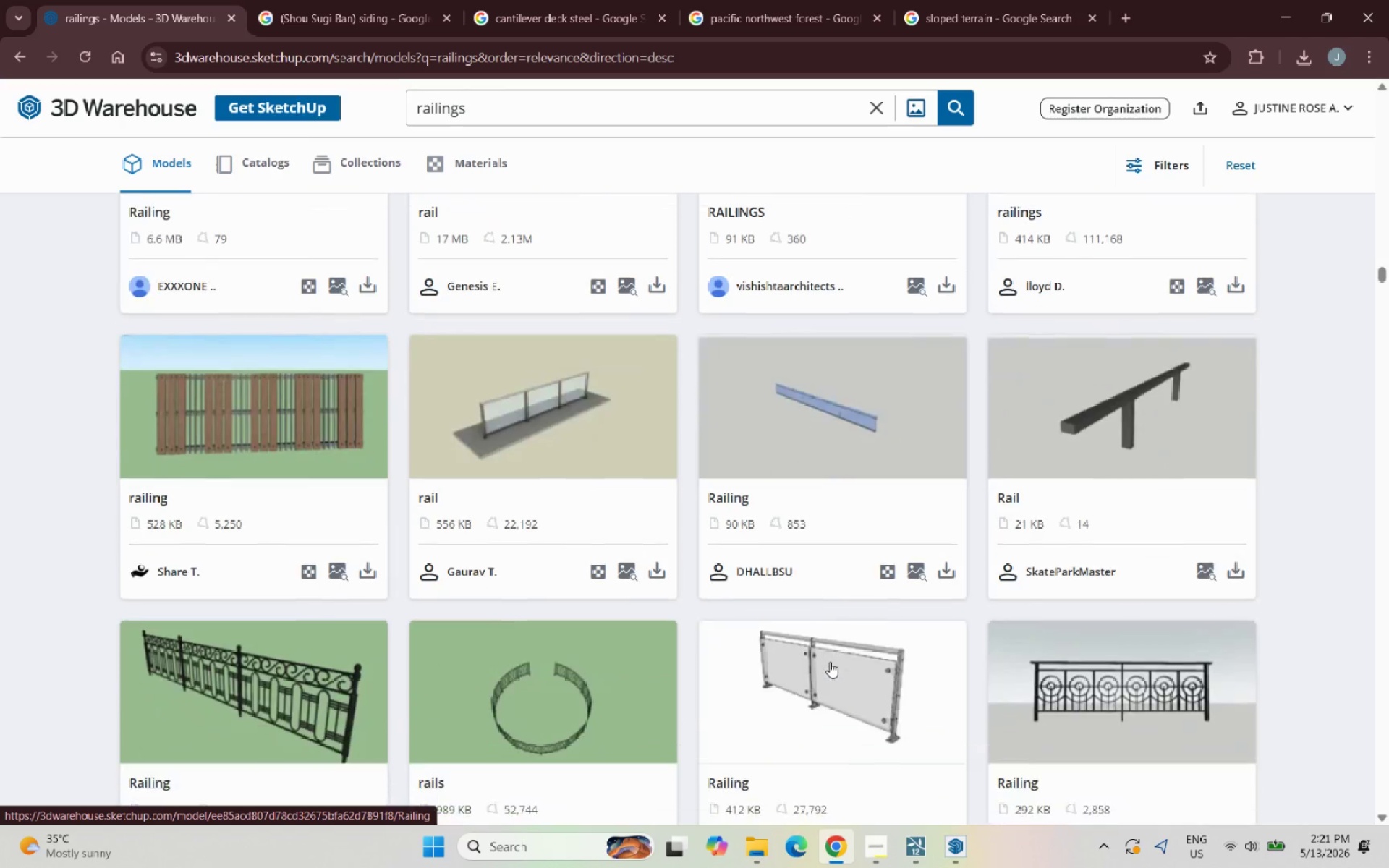 
scroll: coordinate [831, 663], scroll_direction: down, amount: 4.0
 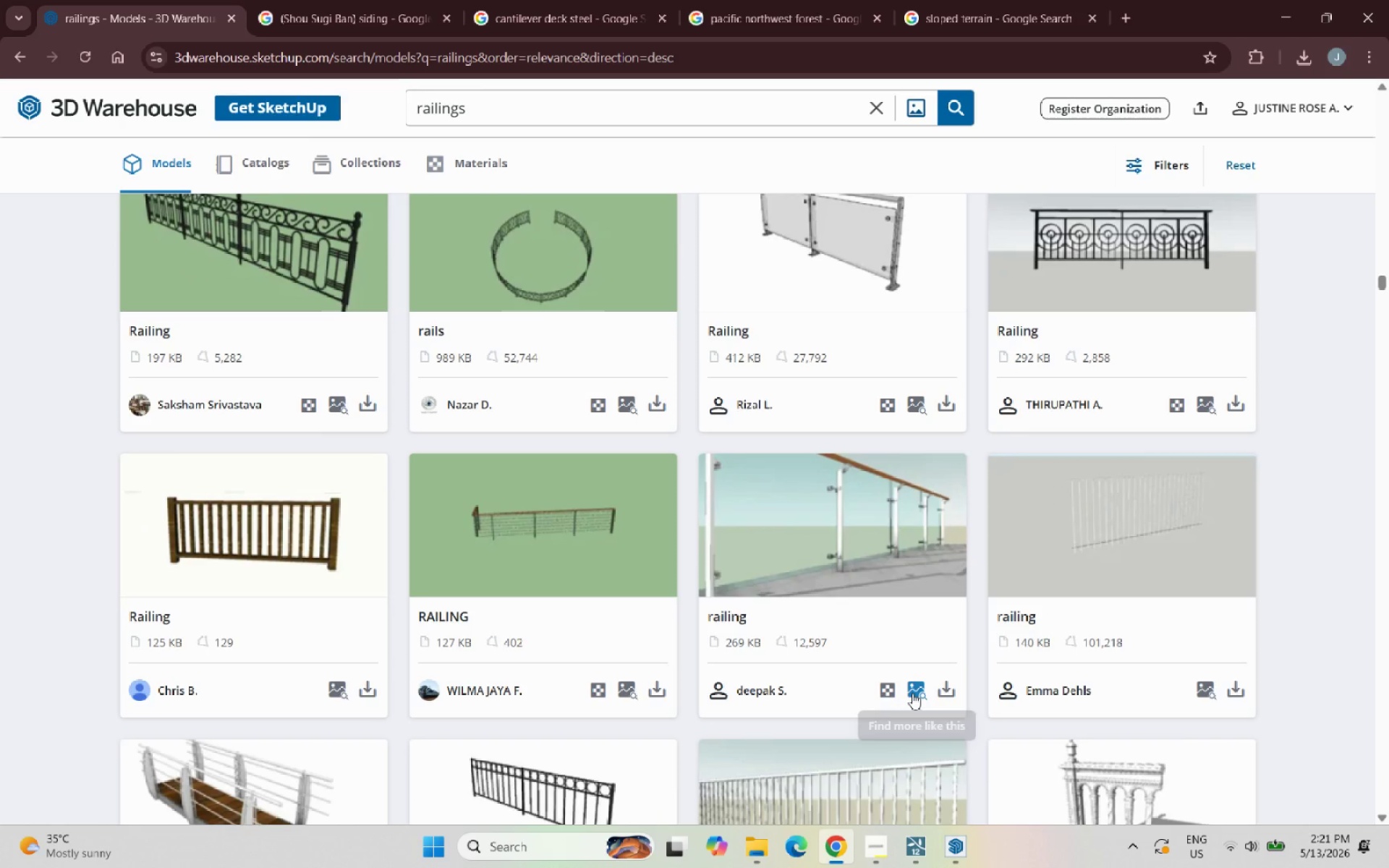 
left_click([940, 692])
 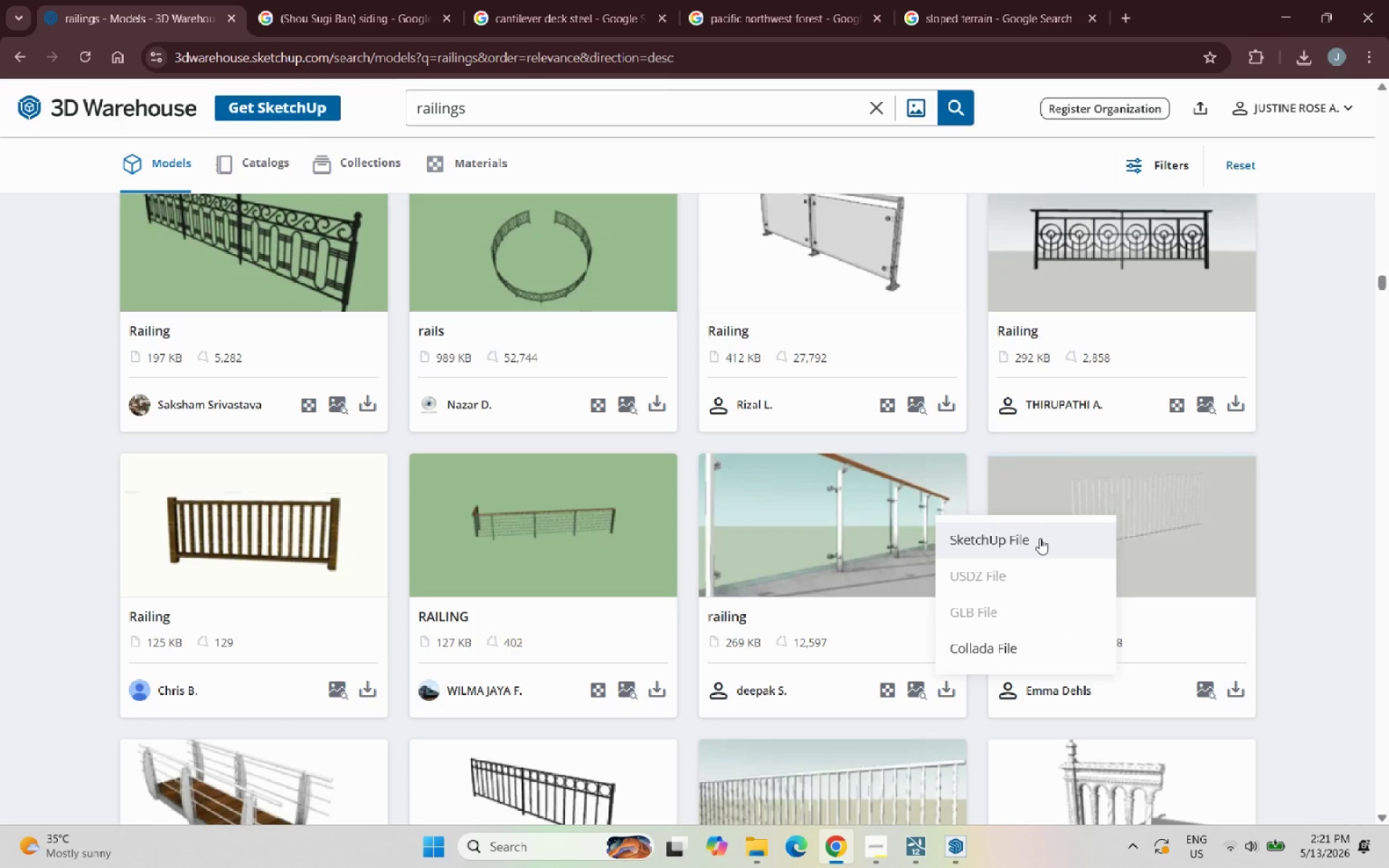 
left_click([1040, 538])
 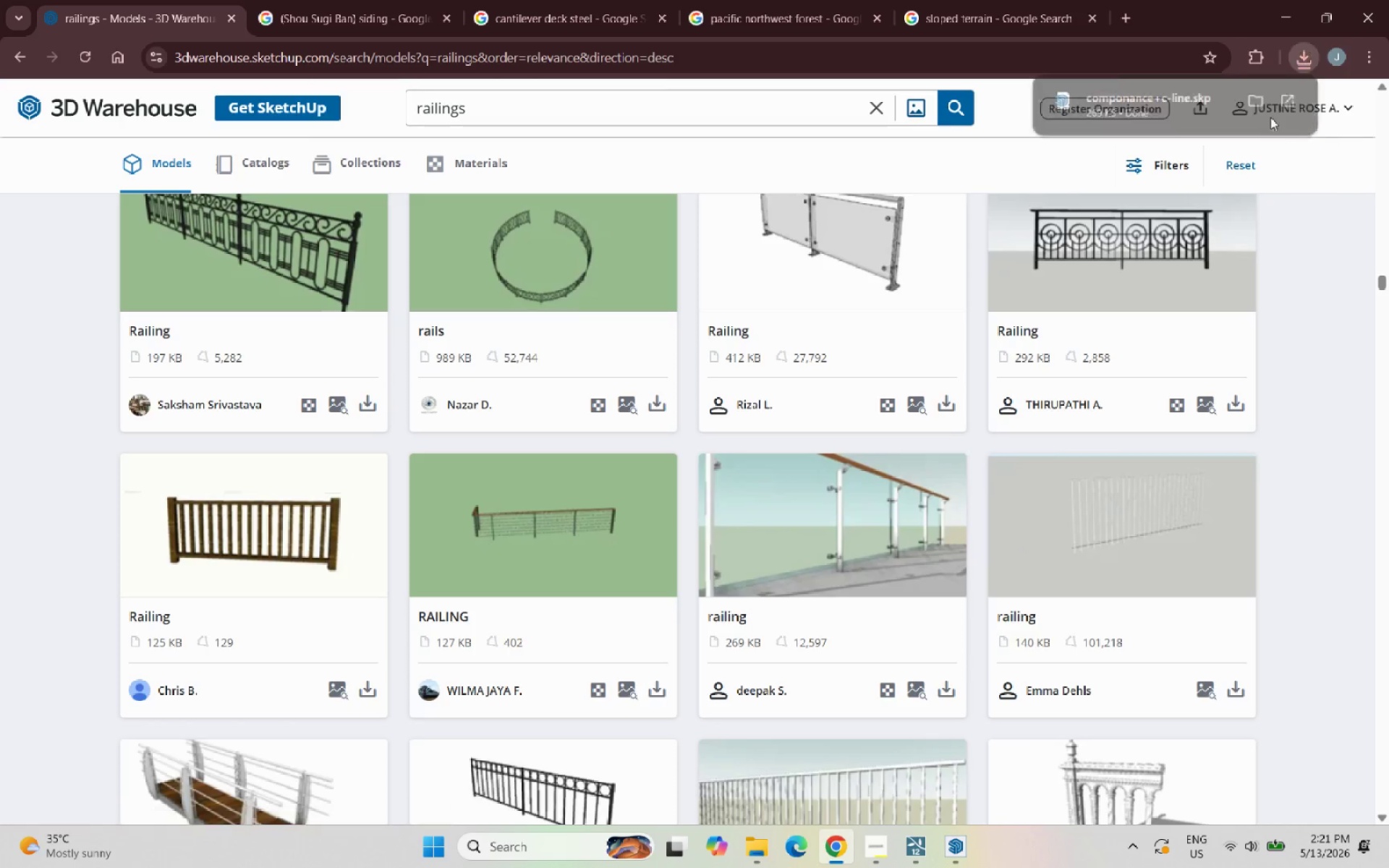 
left_click([1254, 100])
 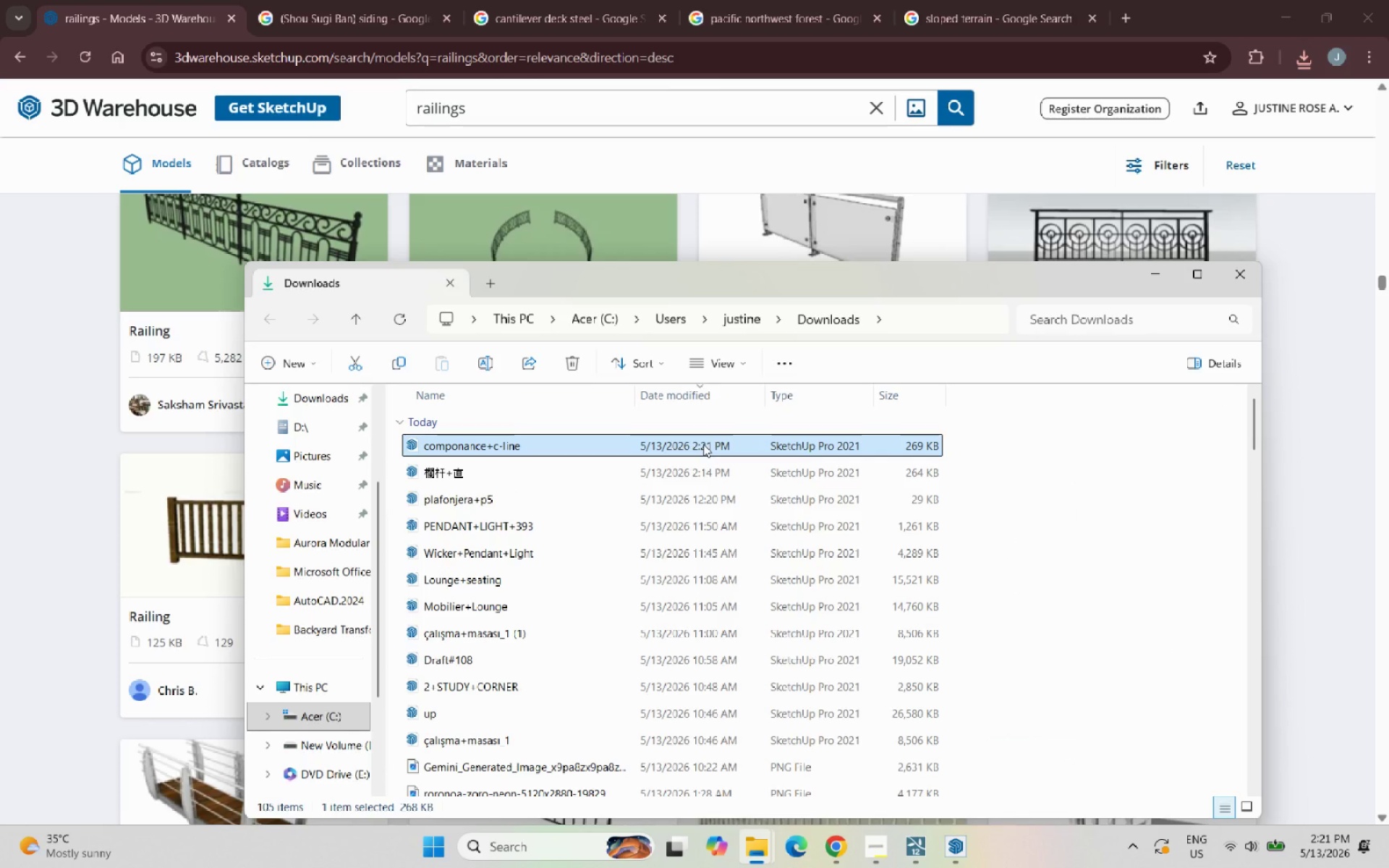 
wait(8.14)
 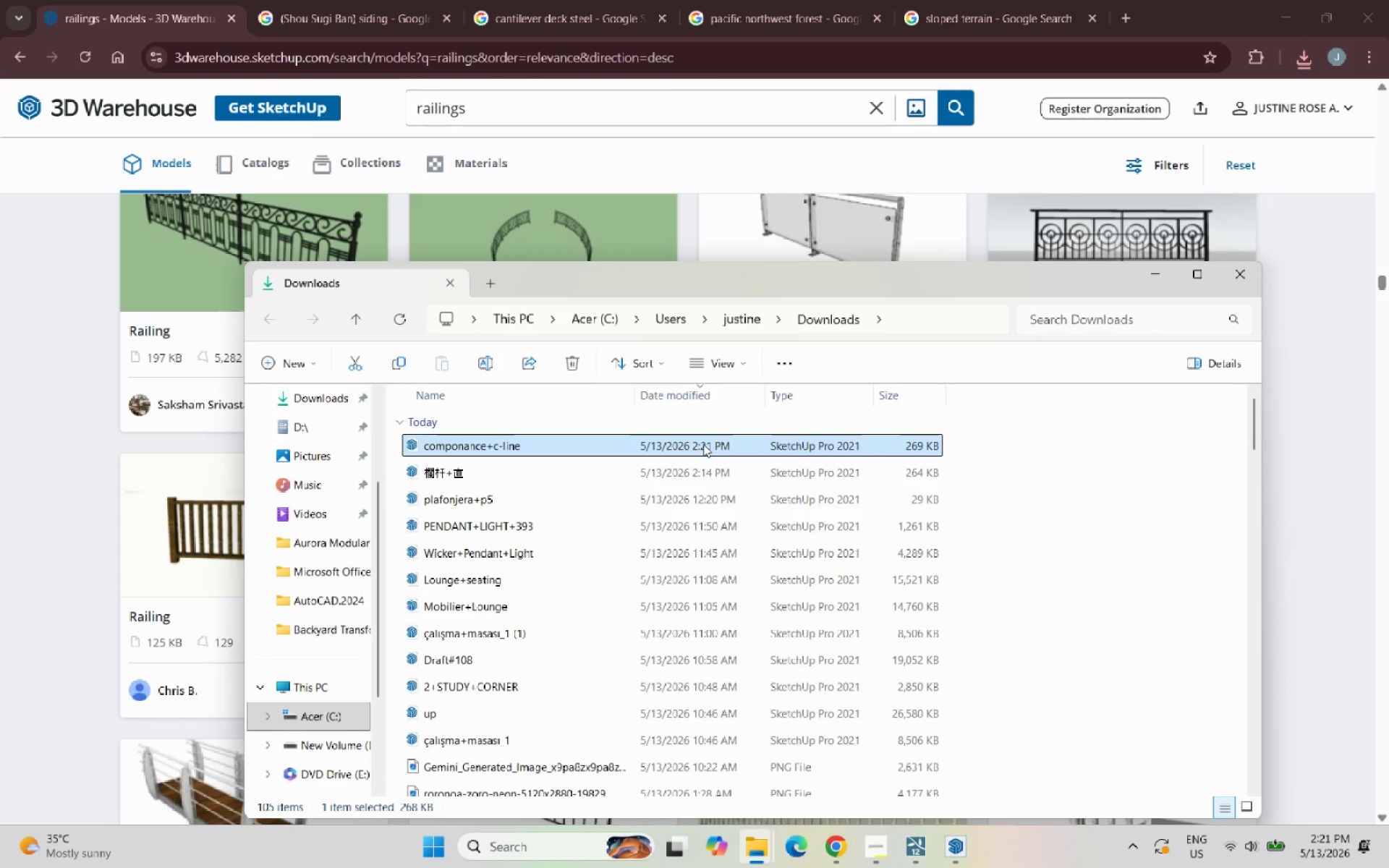 
double_click([598, 454])
 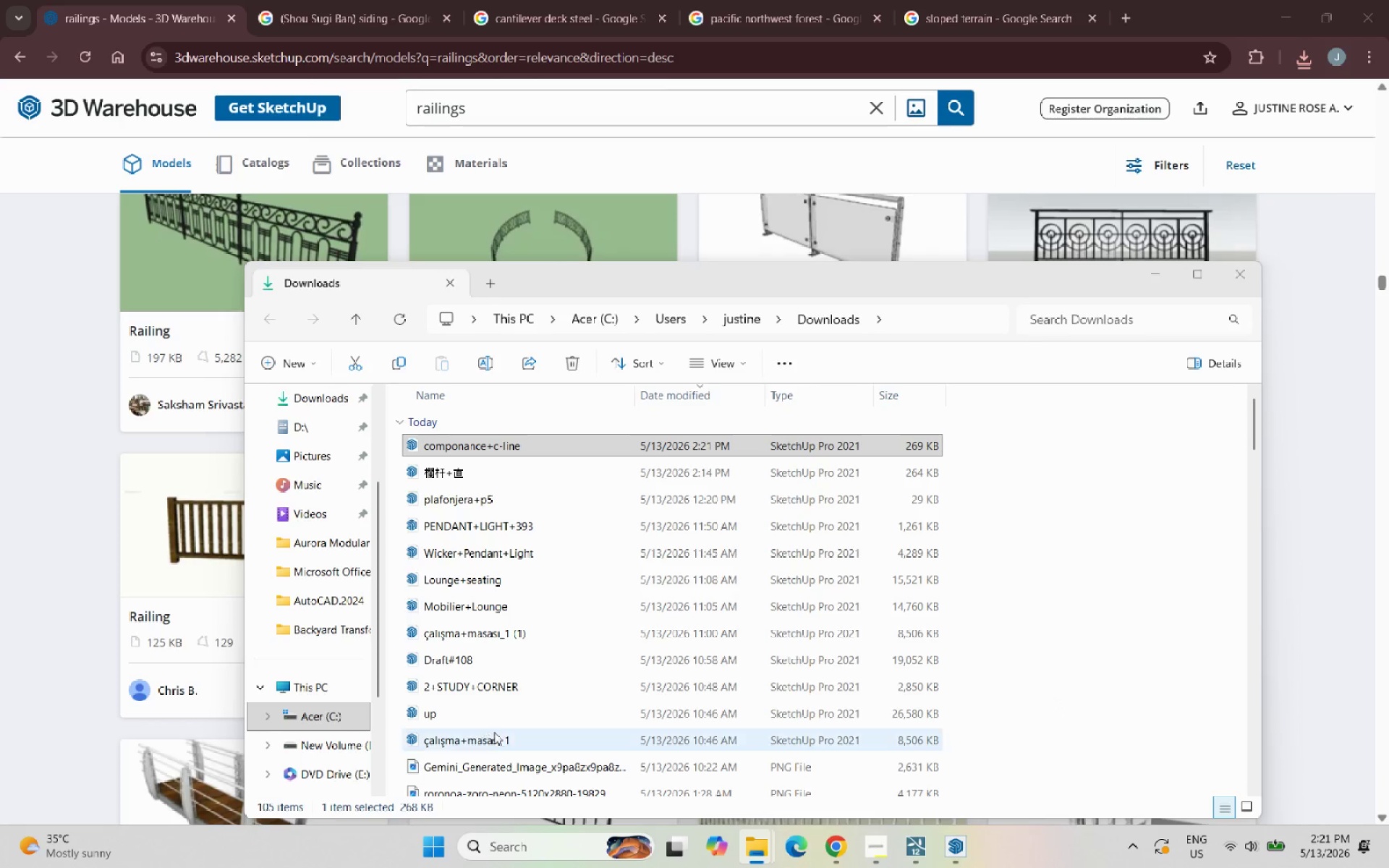 
wait(21.45)
 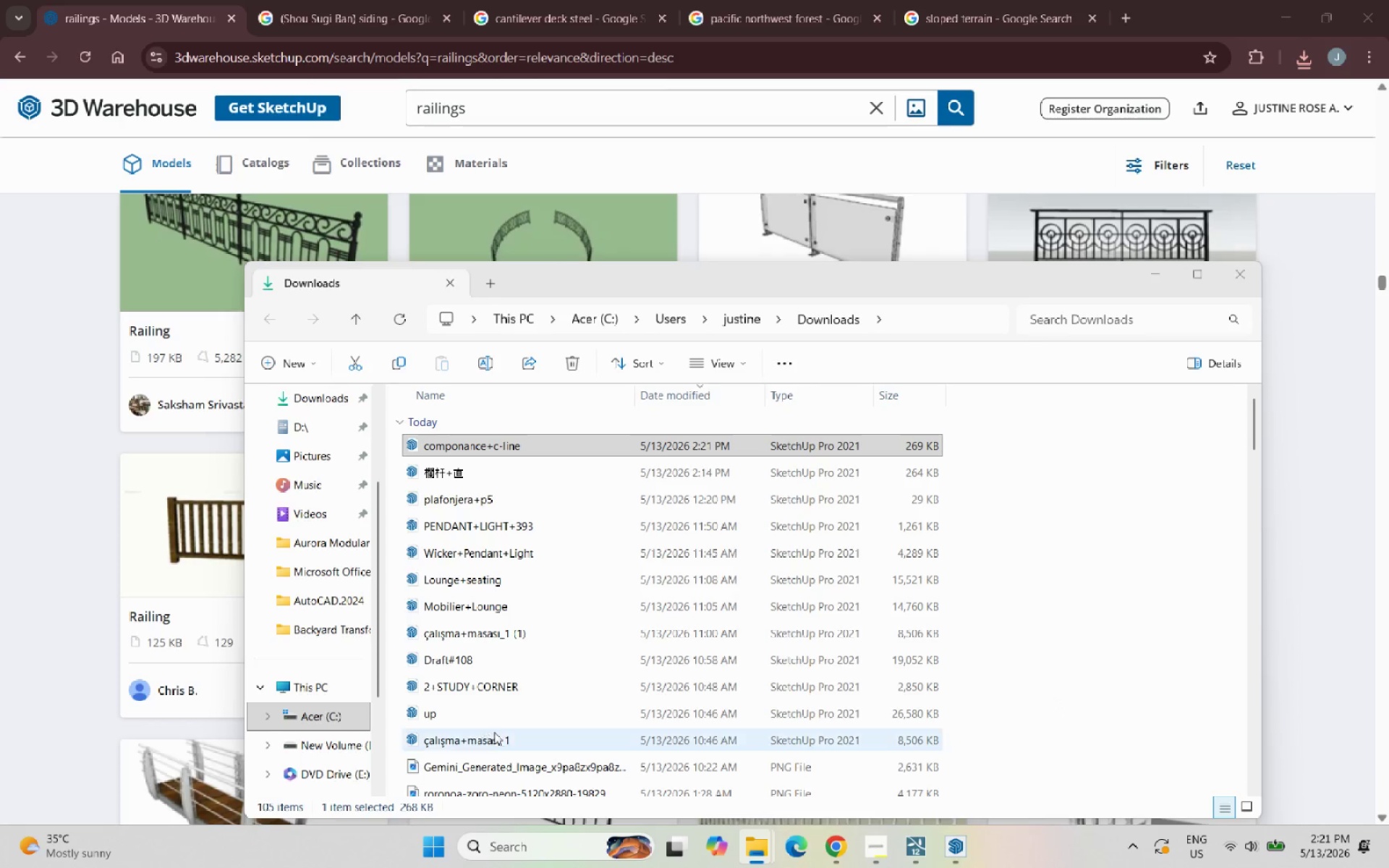 
mouse_move([733, 227])
 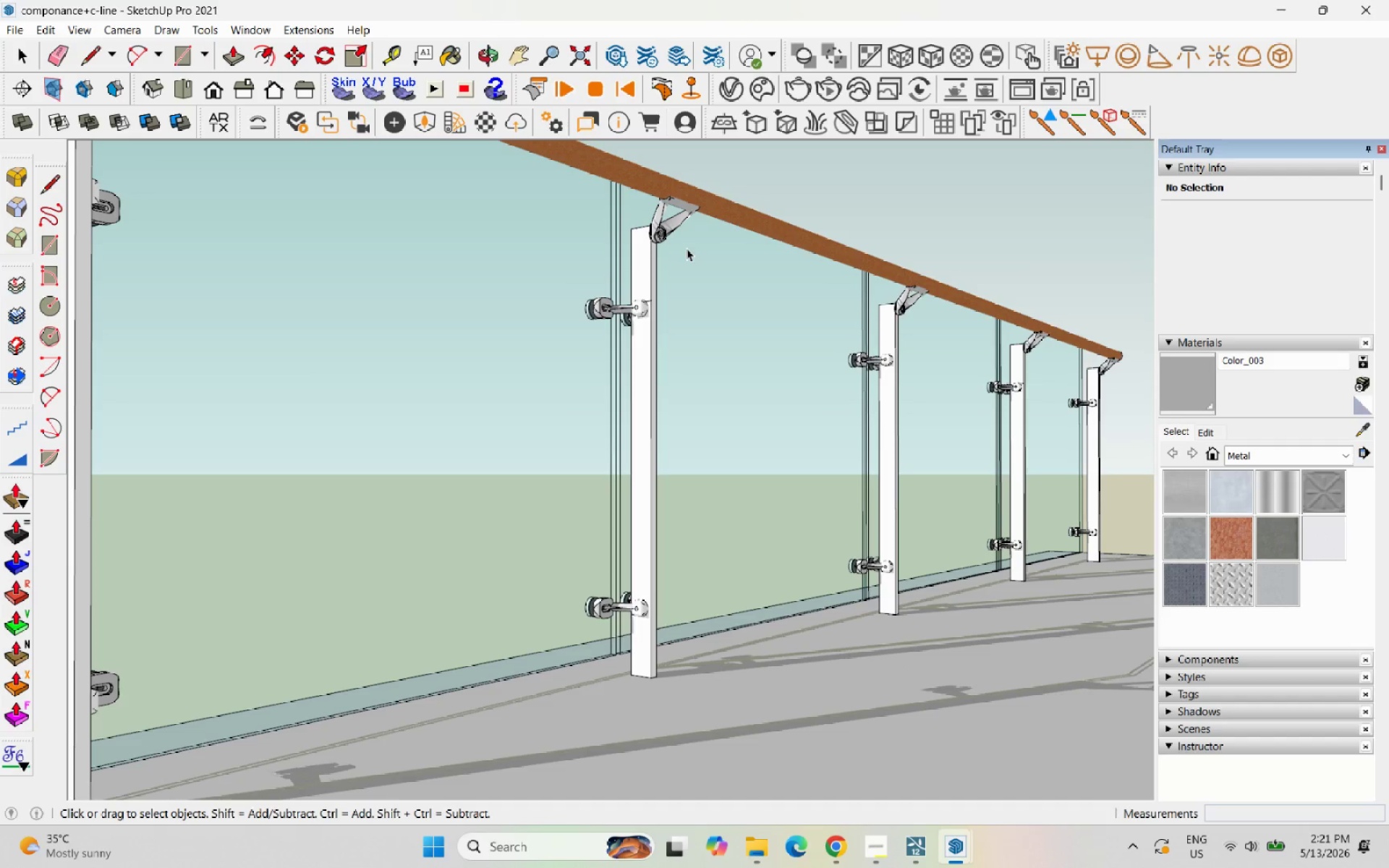 
scroll: coordinate [629, 778], scroll_direction: down, amount: 11.0
 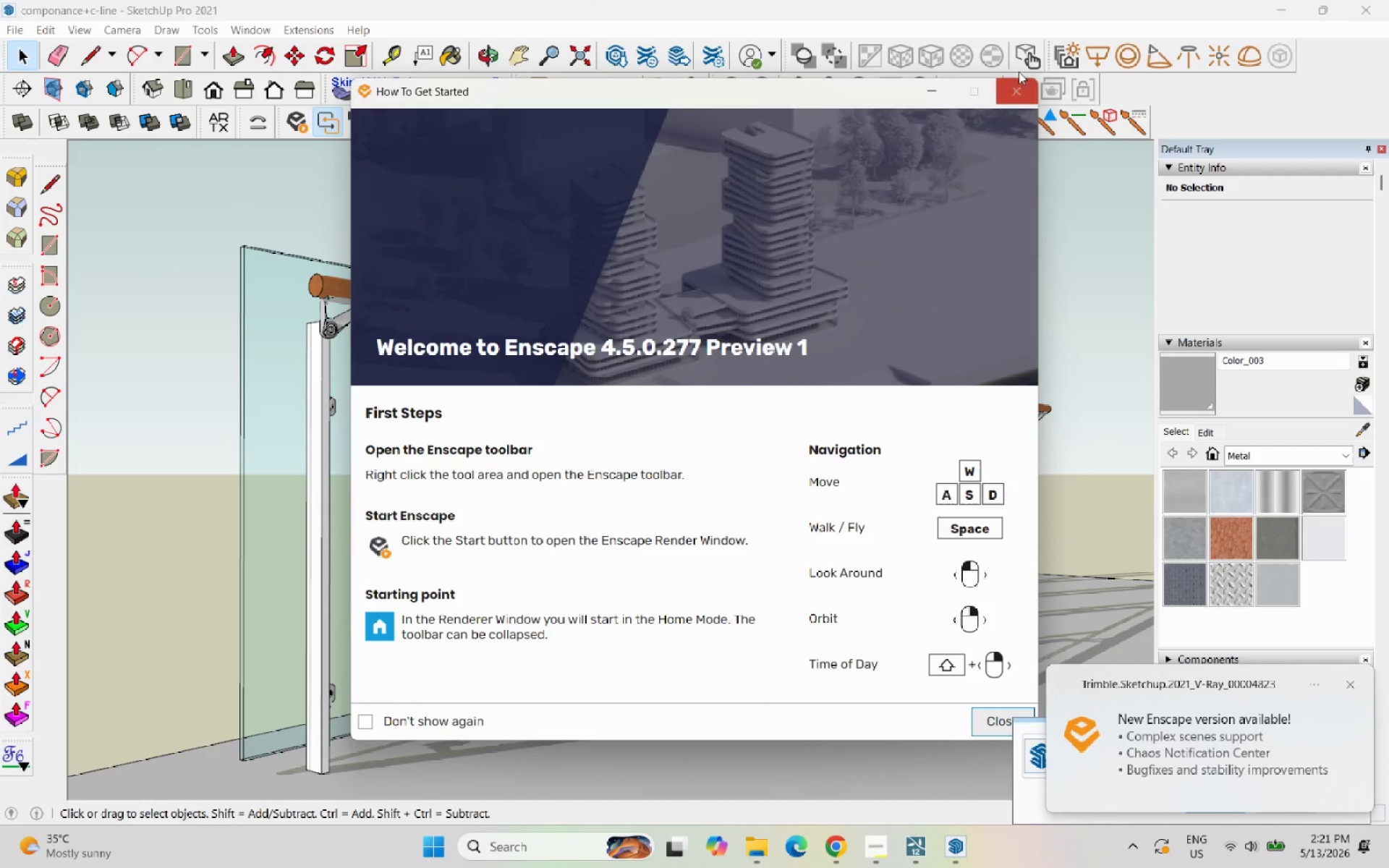 
left_click([1026, 104])
 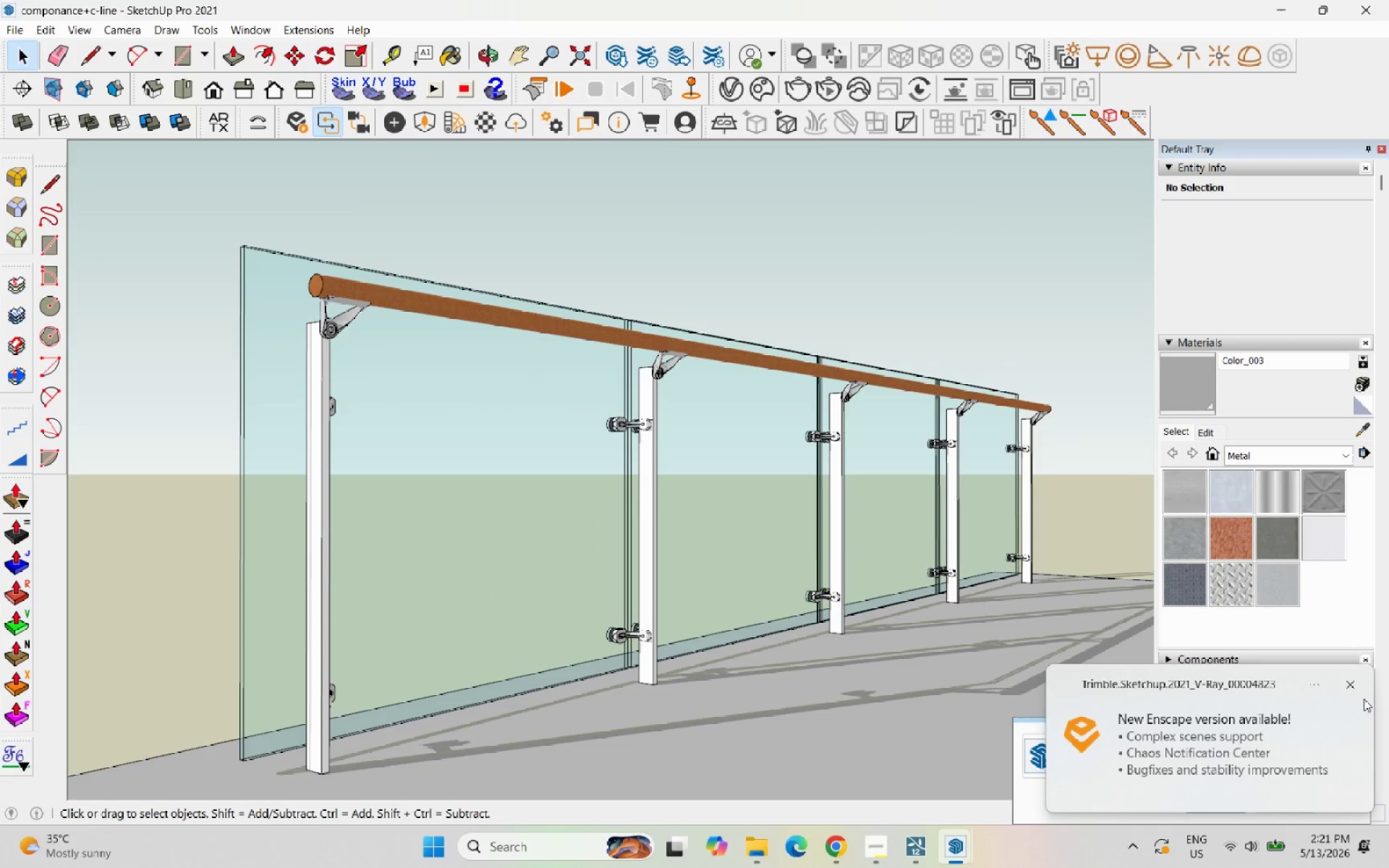 
left_click([1358, 687])
 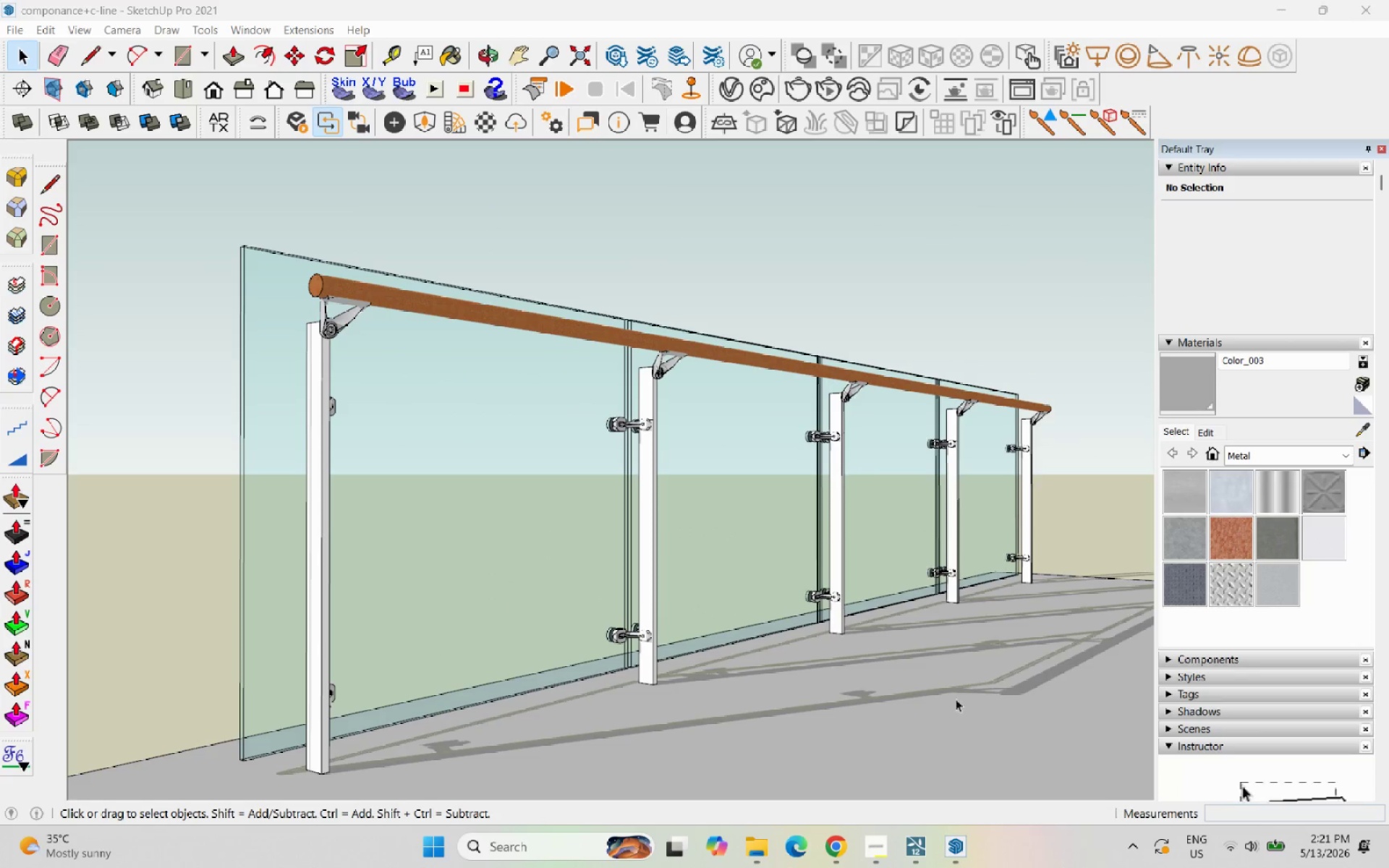 
scroll: coordinate [722, 595], scroll_direction: down, amount: 6.0
 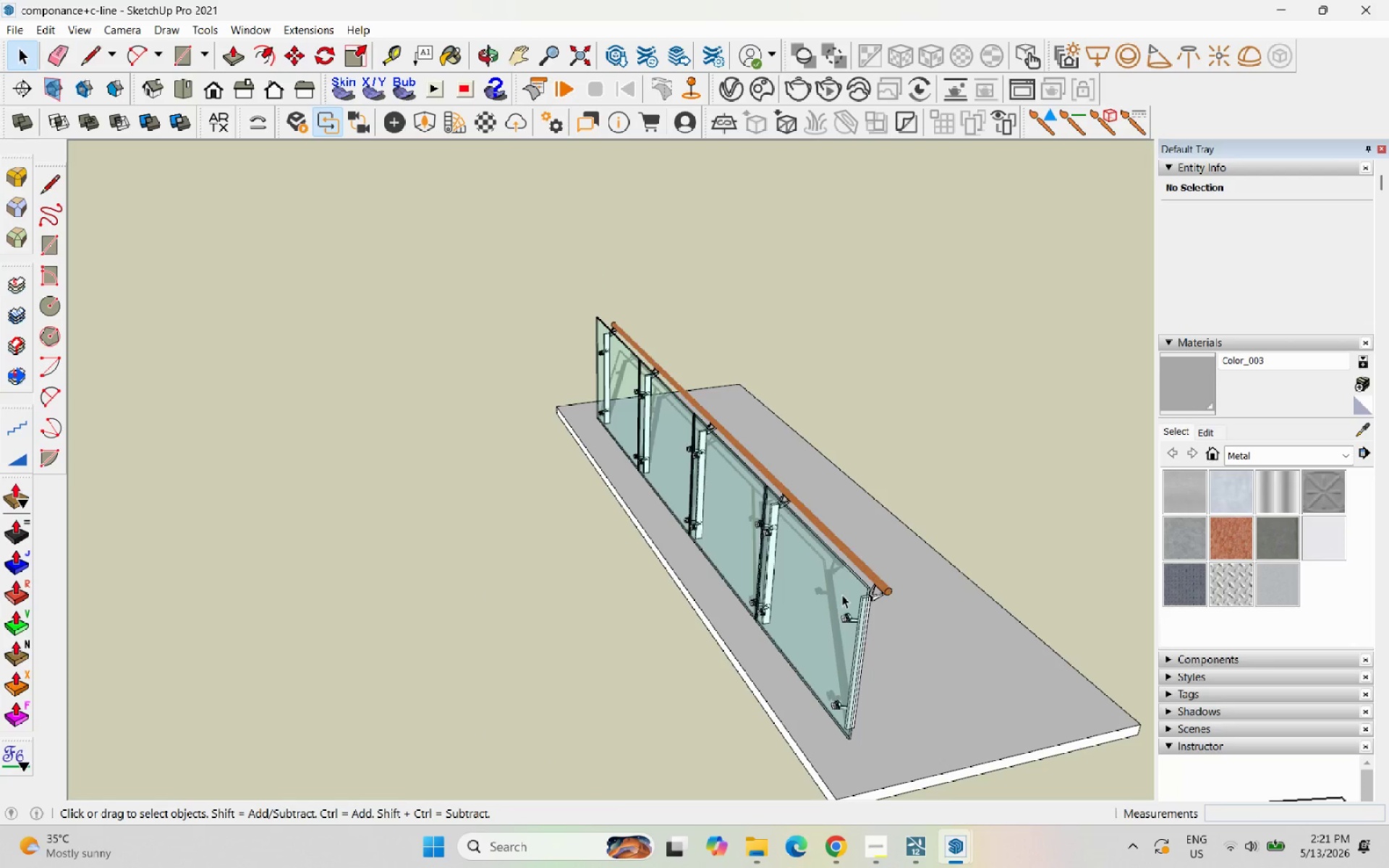 
left_click([837, 593])
 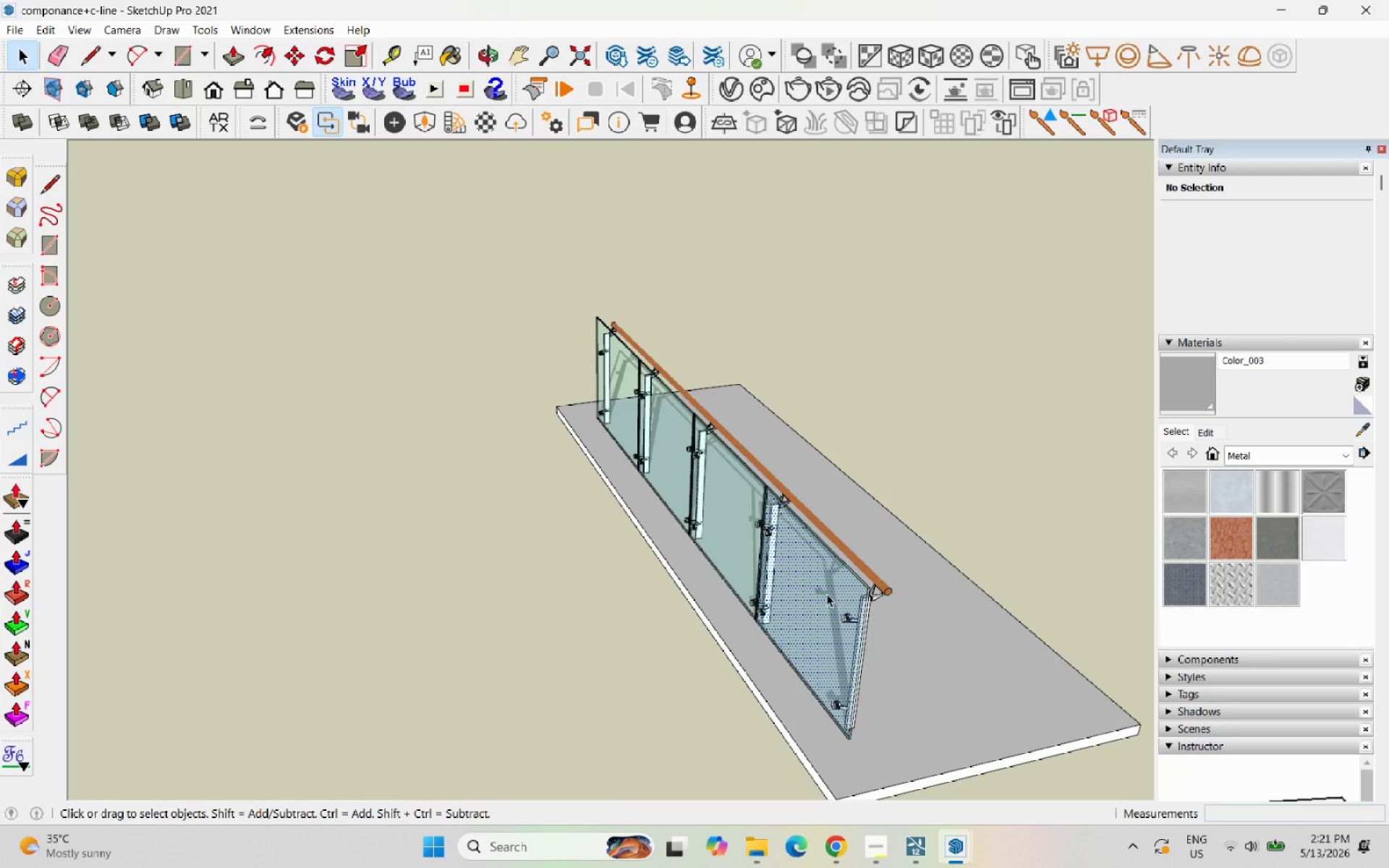 
scroll: coordinate [830, 603], scroll_direction: up, amount: 4.0
 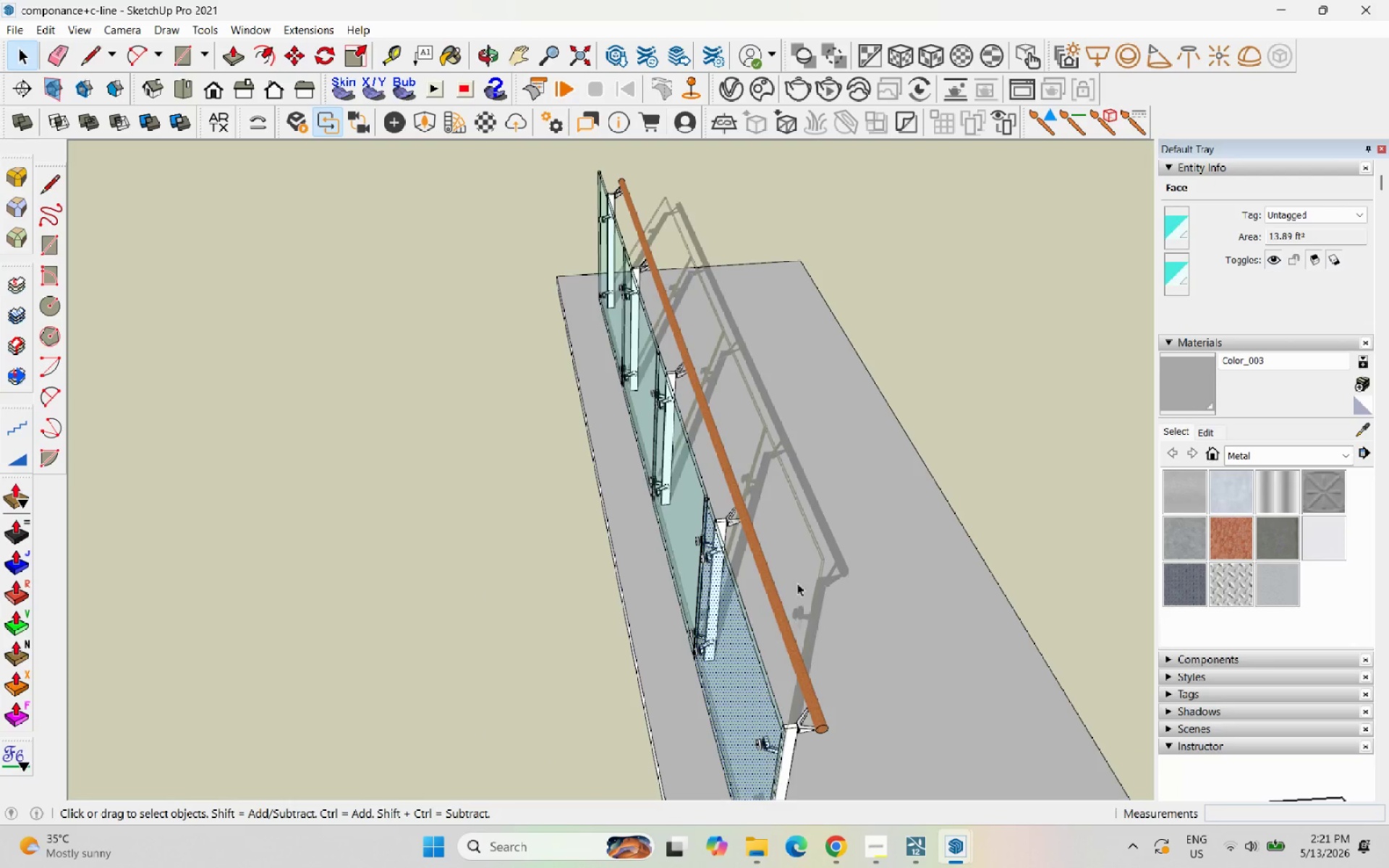 
left_click([836, 556])
 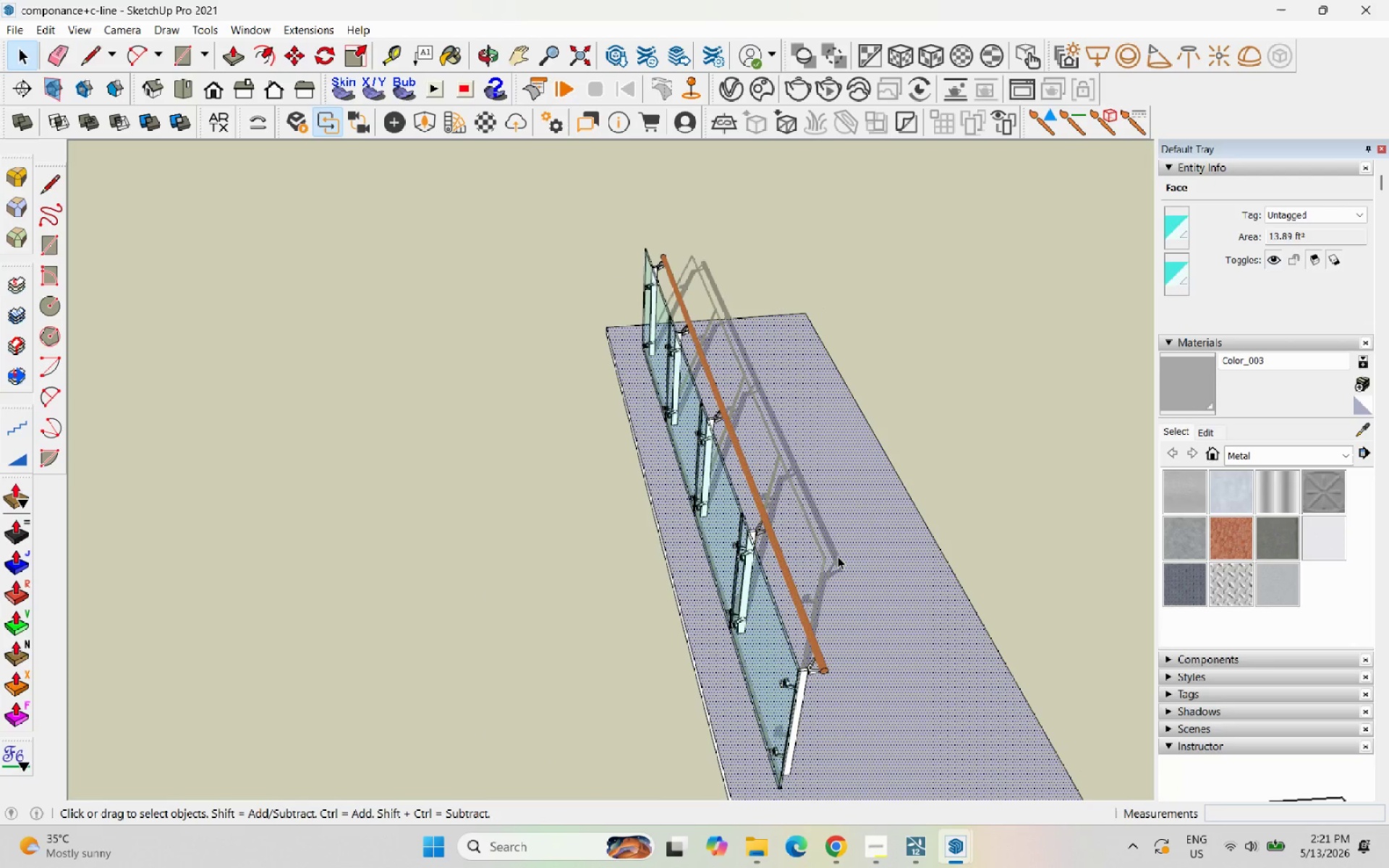 
scroll: coordinate [835, 556], scroll_direction: down, amount: 3.0
 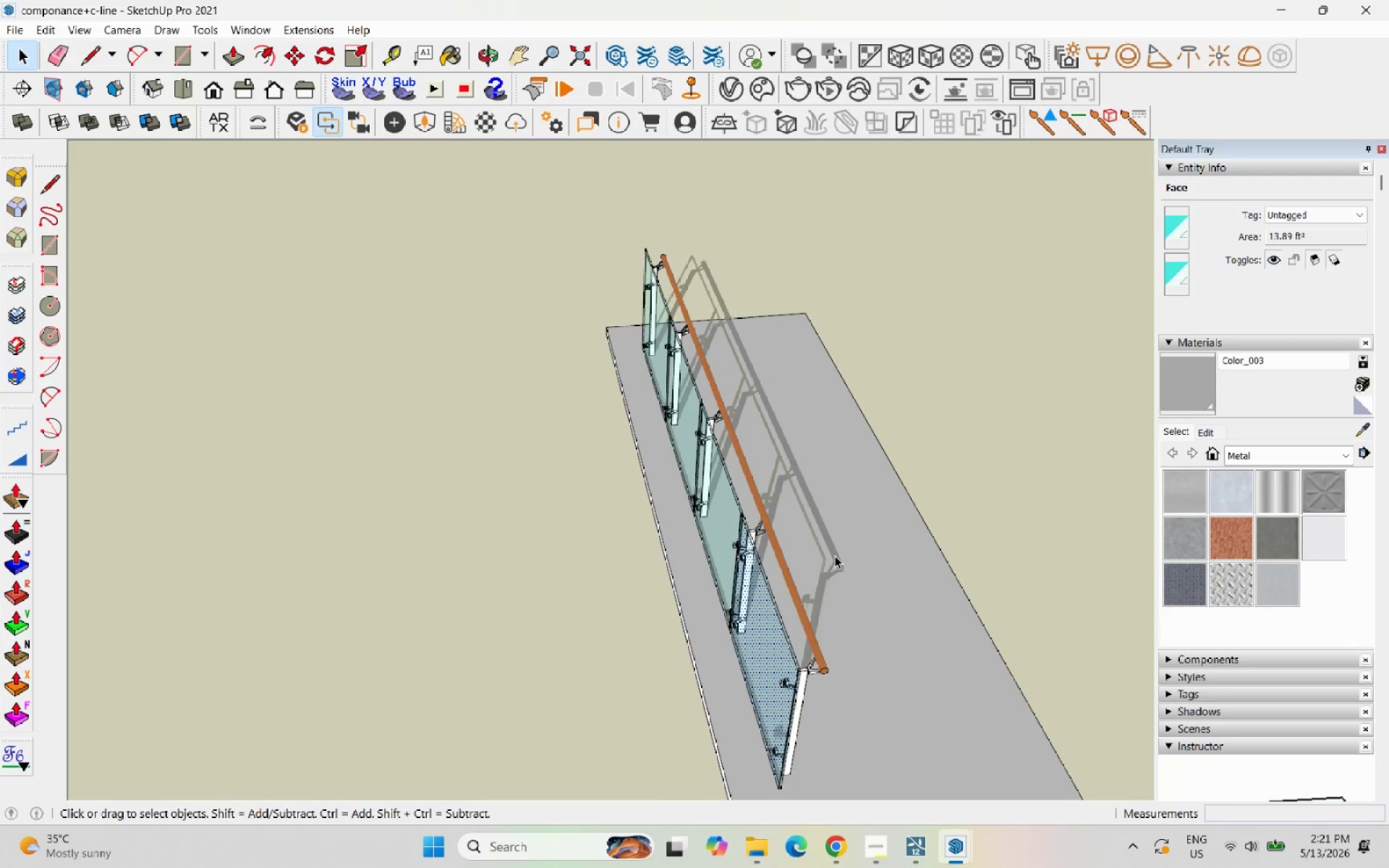 
double_click([838, 556])
 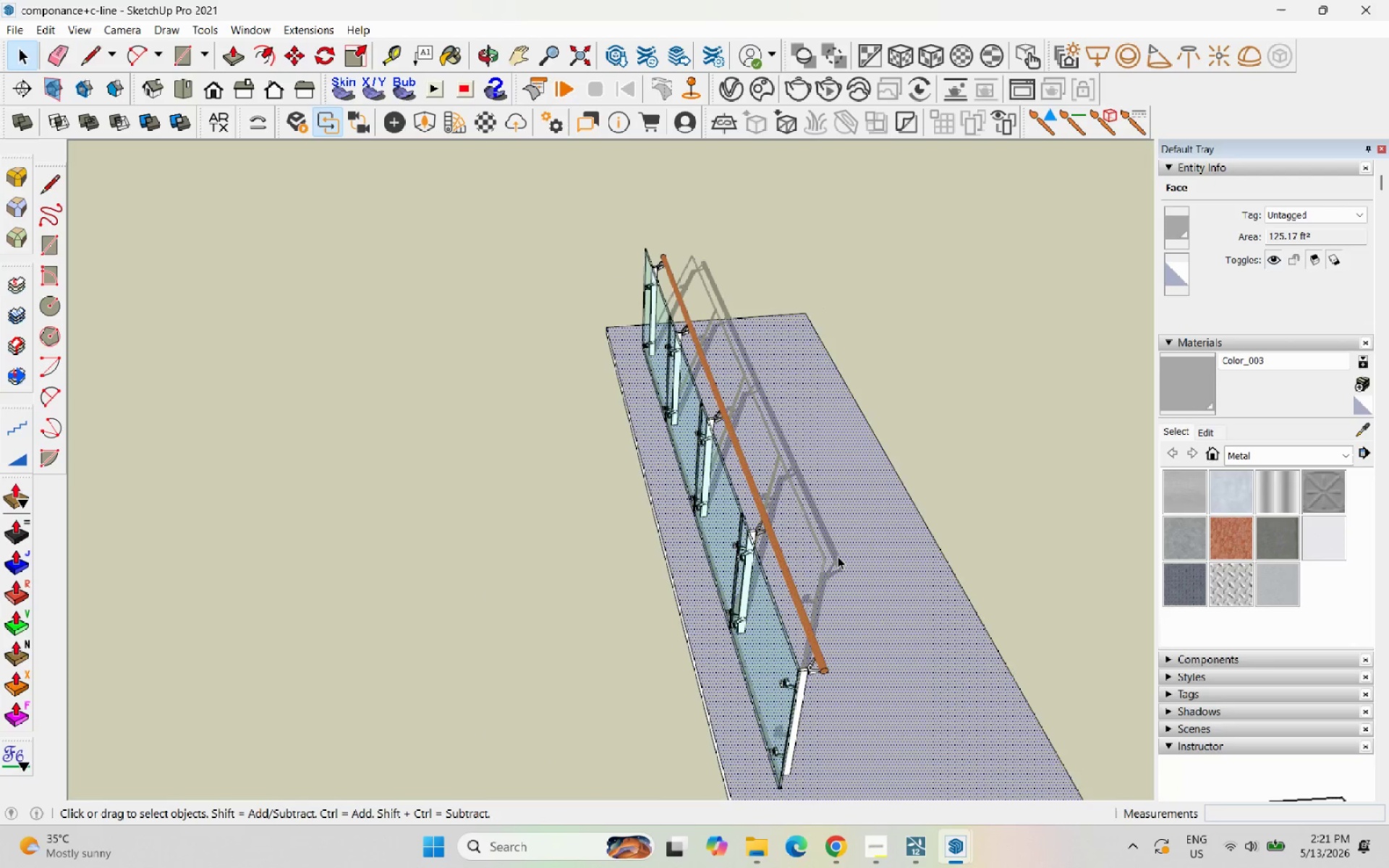 
triple_click([838, 556])
 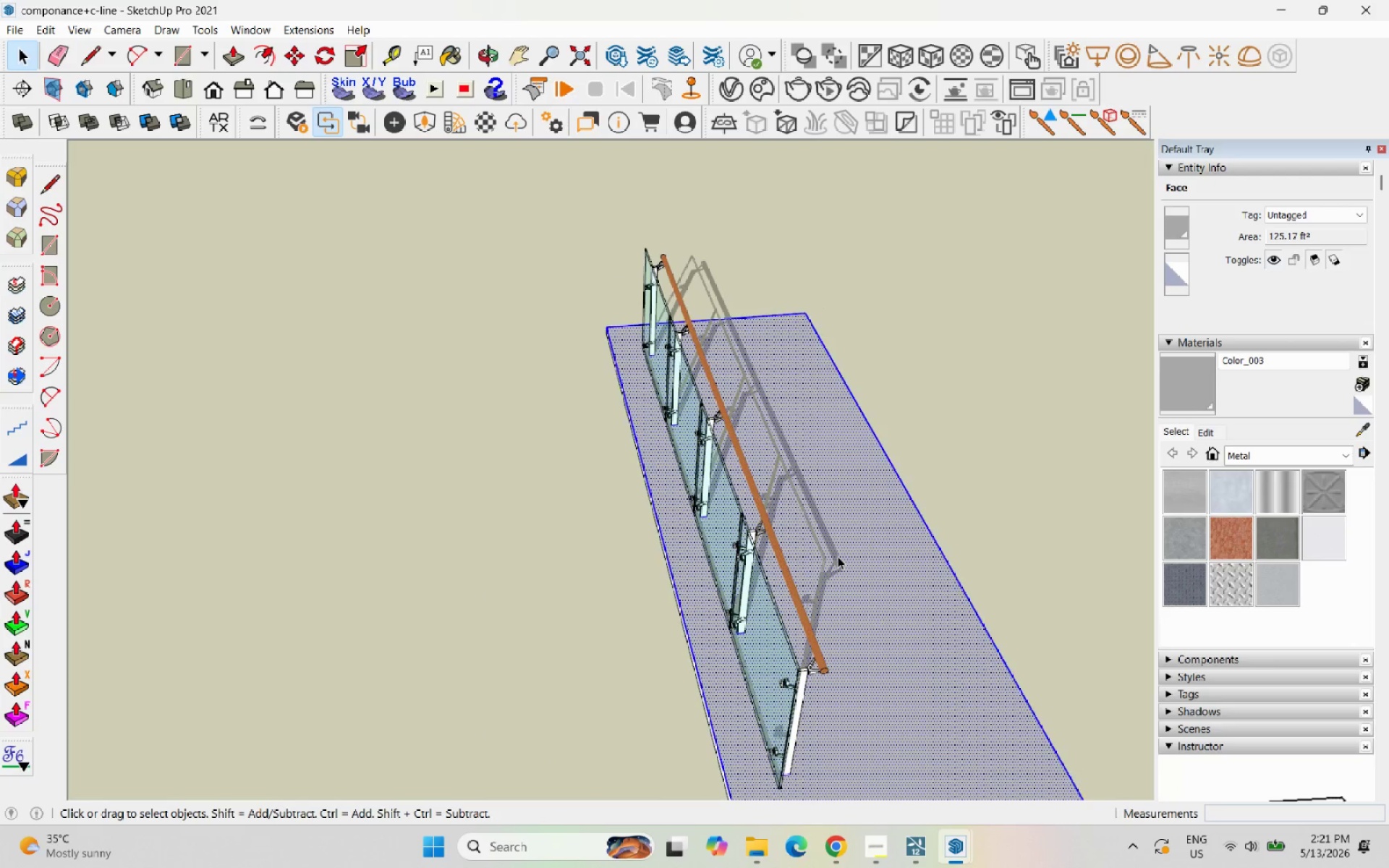 
triple_click([838, 556])
 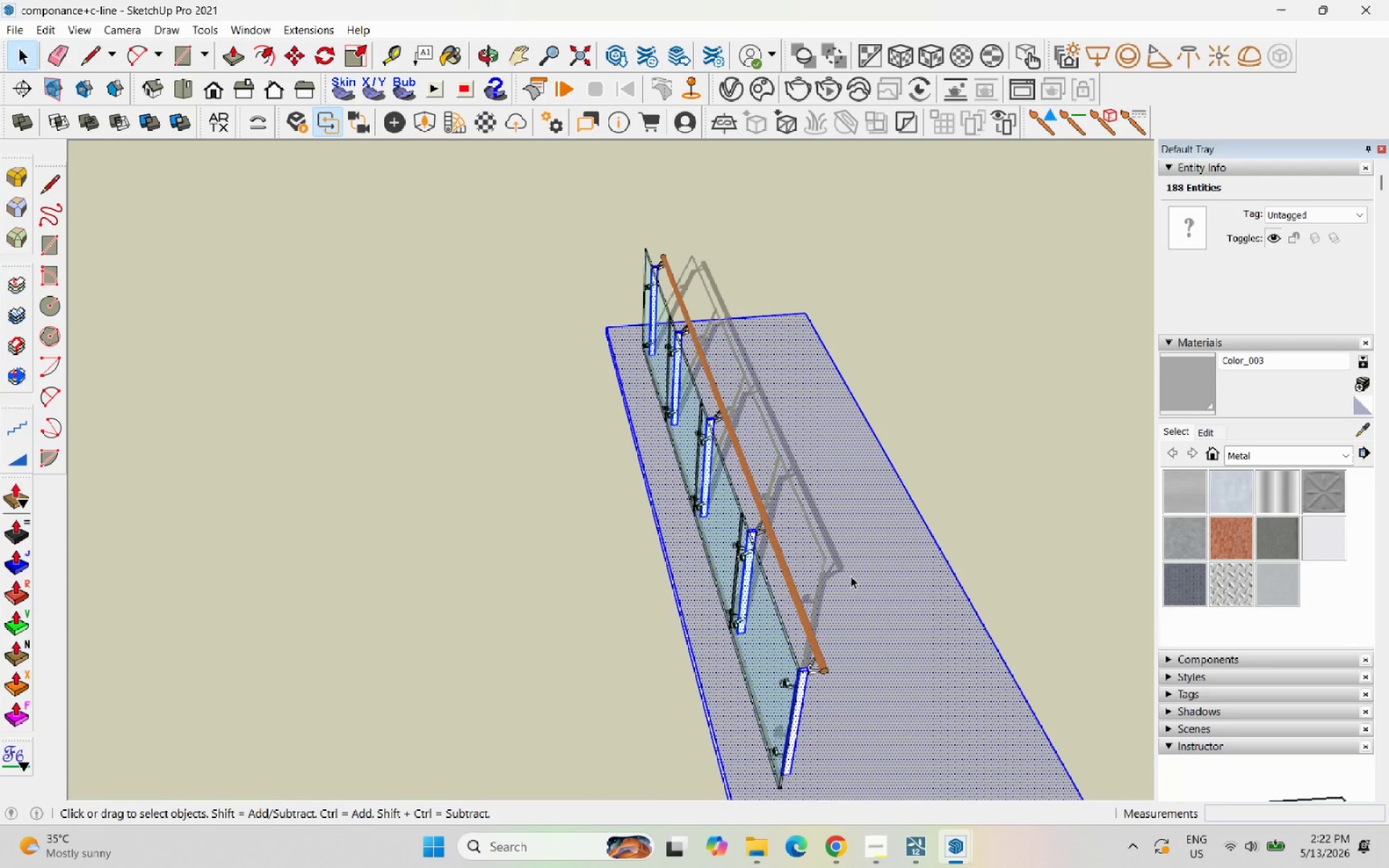 
double_click([851, 577])
 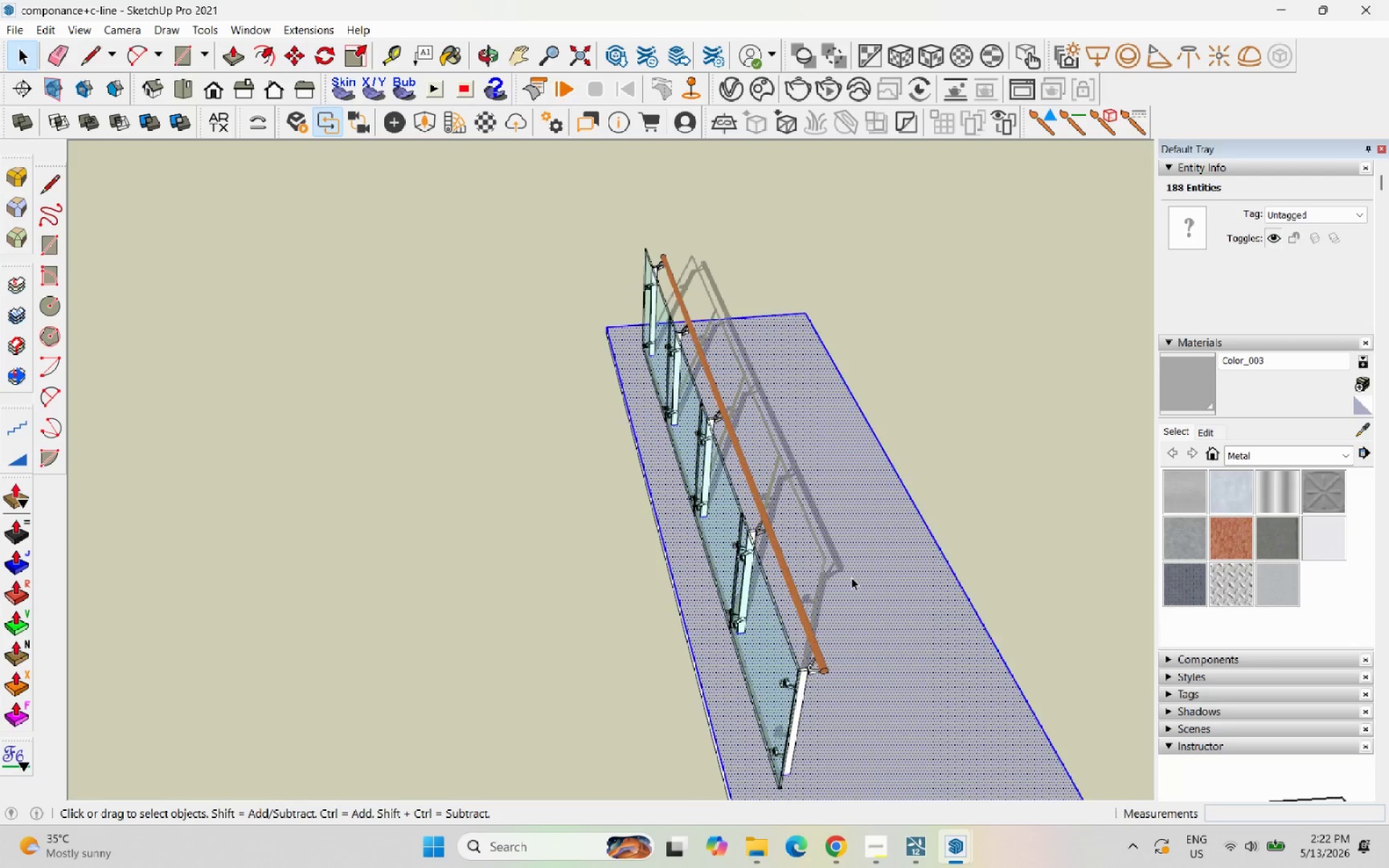 
triple_click([851, 577])
 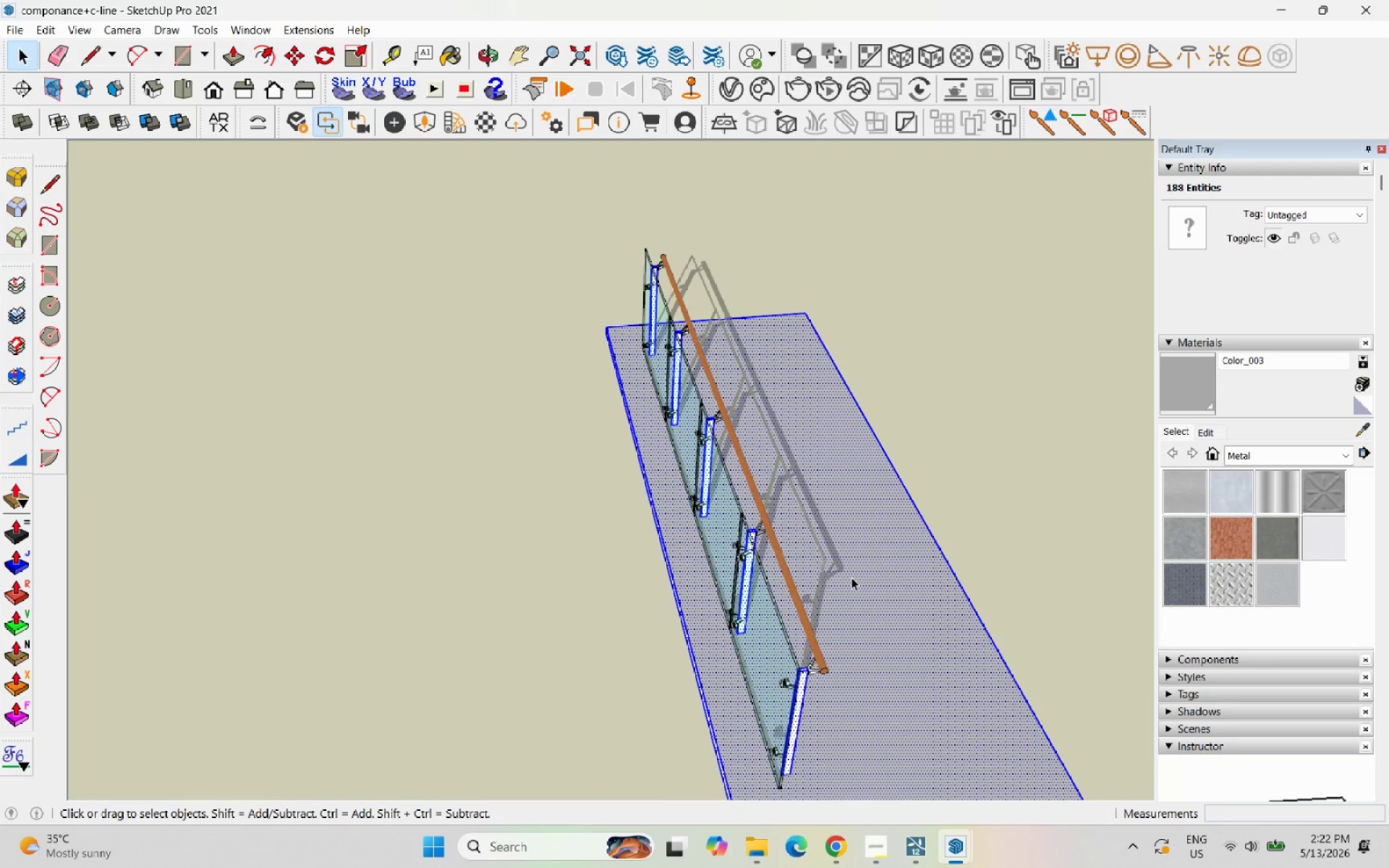 
triple_click([851, 577])
 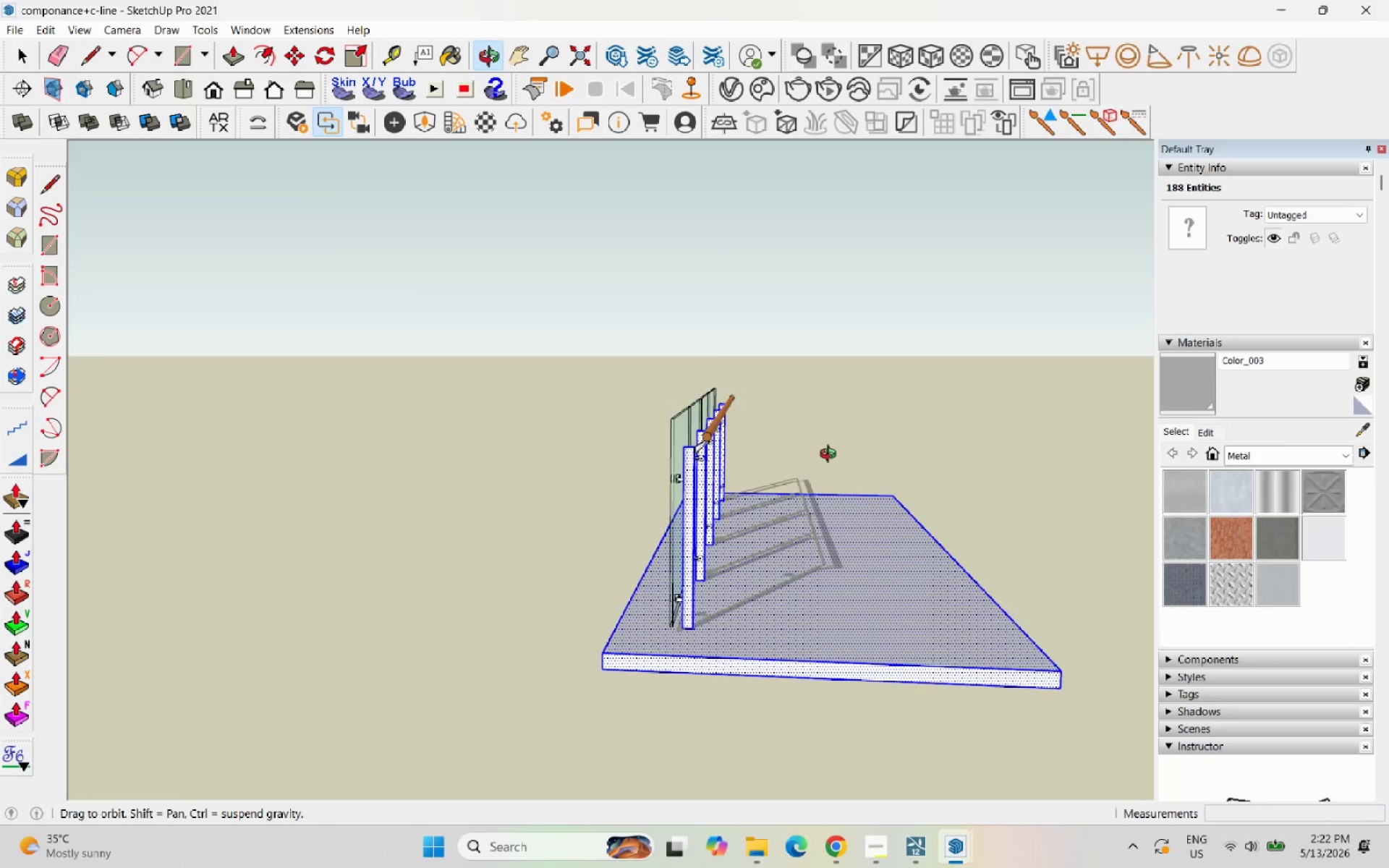 
scroll: coordinate [828, 538], scroll_direction: down, amount: 3.0
 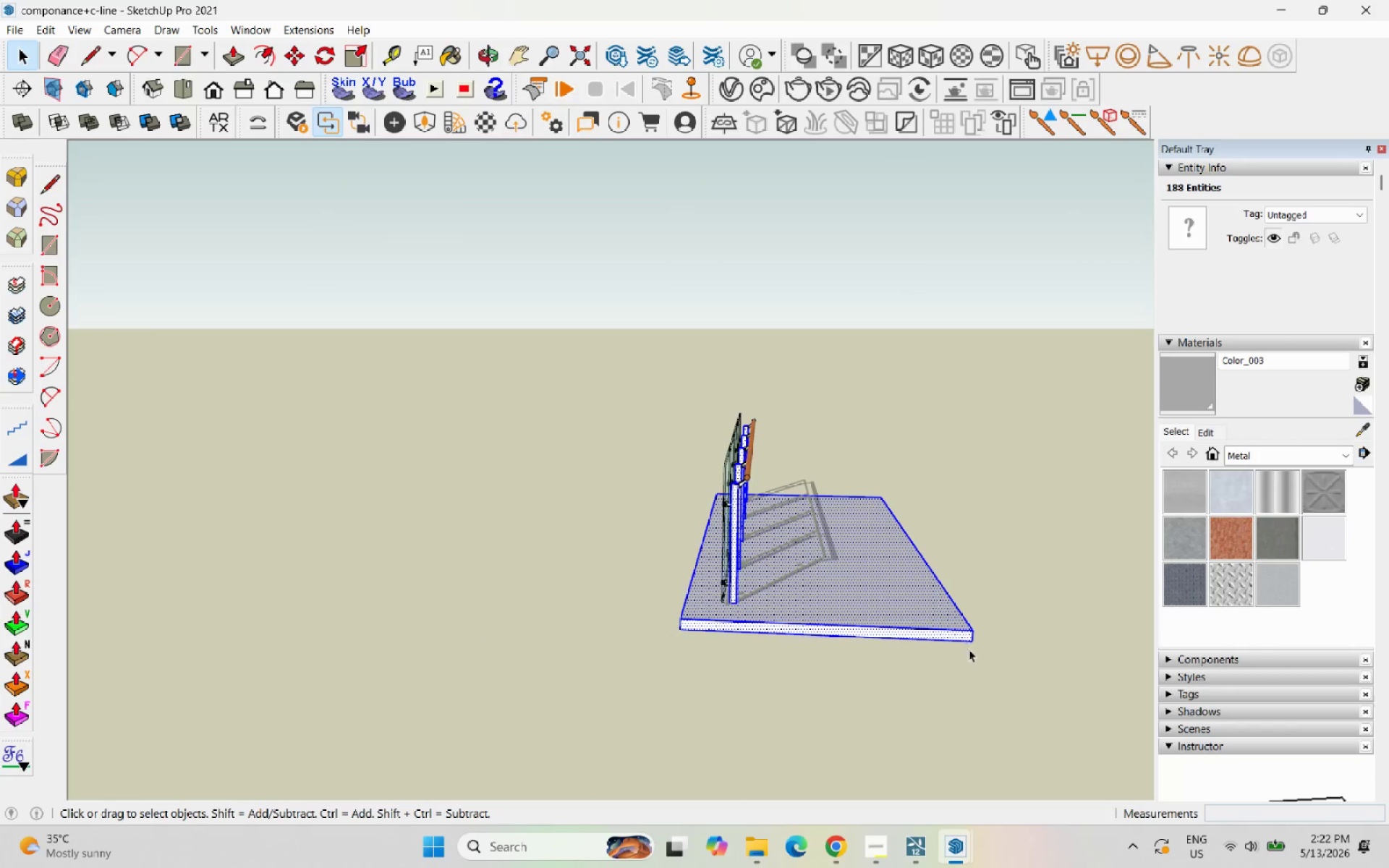 
left_click_drag(start_coordinate=[981, 678], to_coordinate=[875, 527])
 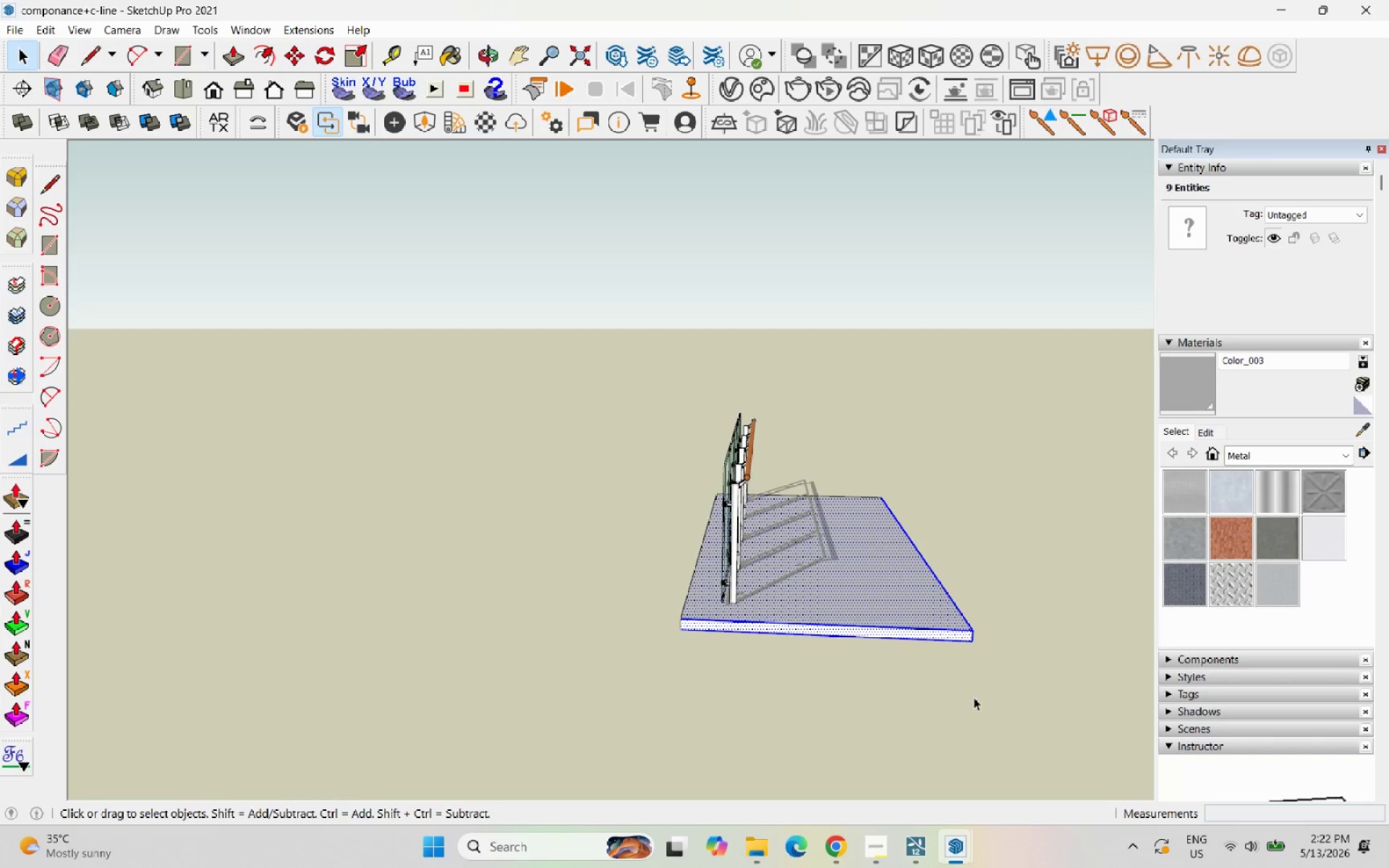 
left_click_drag(start_coordinate=[1021, 779], to_coordinate=[809, 388])
 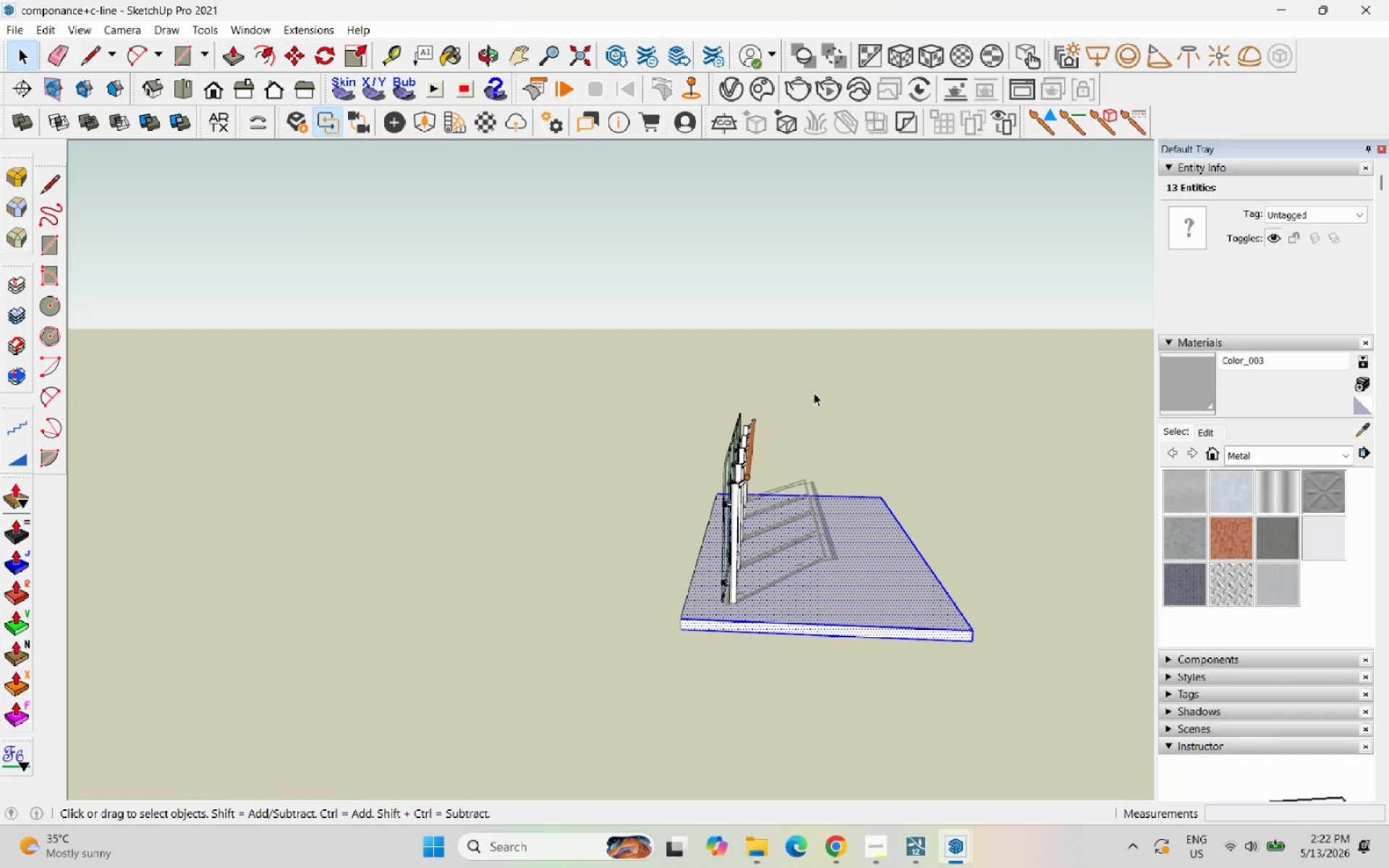 
key(Delete)
 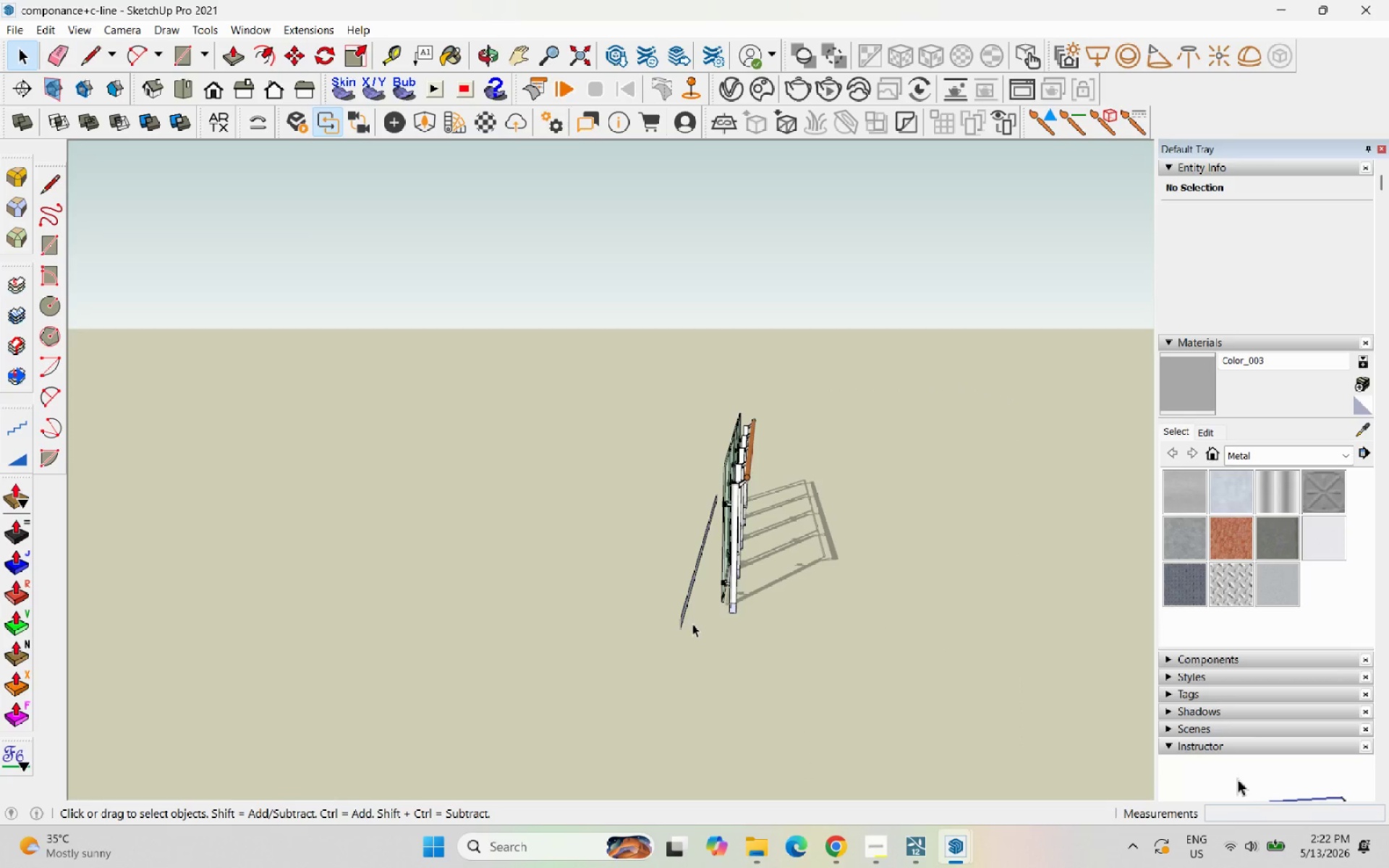 
left_click_drag(start_coordinate=[694, 628], to_coordinate=[663, 583])
 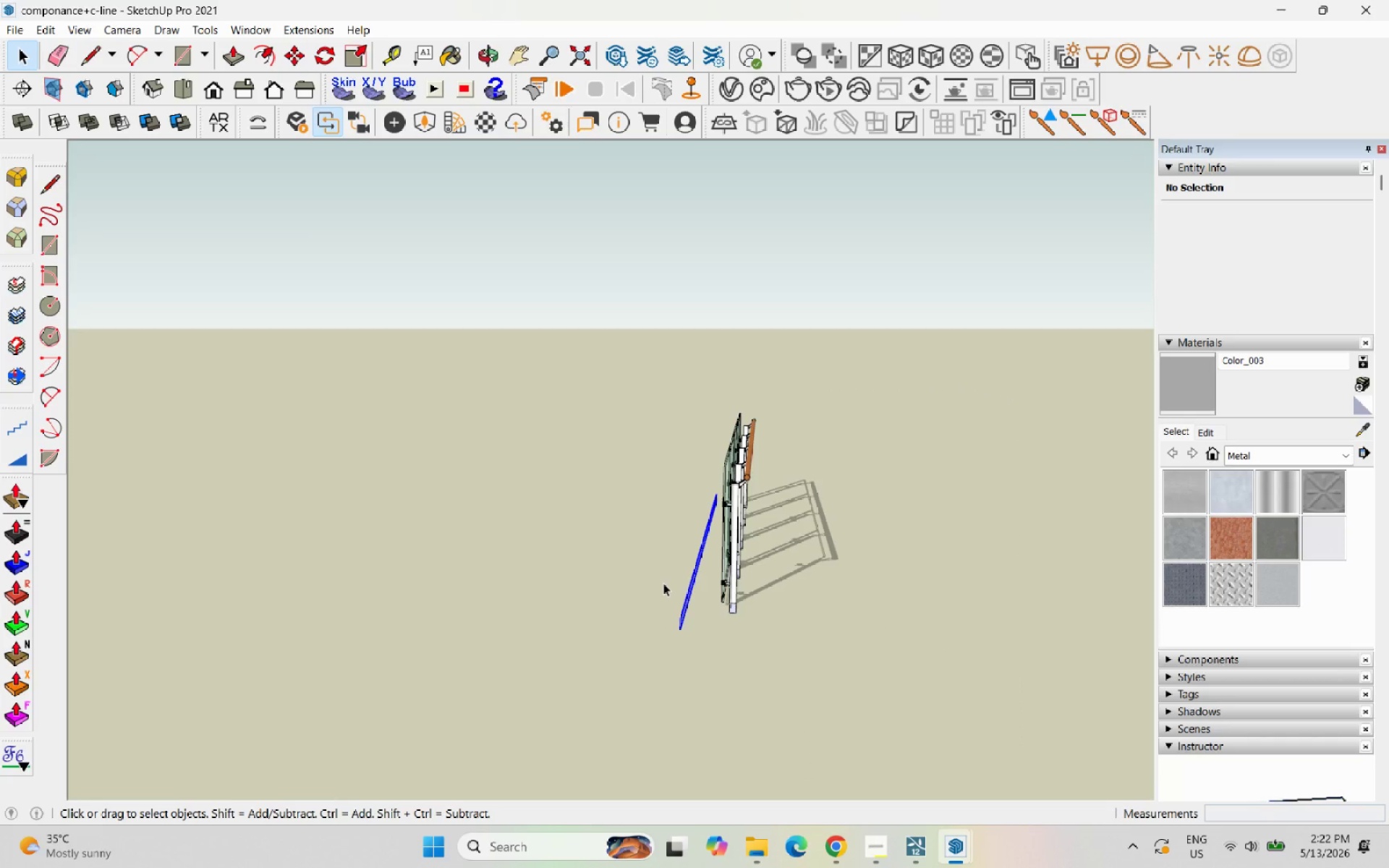 
key(Delete)
 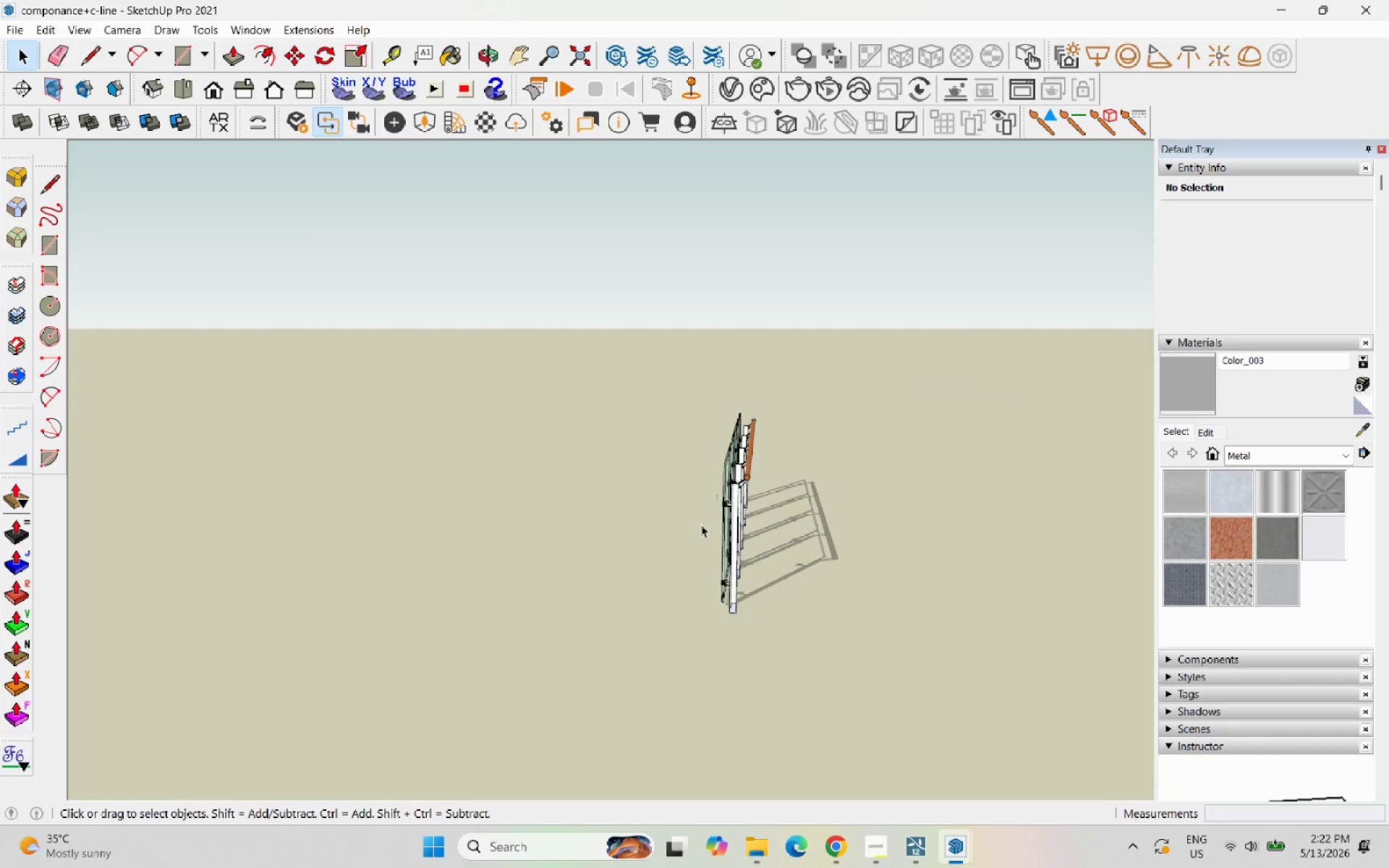 
scroll: coordinate [704, 518], scroll_direction: up, amount: 2.0
 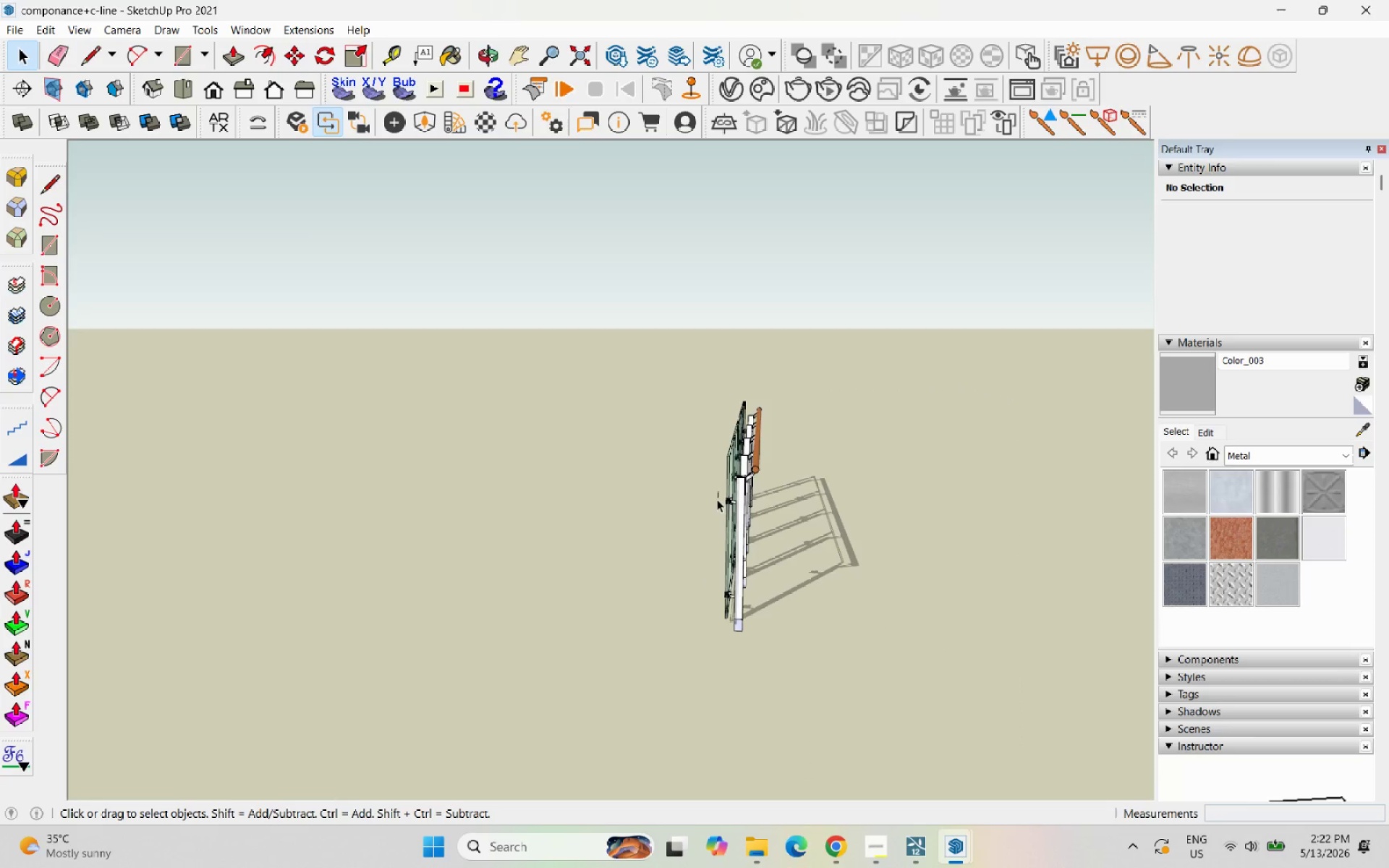 
left_click_drag(start_coordinate=[718, 499], to_coordinate=[707, 469])
 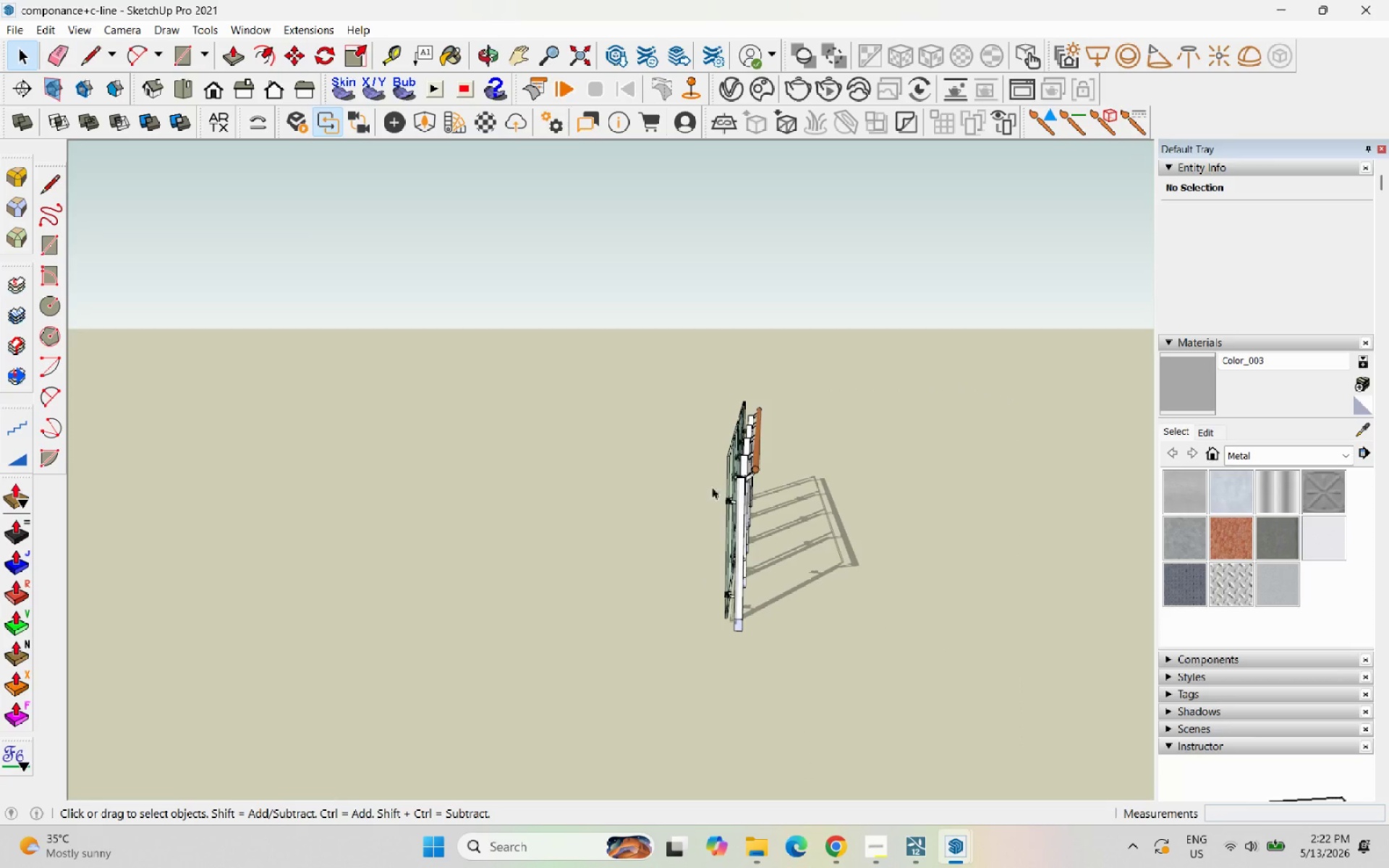 
key(Delete)
 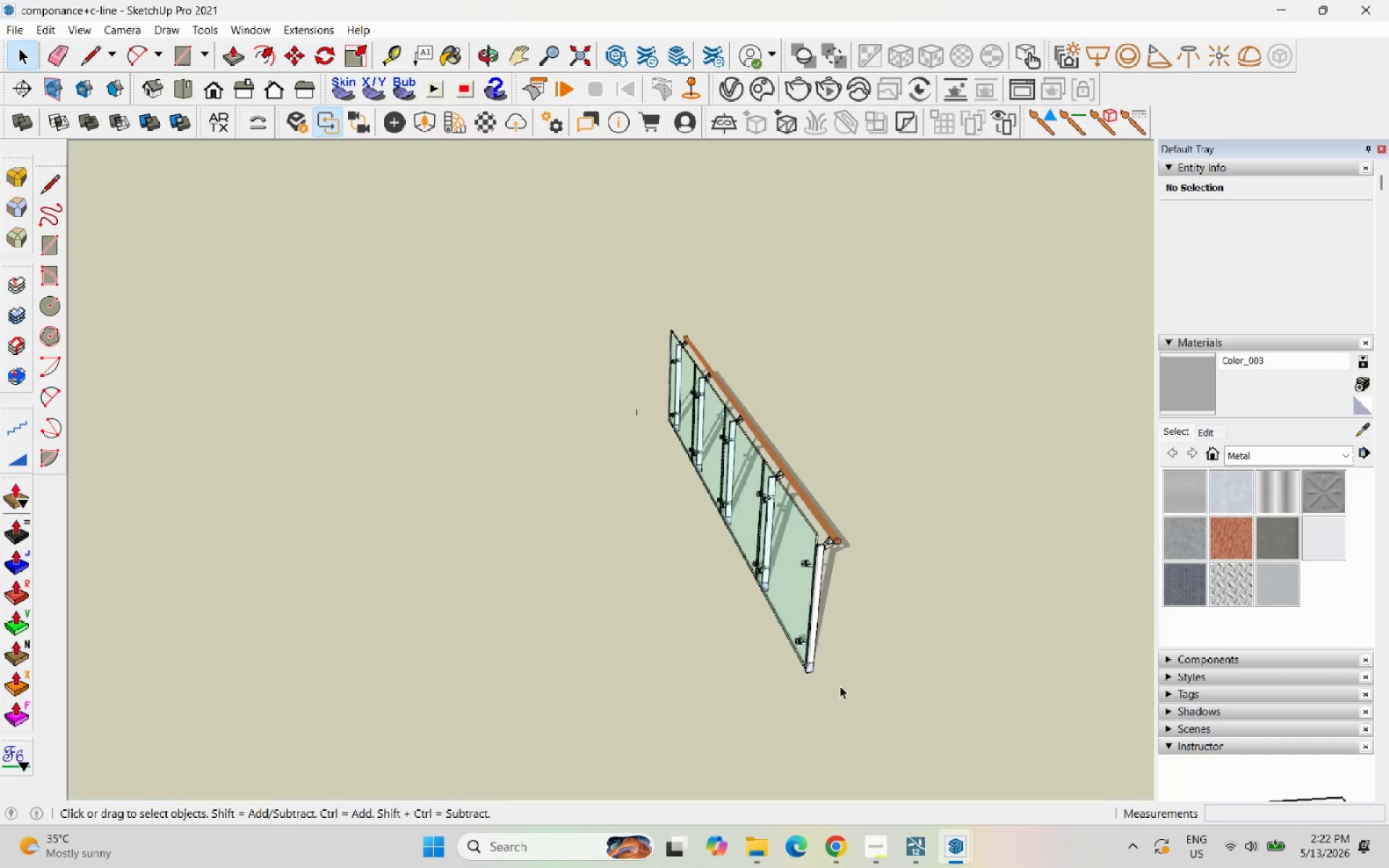 
left_click_drag(start_coordinate=[878, 703], to_coordinate=[666, 270])
 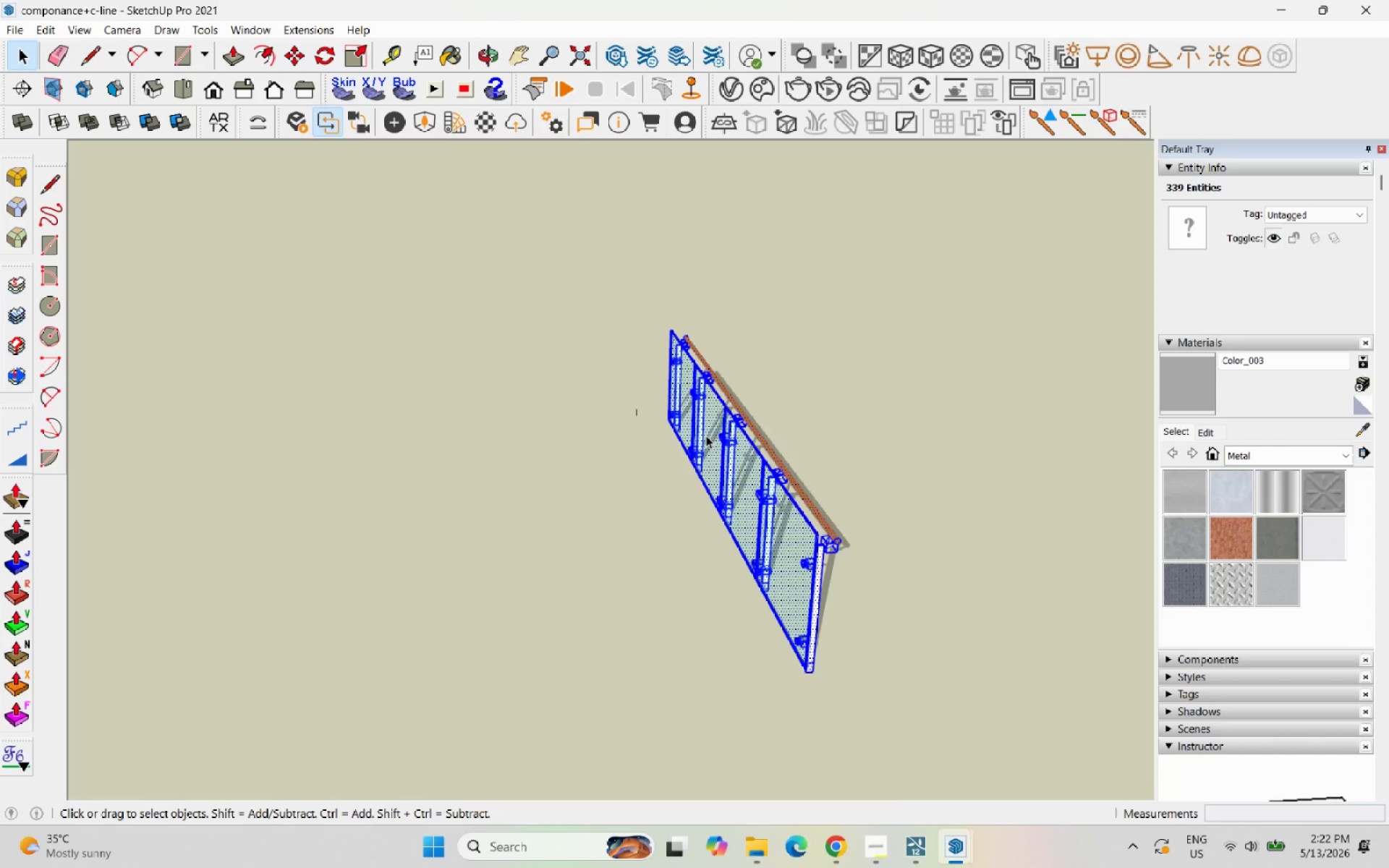 
right_click([707, 436])
 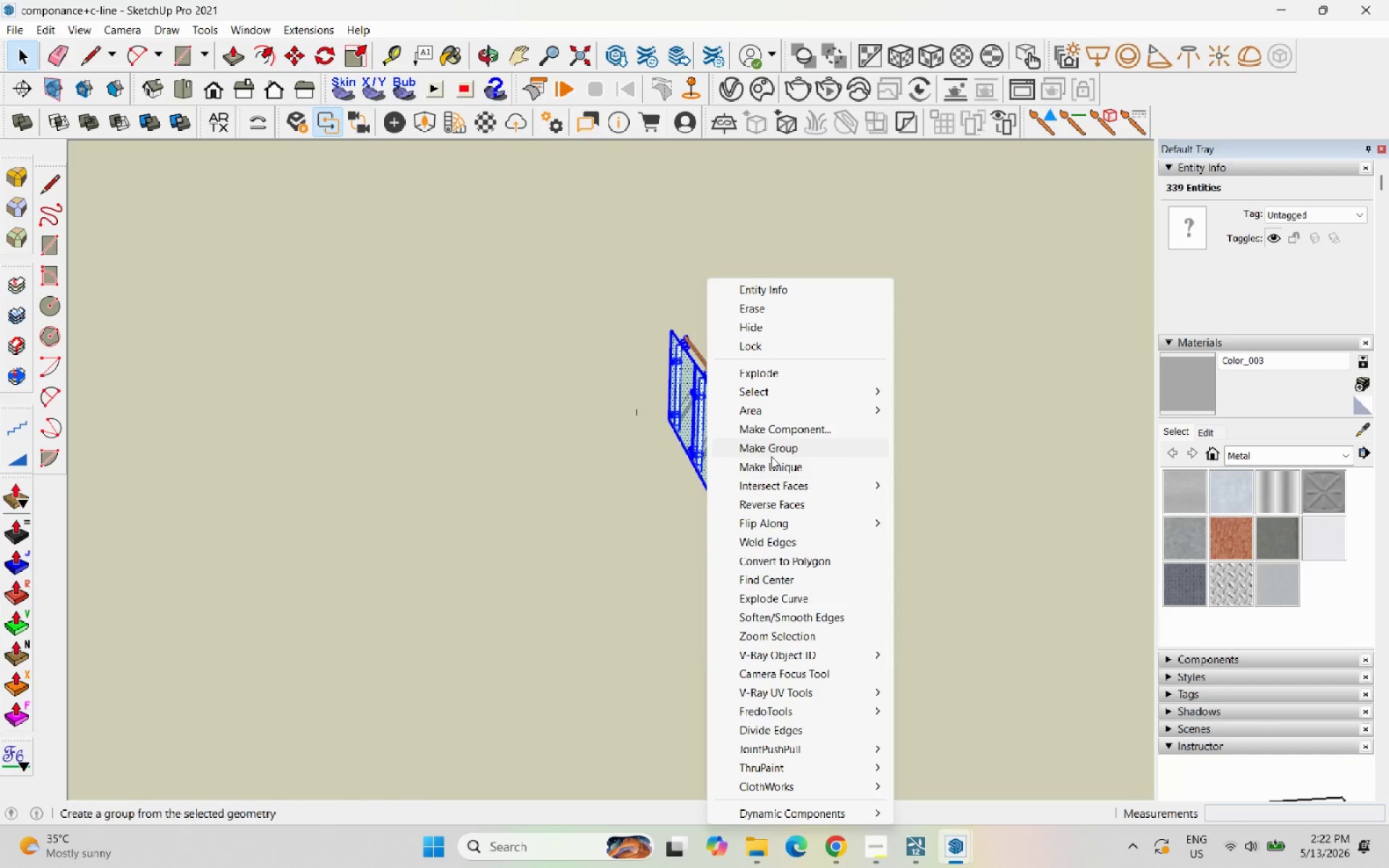 
left_click([771, 448])
 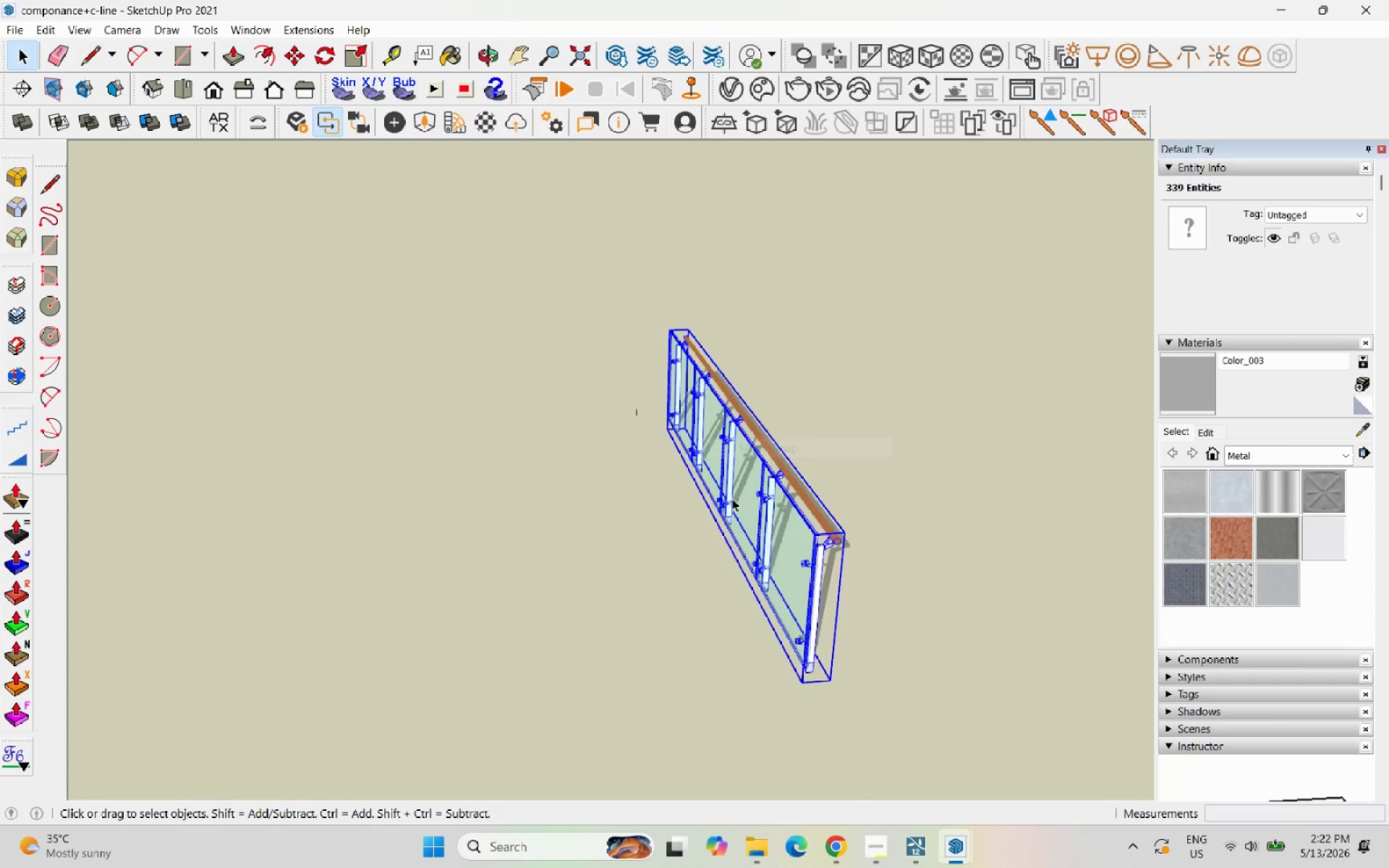 
scroll: coordinate [795, 548], scroll_direction: up, amount: 7.0
 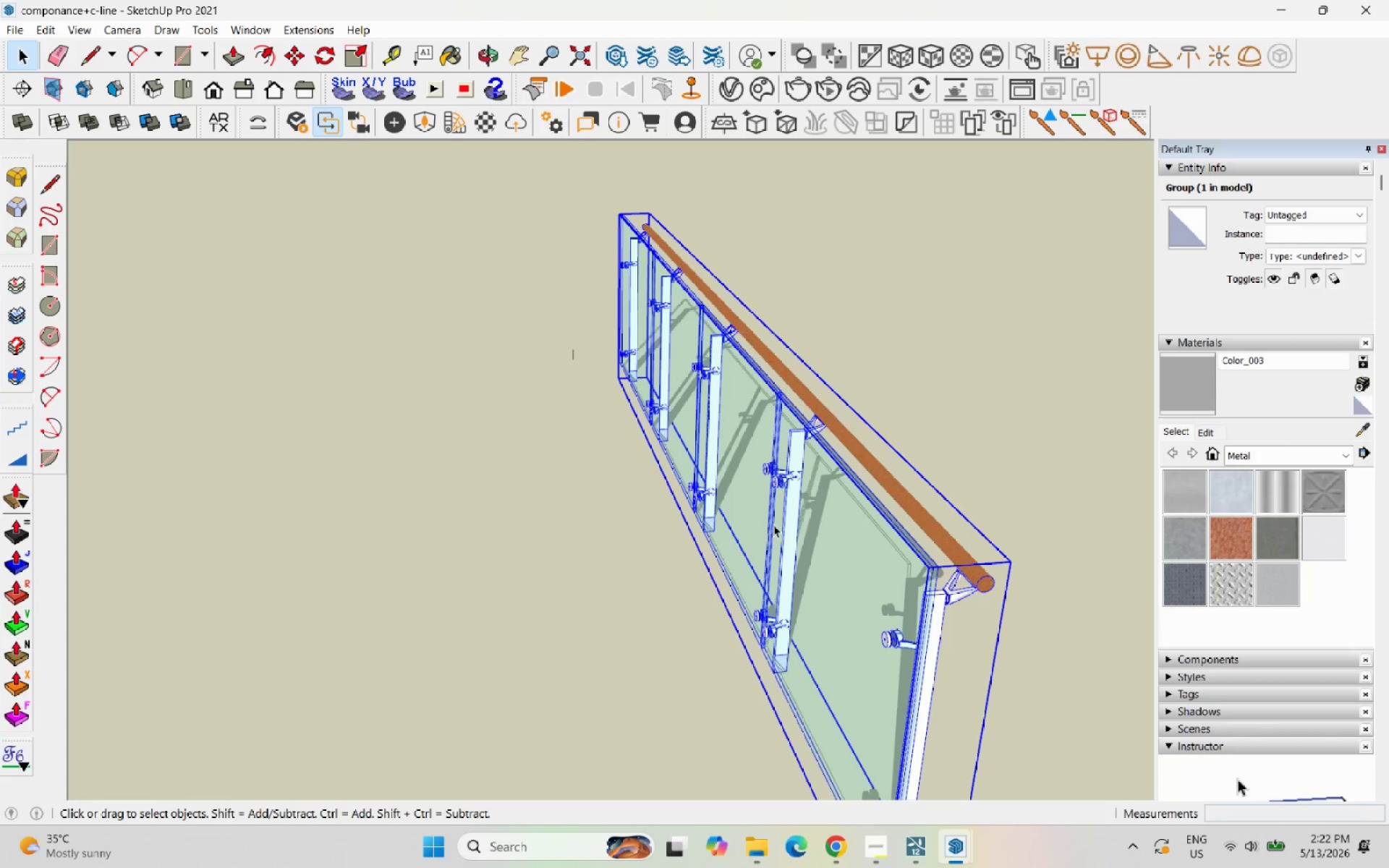 
double_click([772, 524])
 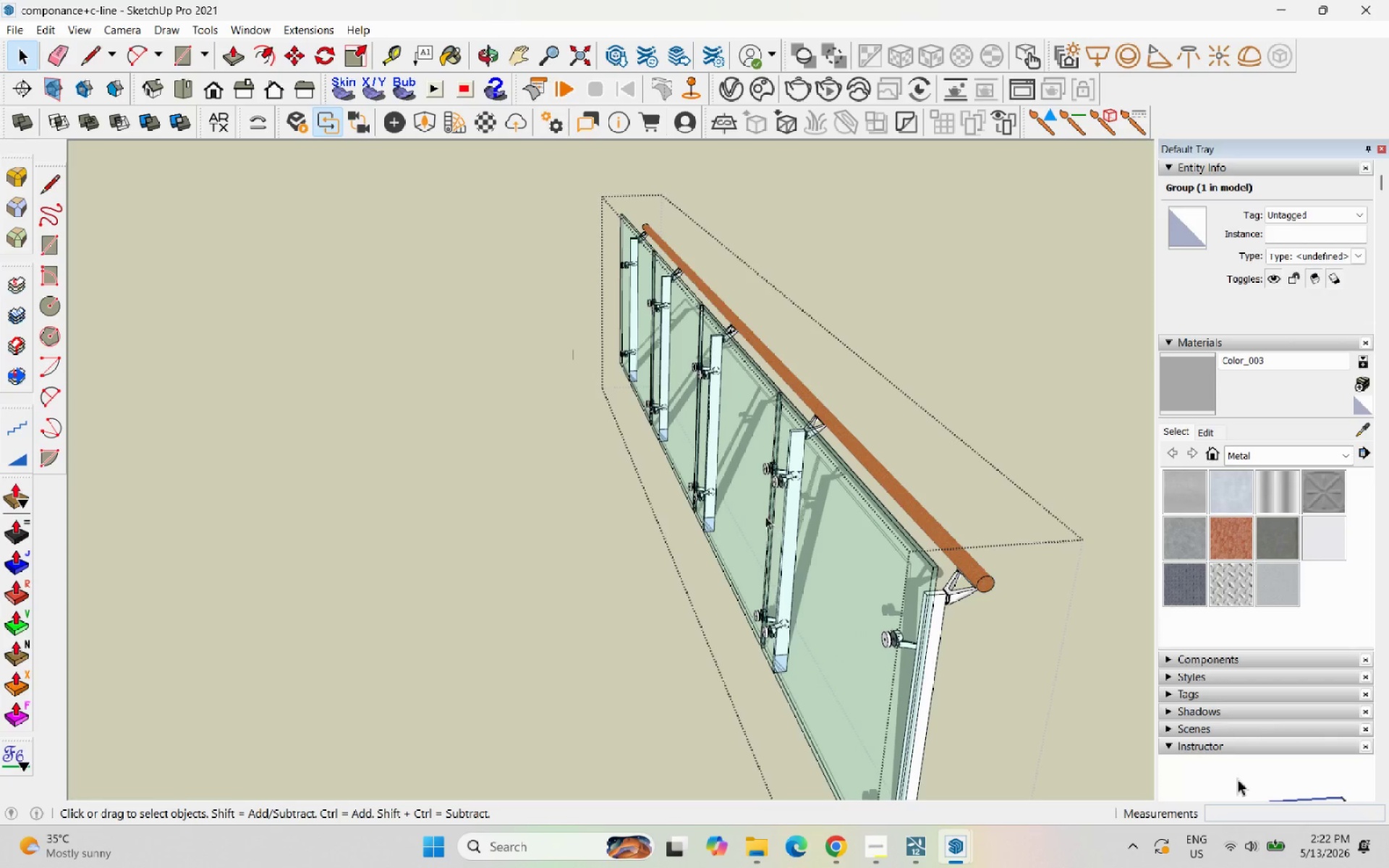 
triple_click([756, 508])
 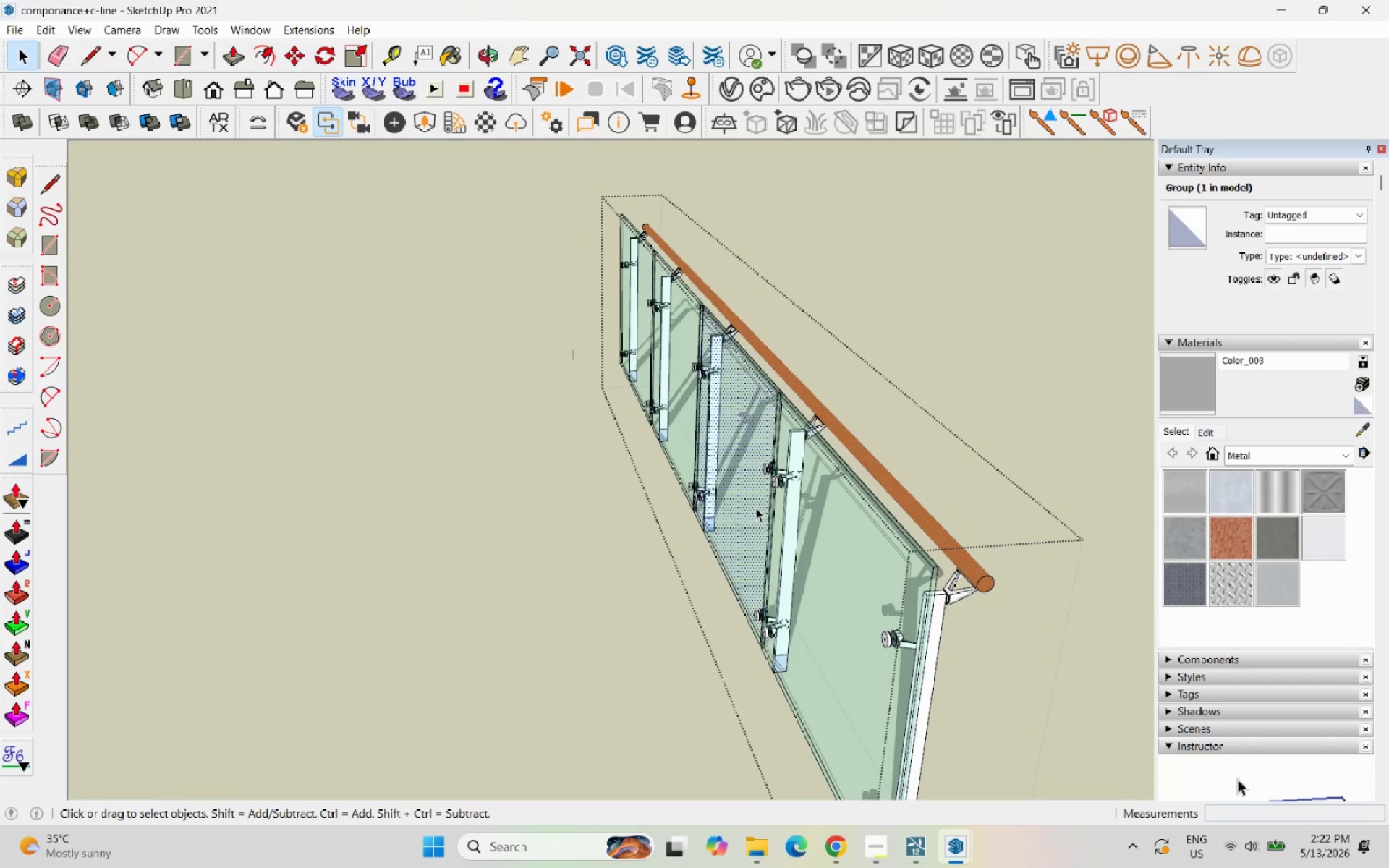 
triple_click([756, 508])
 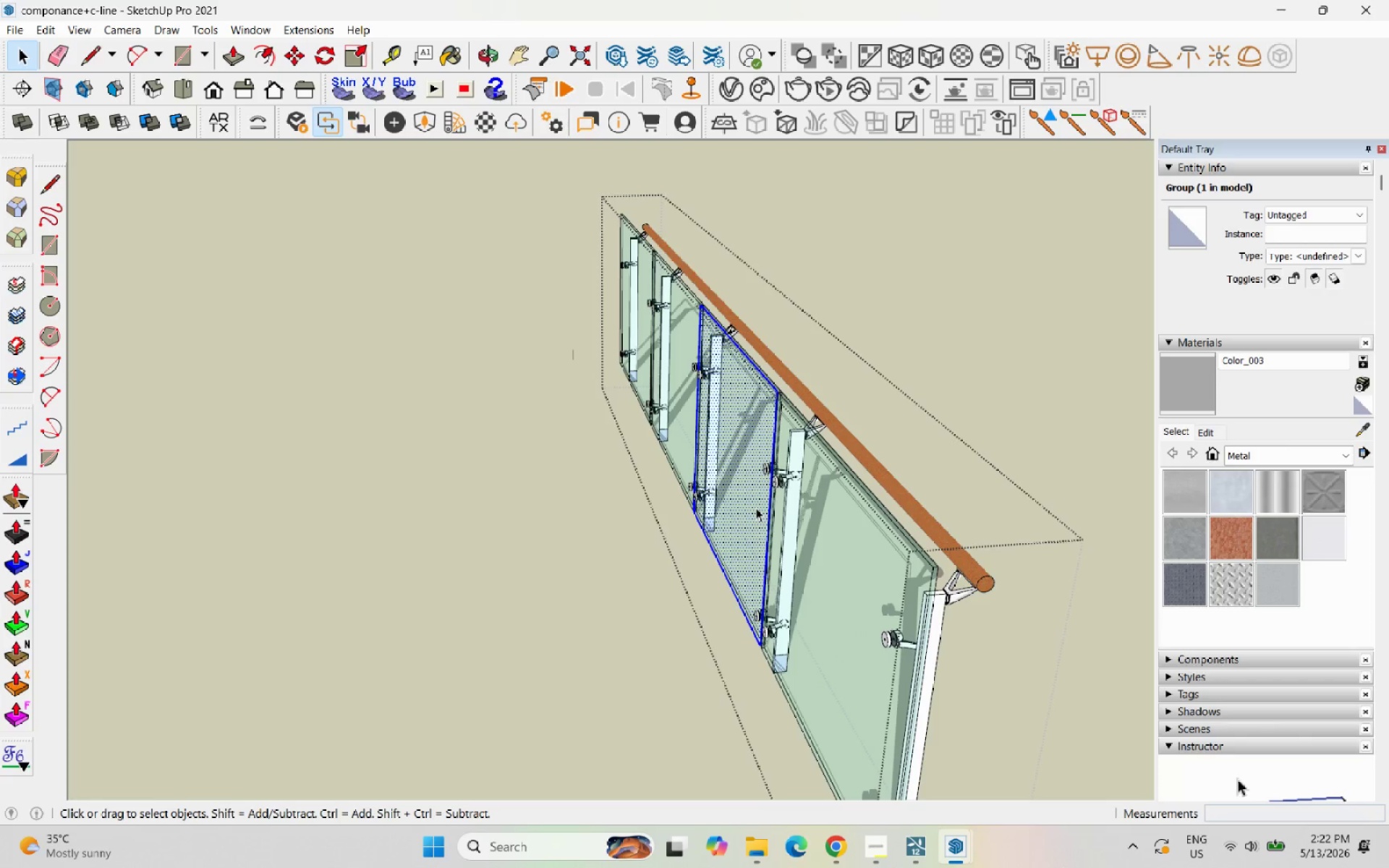 
triple_click([756, 508])
 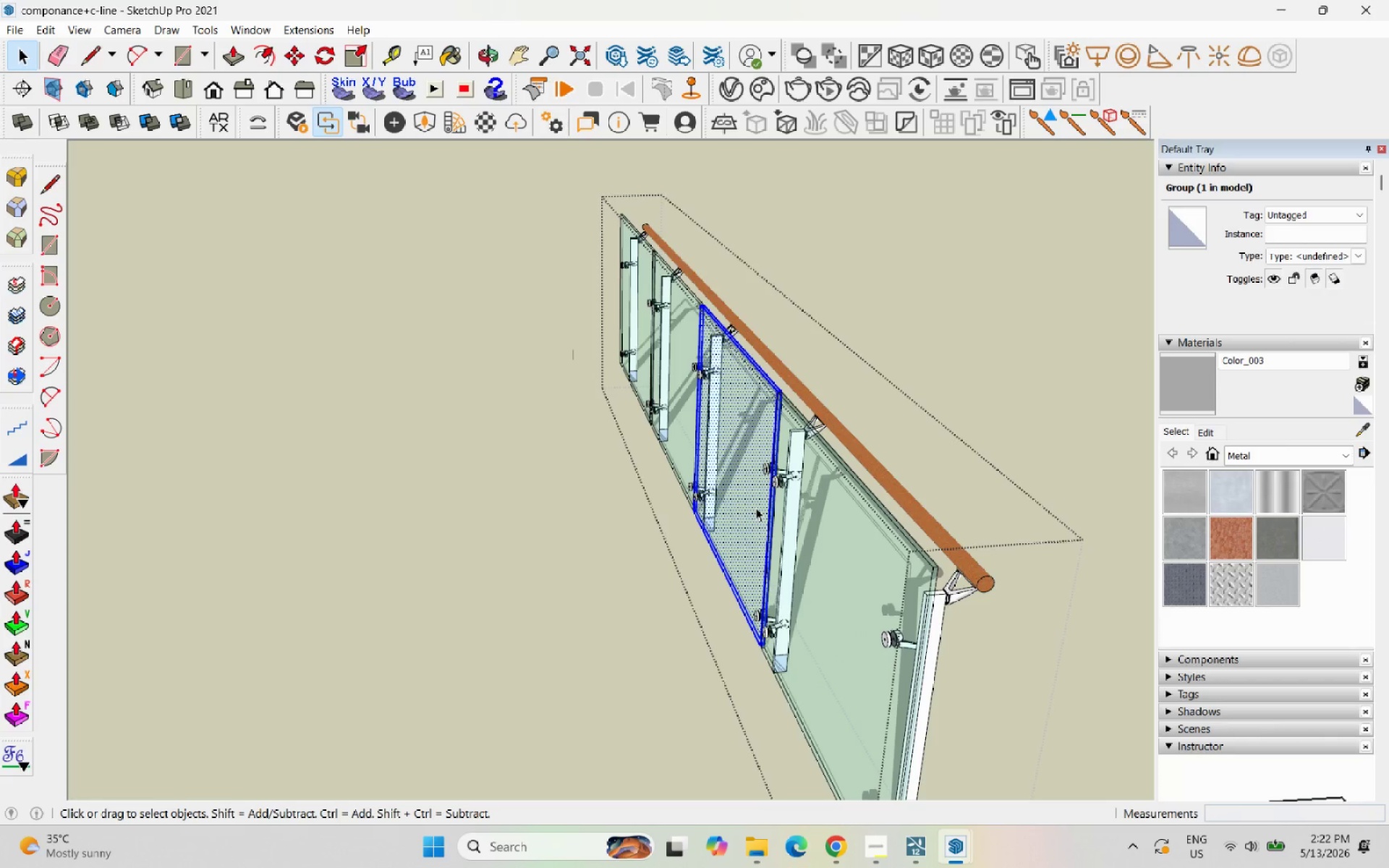 
triple_click([756, 508])
 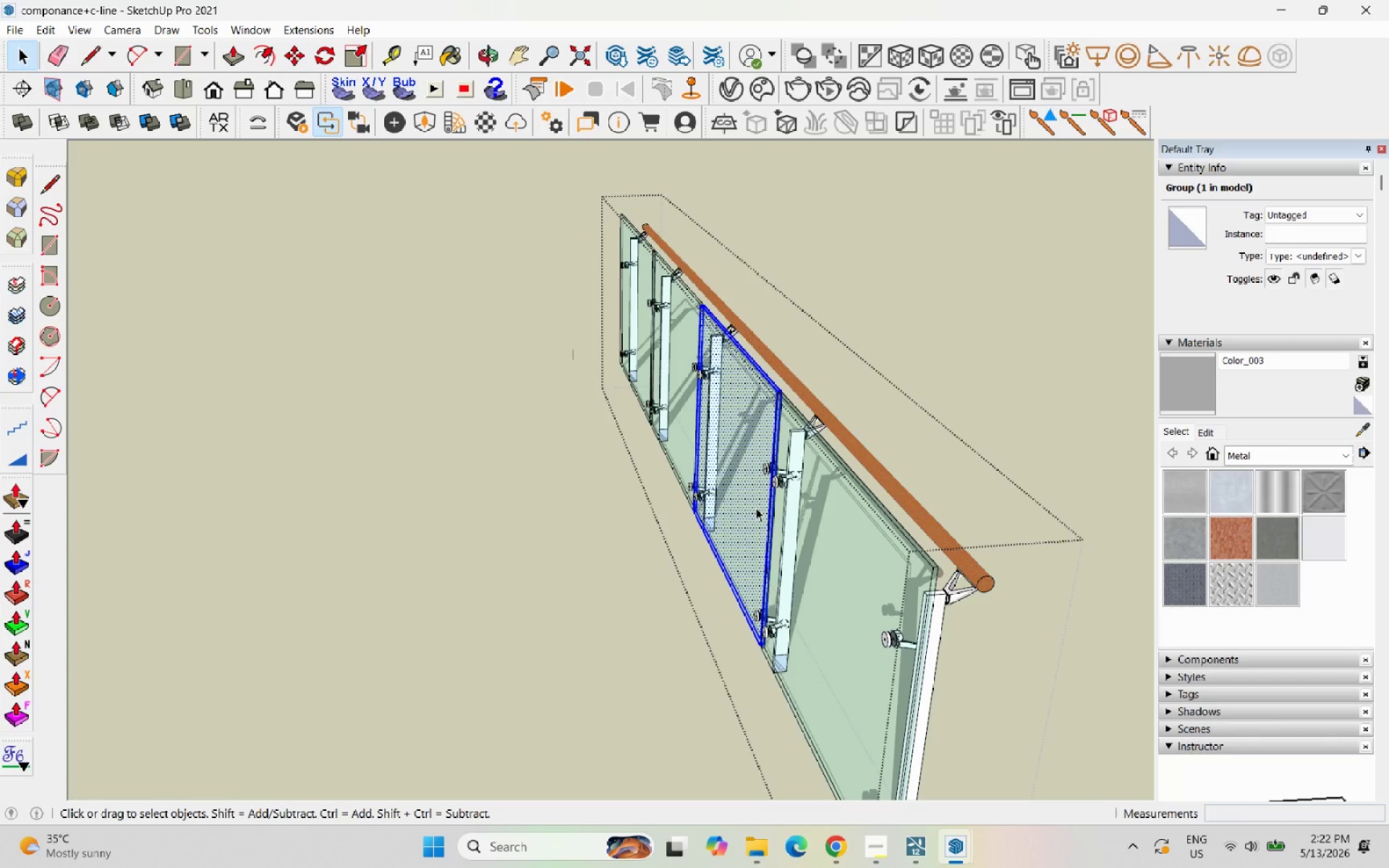 
triple_click([756, 508])
 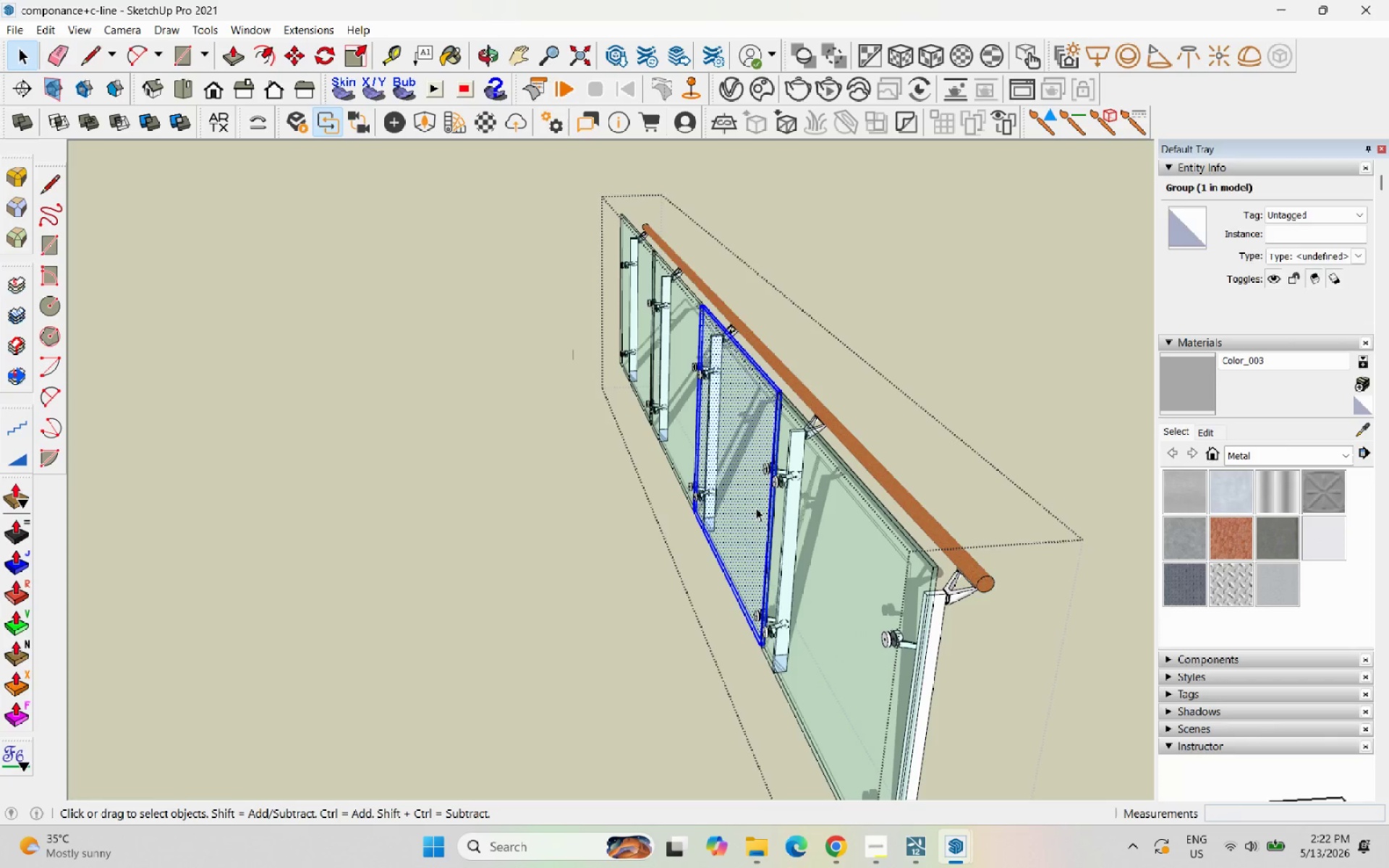 
triple_click([756, 508])
 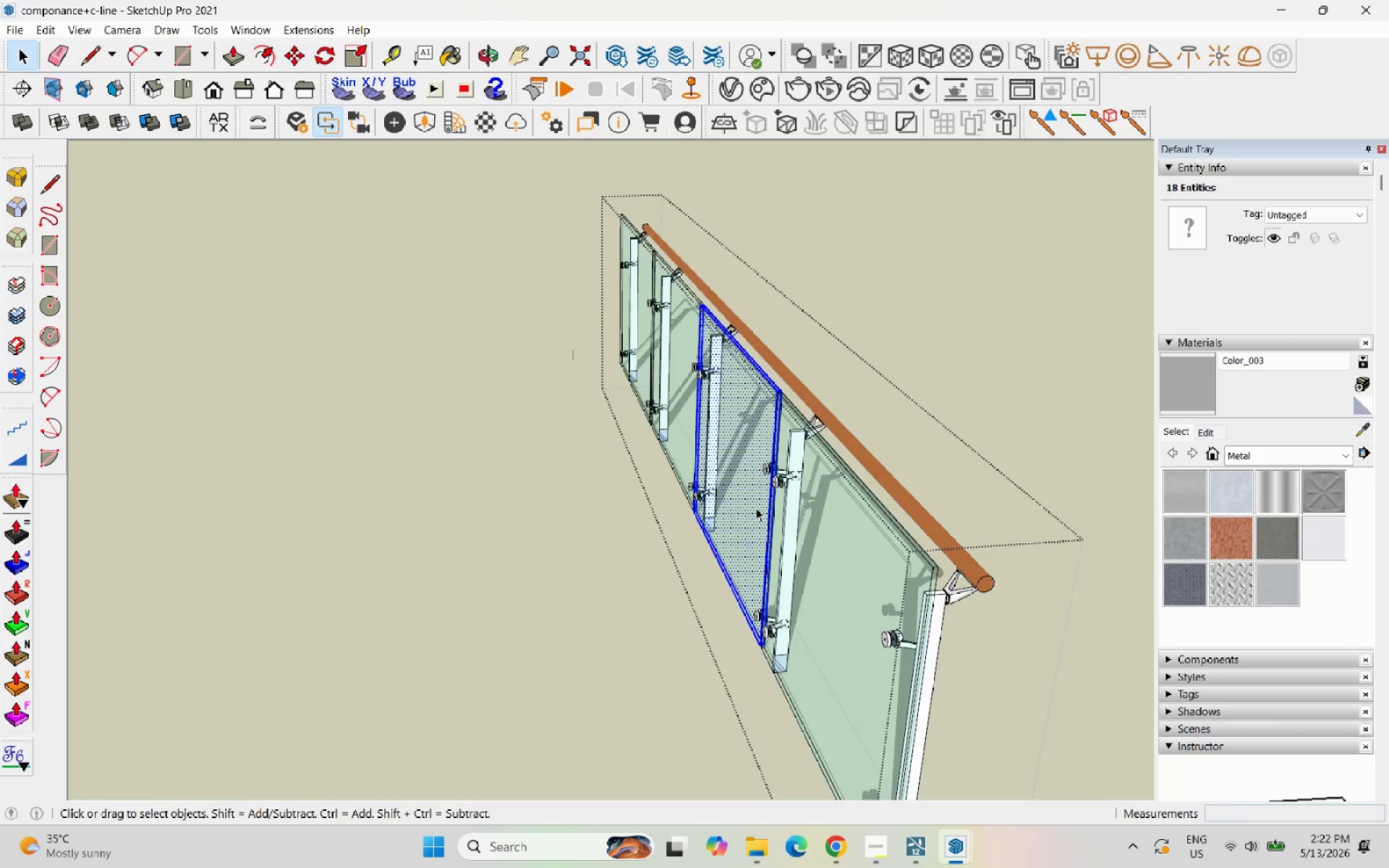 
left_click_drag(start_coordinate=[756, 508], to_coordinate=[854, 587])
 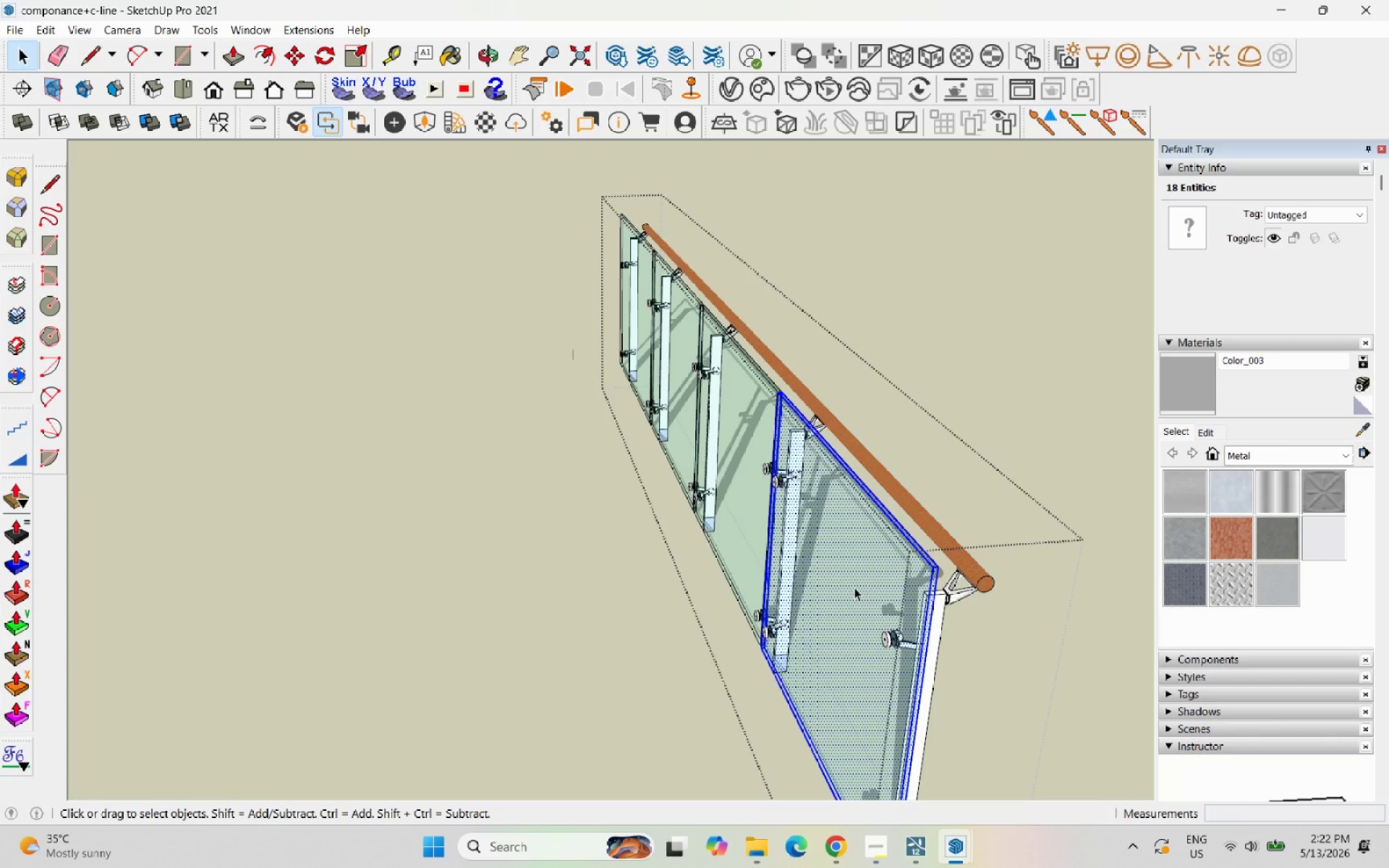 
triple_click([854, 587])
 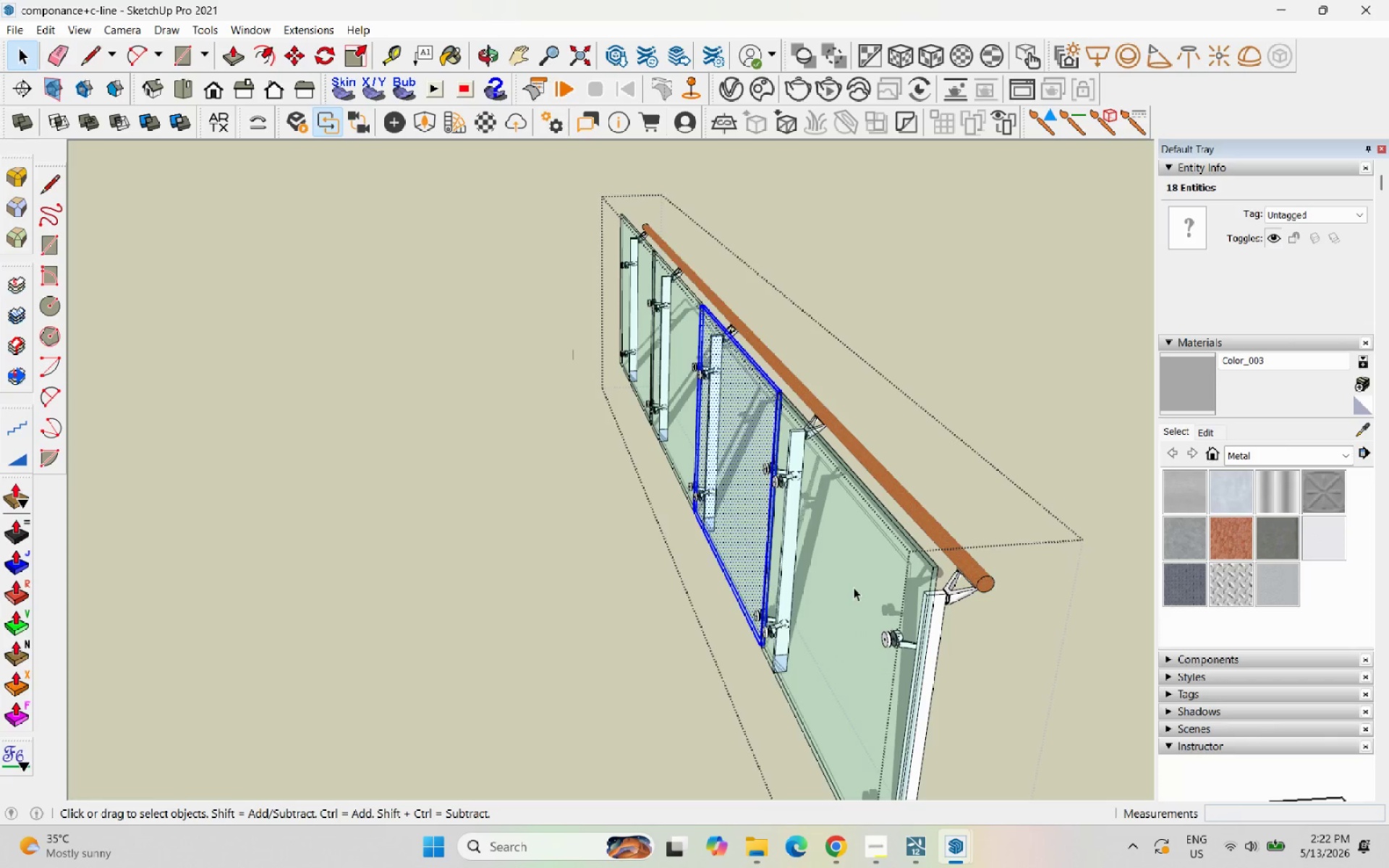 
triple_click([854, 587])
 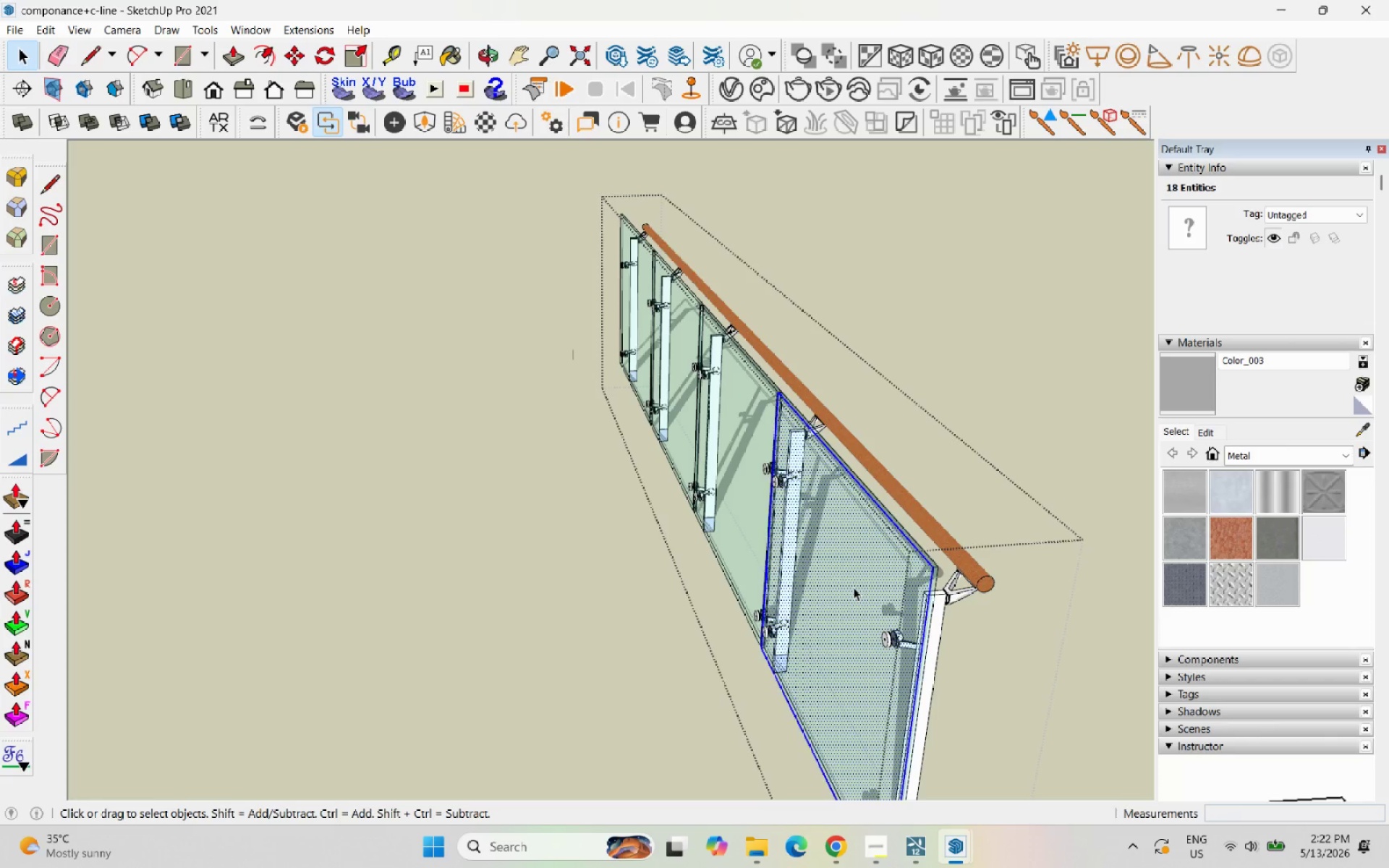 
triple_click([854, 587])
 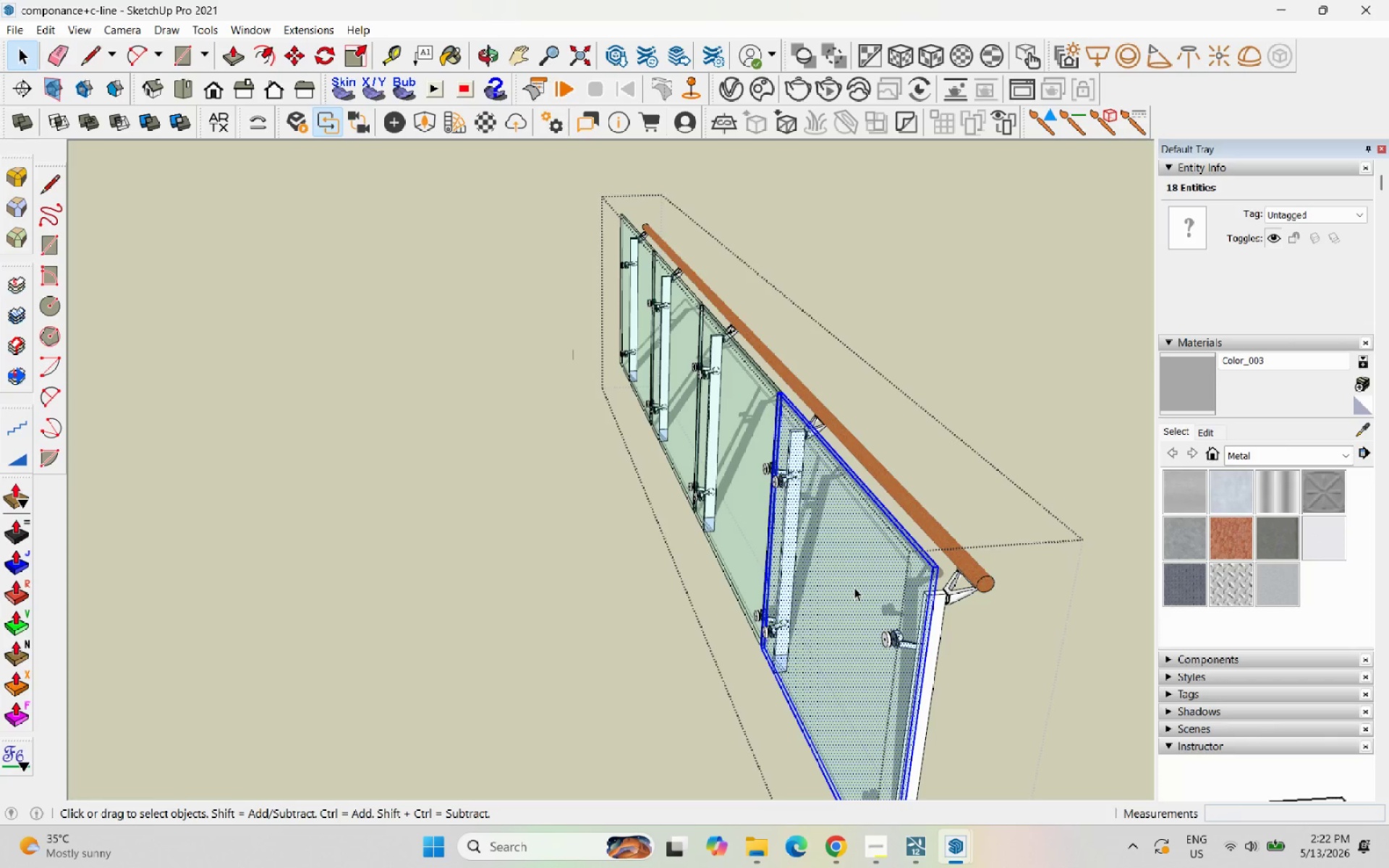 
triple_click([854, 587])
 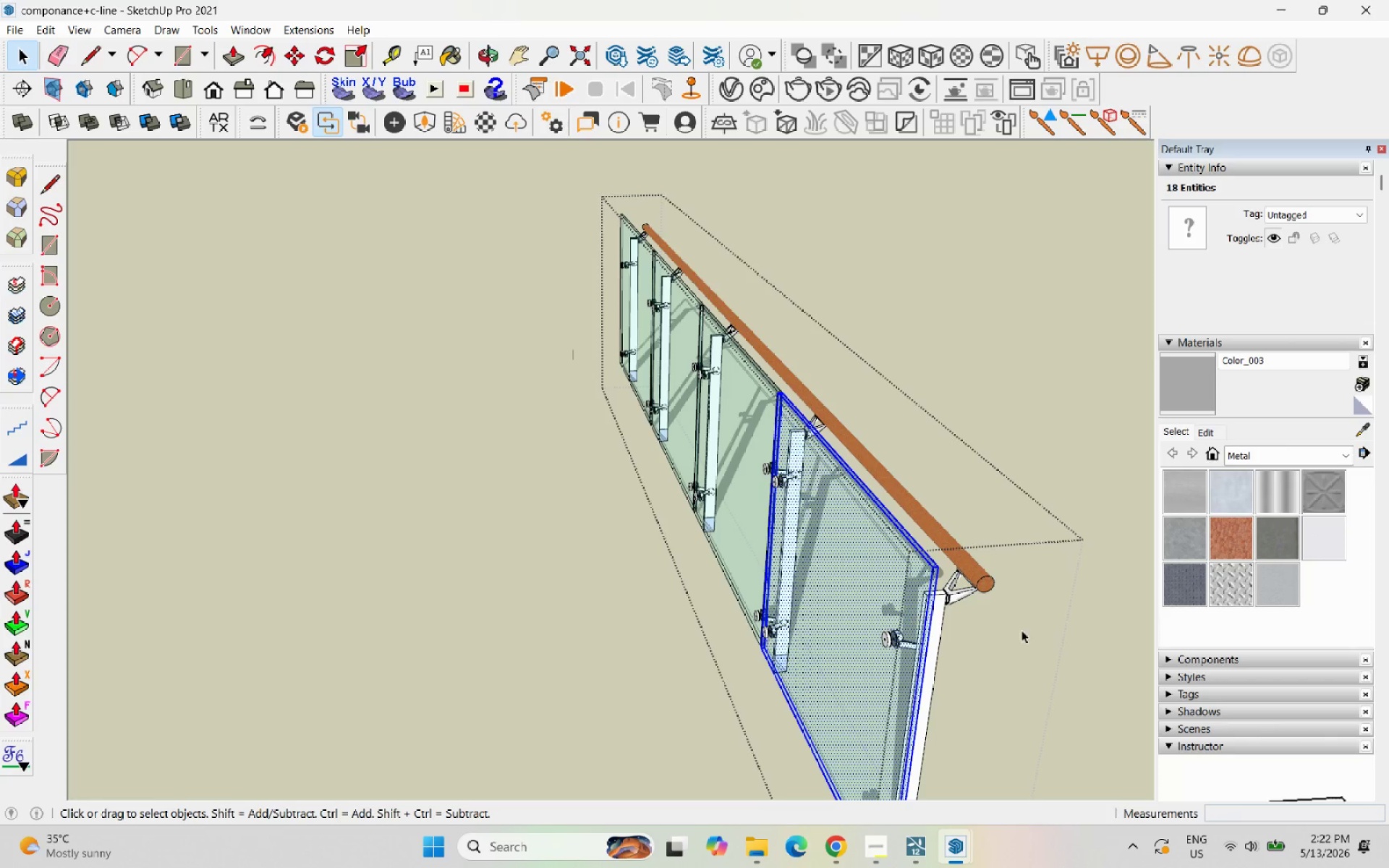 
triple_click([1052, 633])
 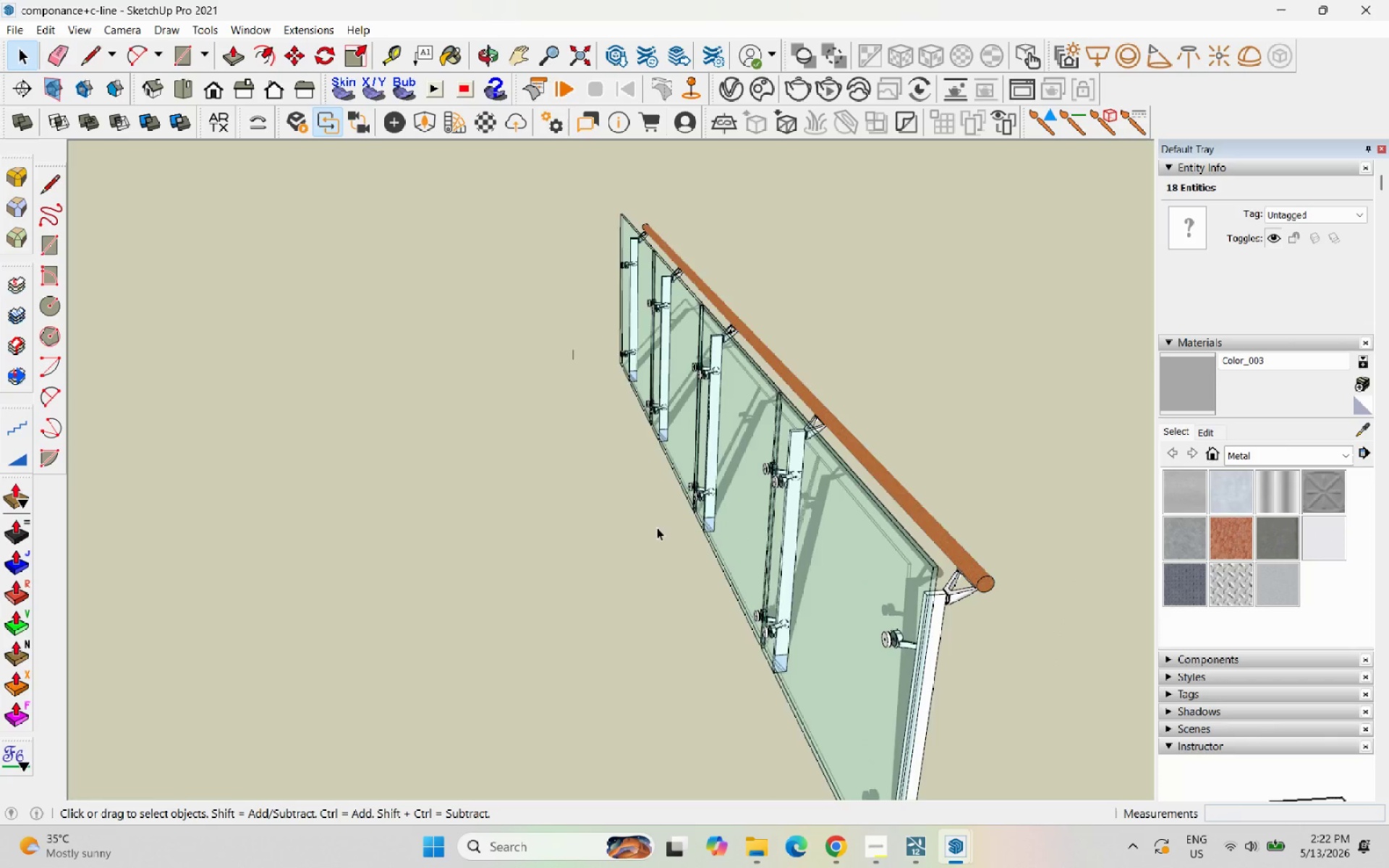 
scroll: coordinate [643, 525], scroll_direction: down, amount: 5.0
 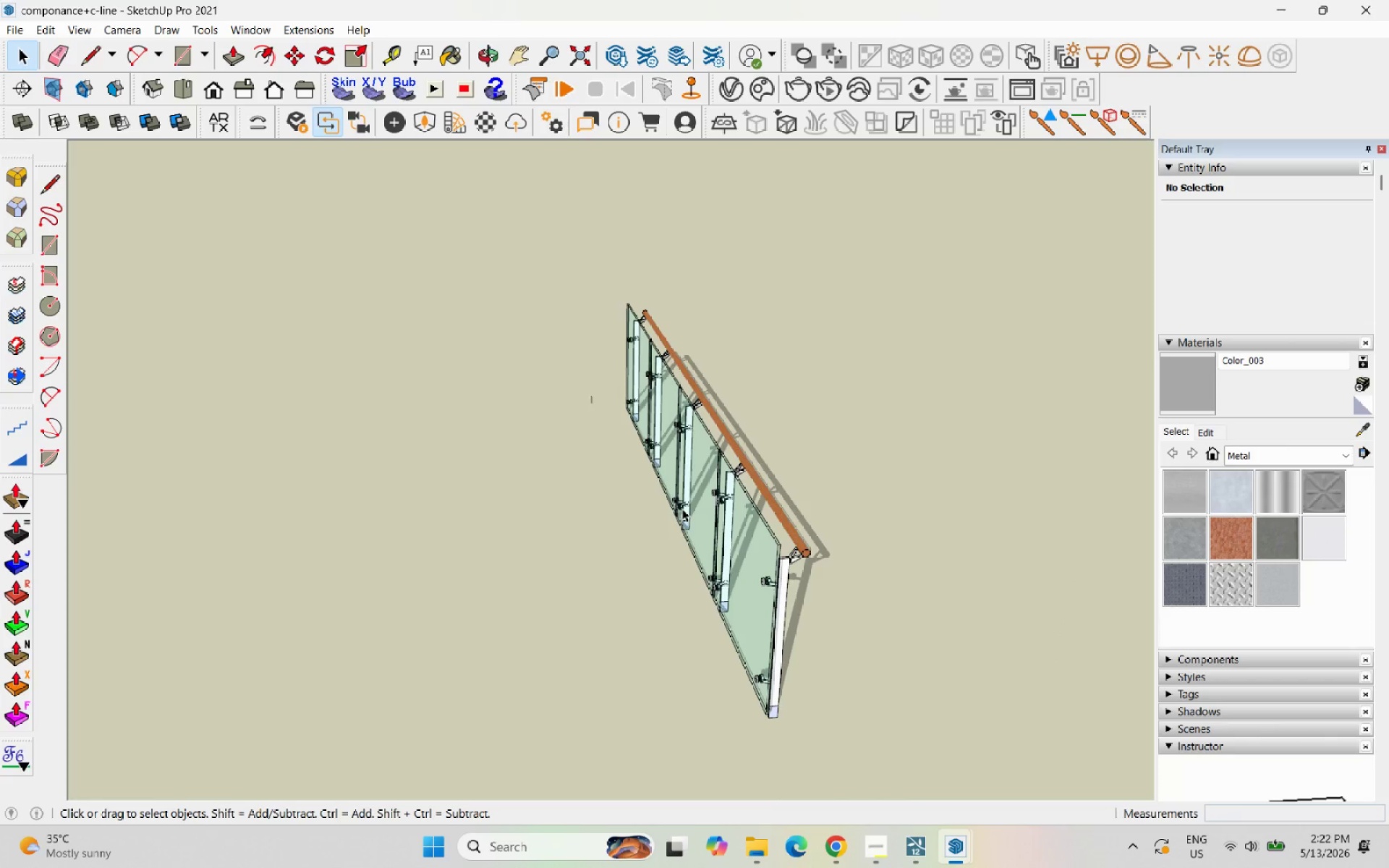 
key(Escape)
 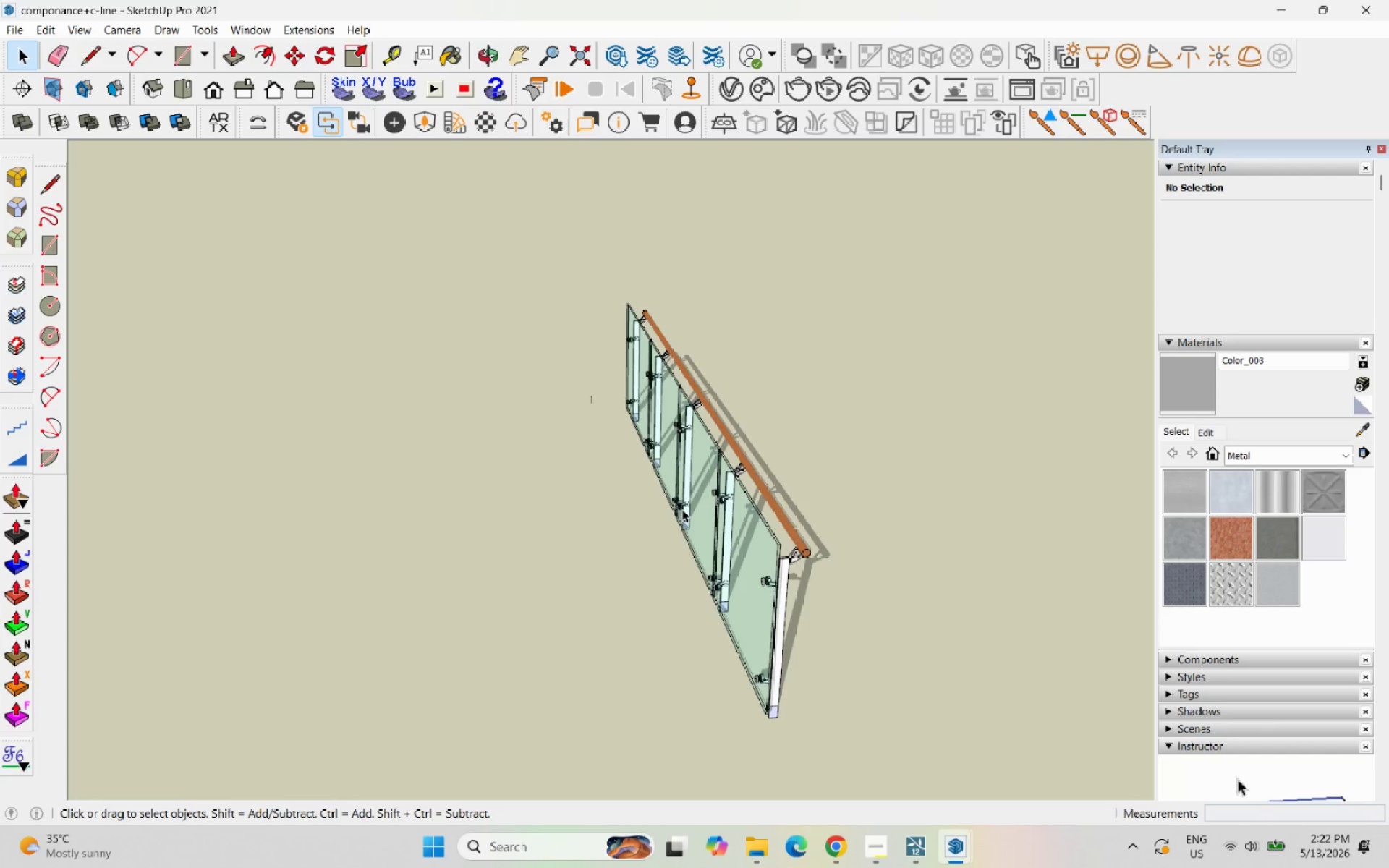 
wait(11.75)
 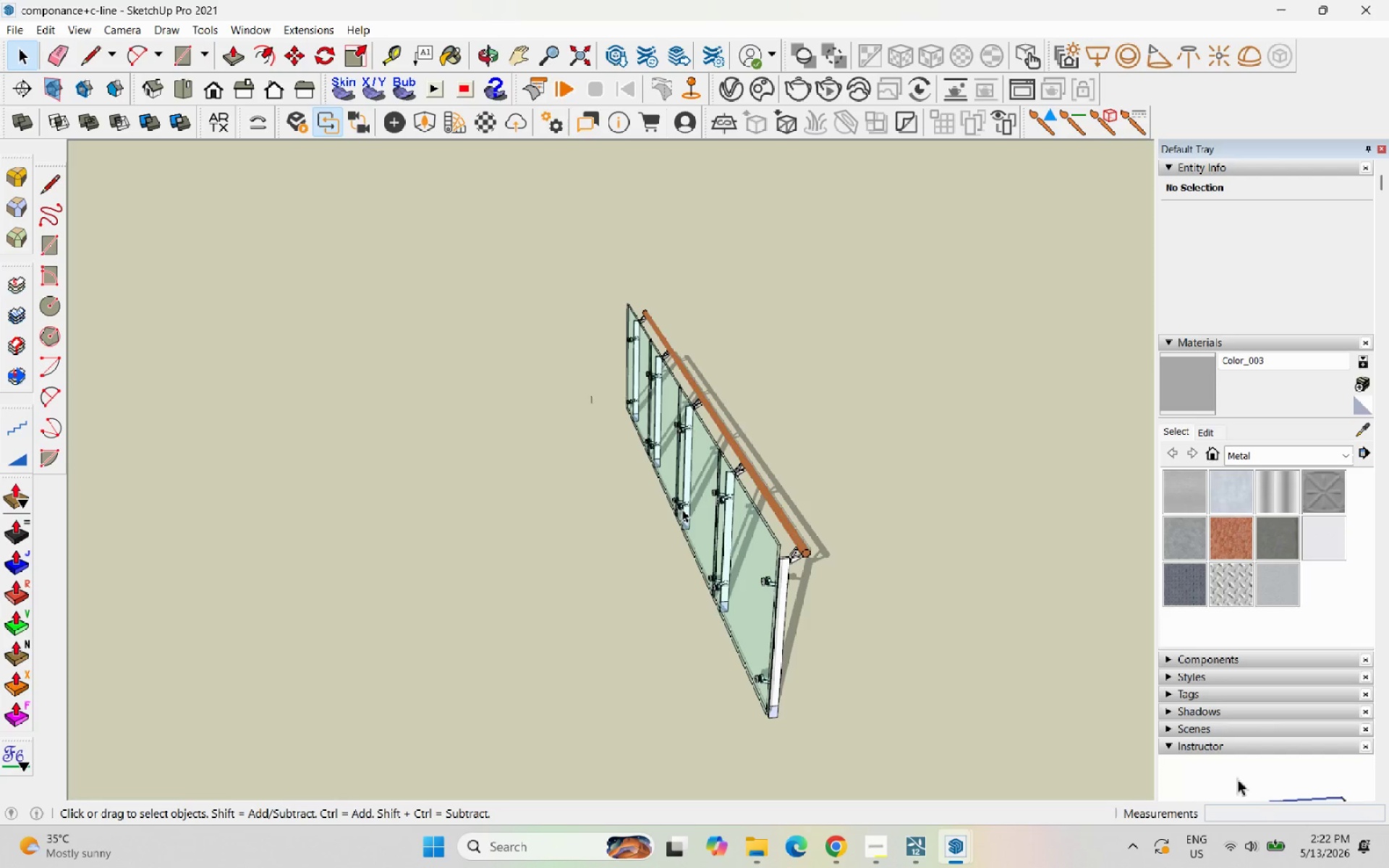 
left_click([732, 547])
 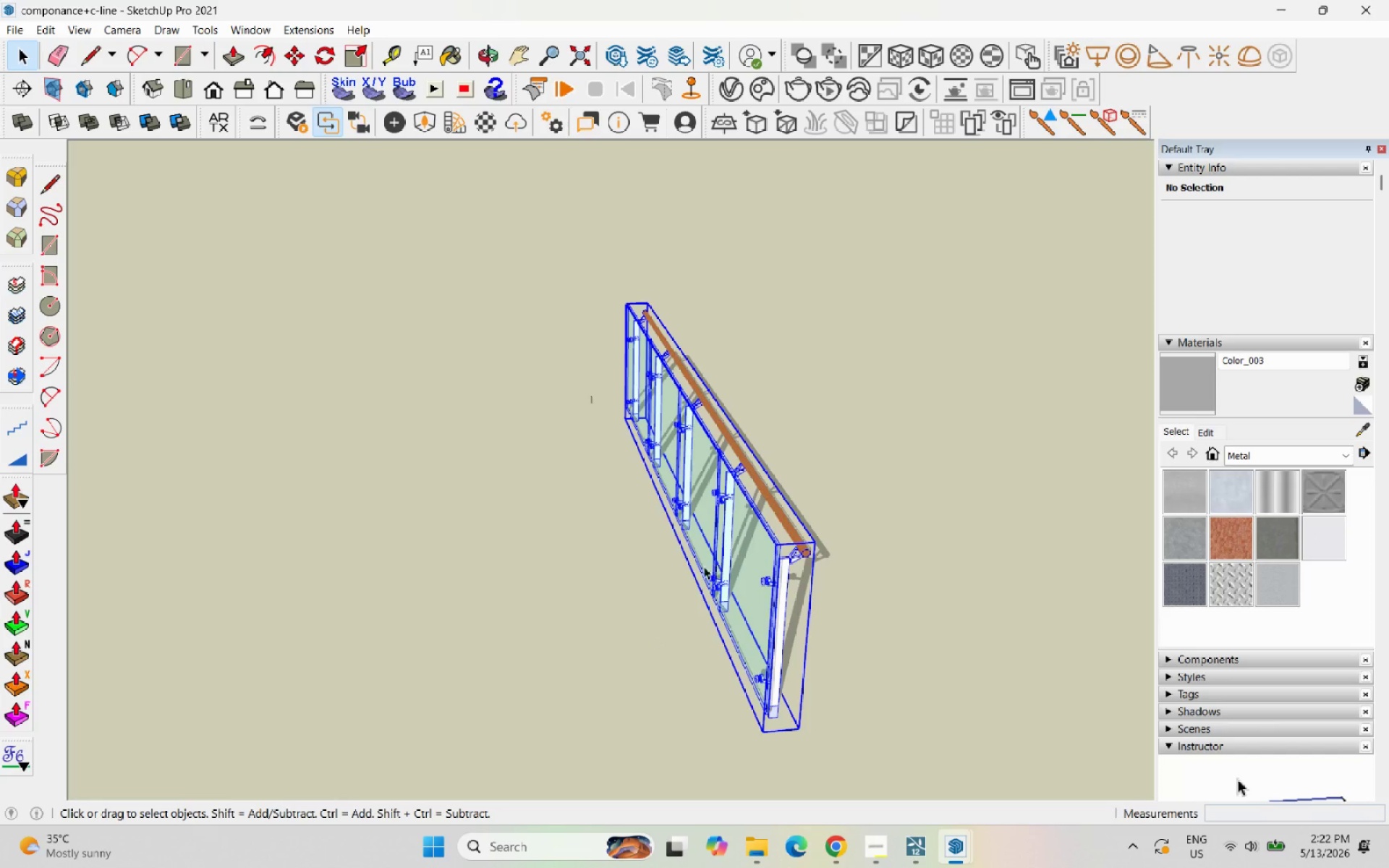 
scroll: coordinate [885, 490], scroll_direction: down, amount: 2.0
 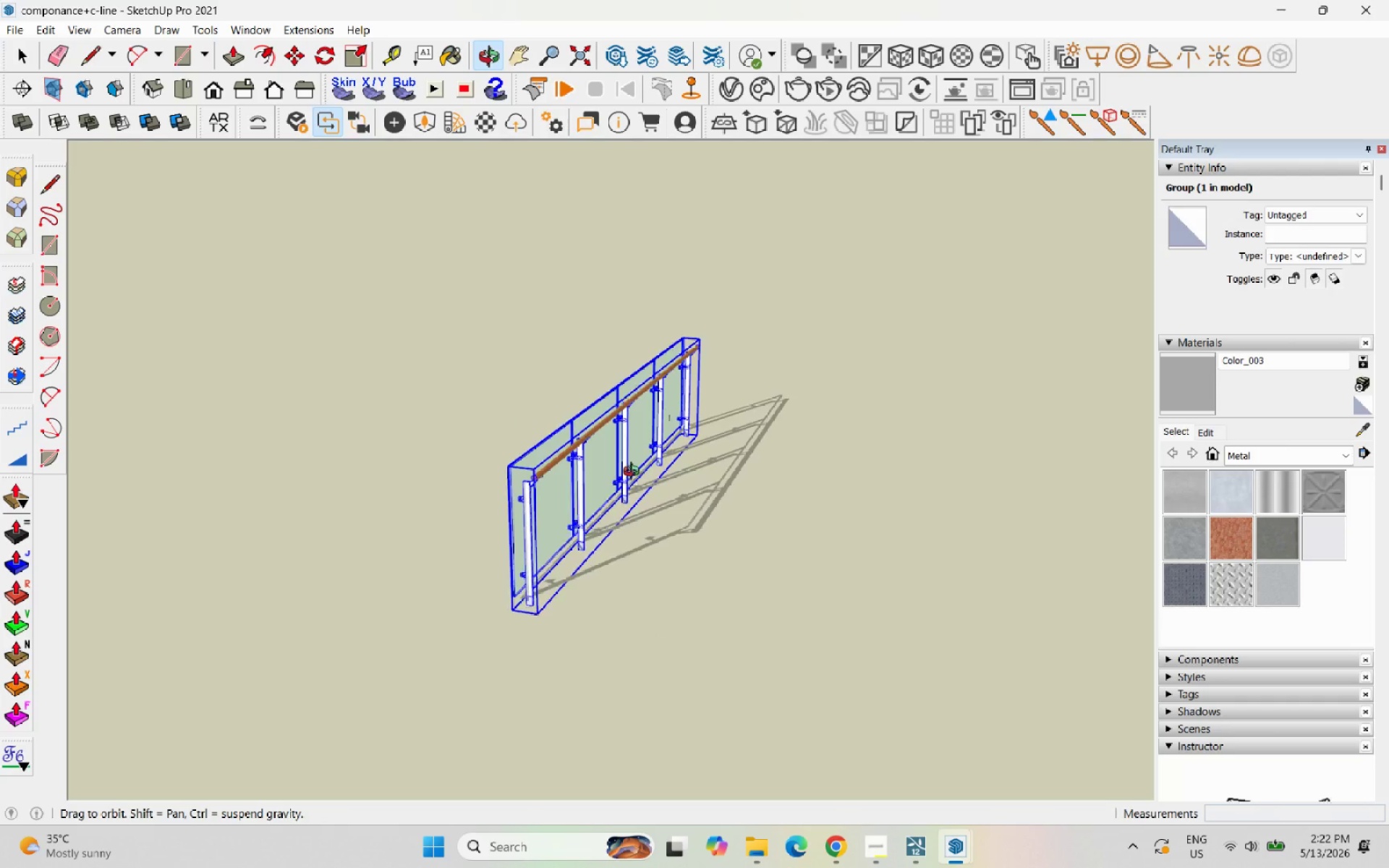 
key(Control+C)
 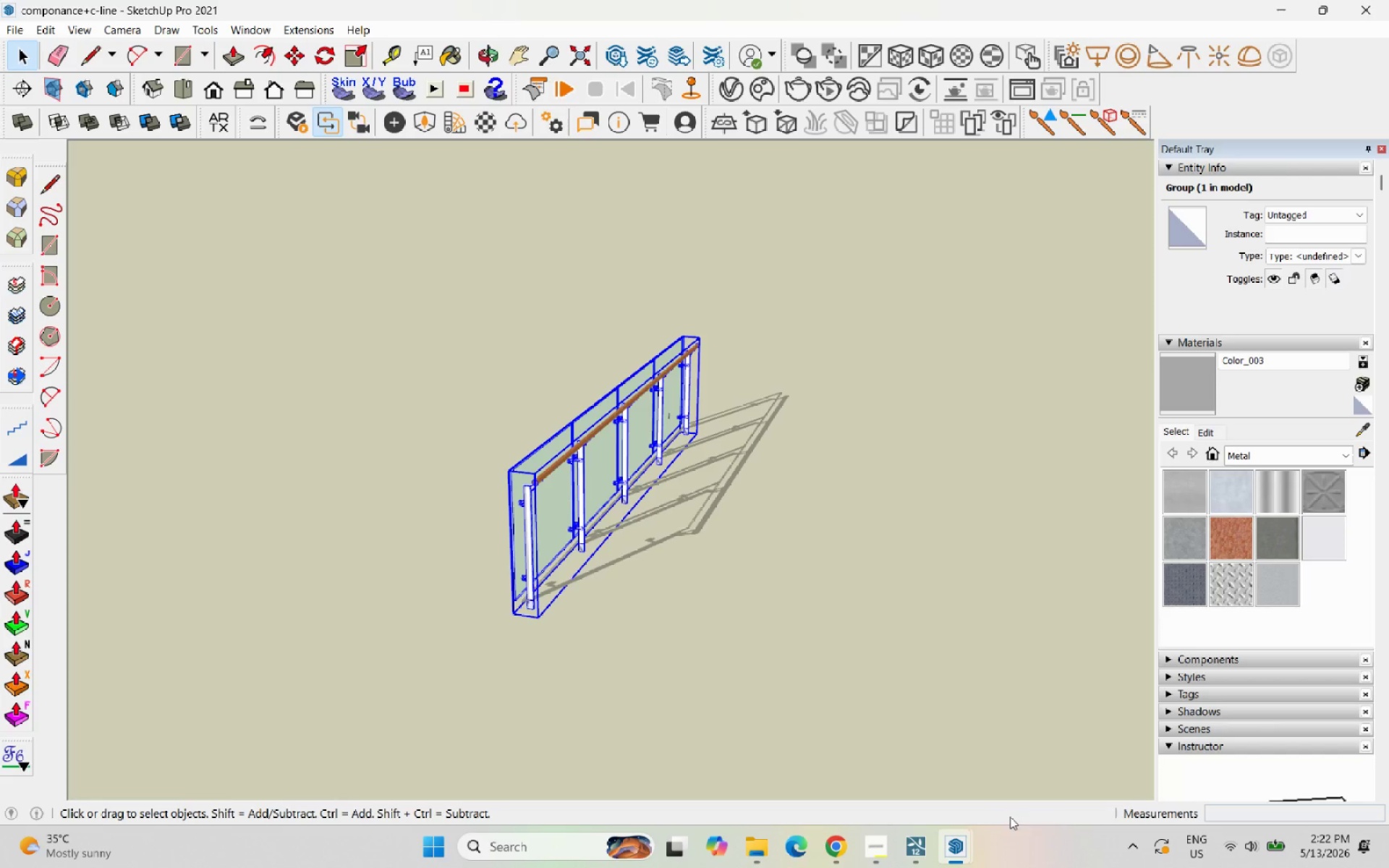 
mouse_move([914, 845])
 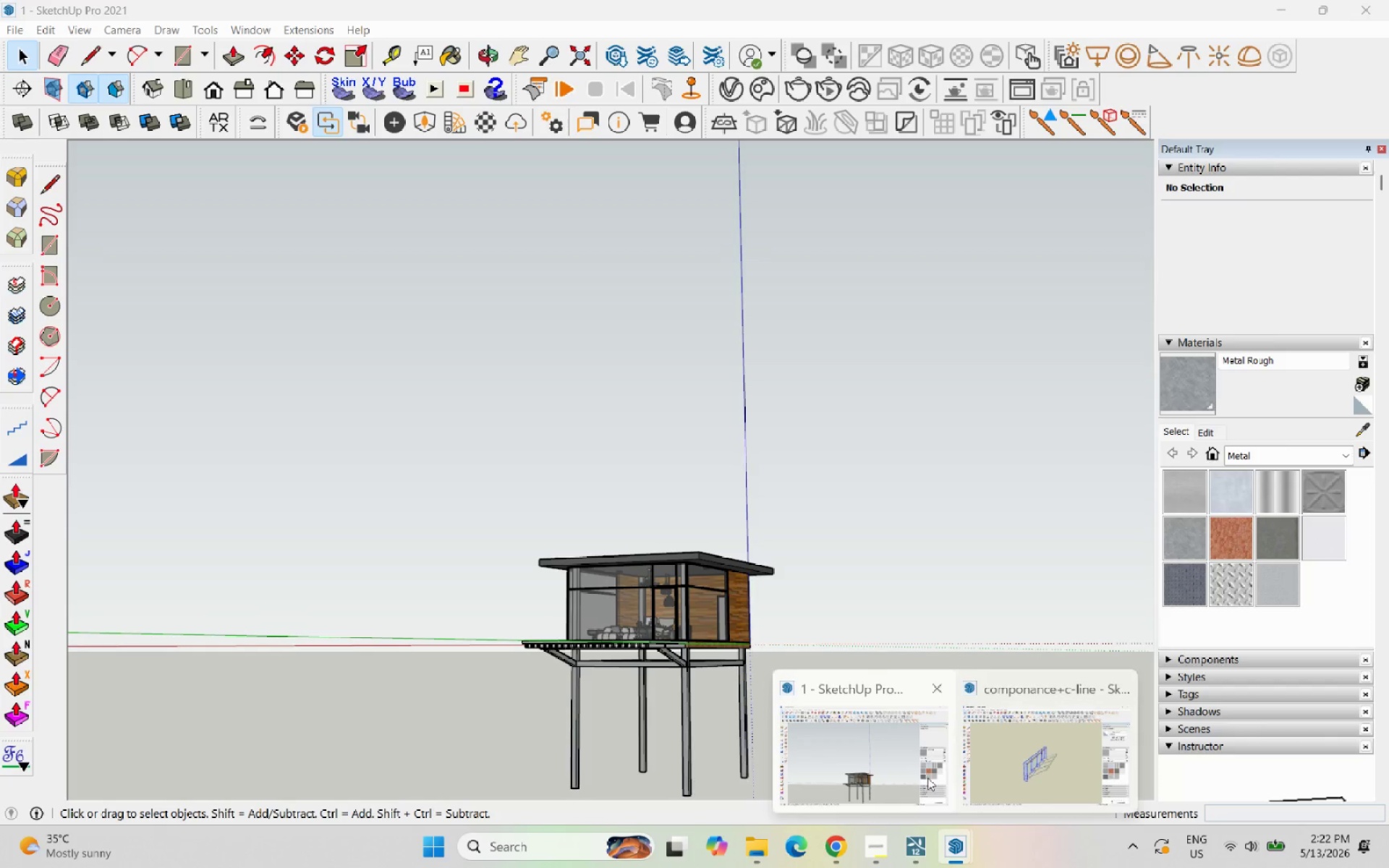 
left_click([892, 782])
 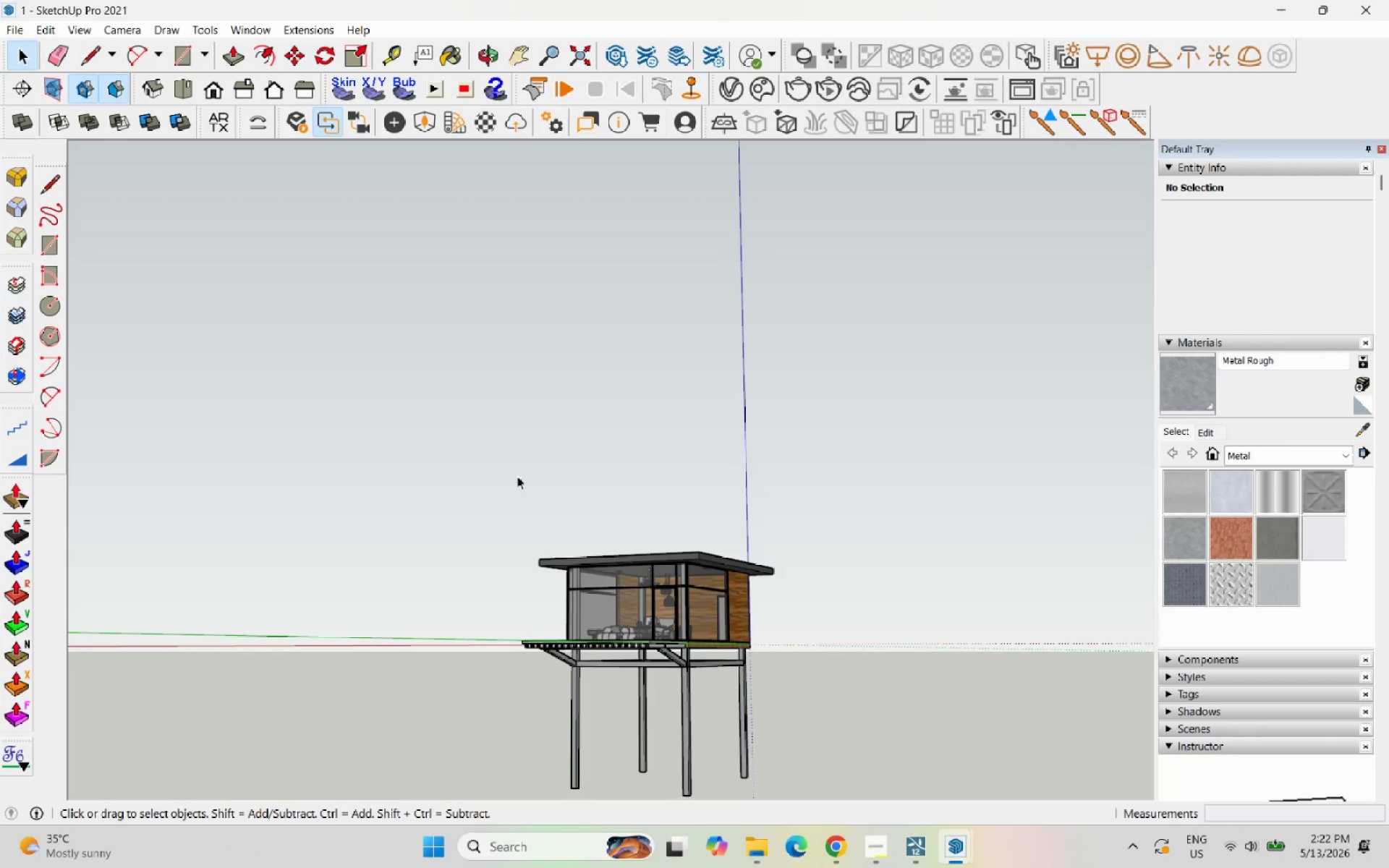 
scroll: coordinate [681, 617], scroll_direction: up, amount: 7.0
 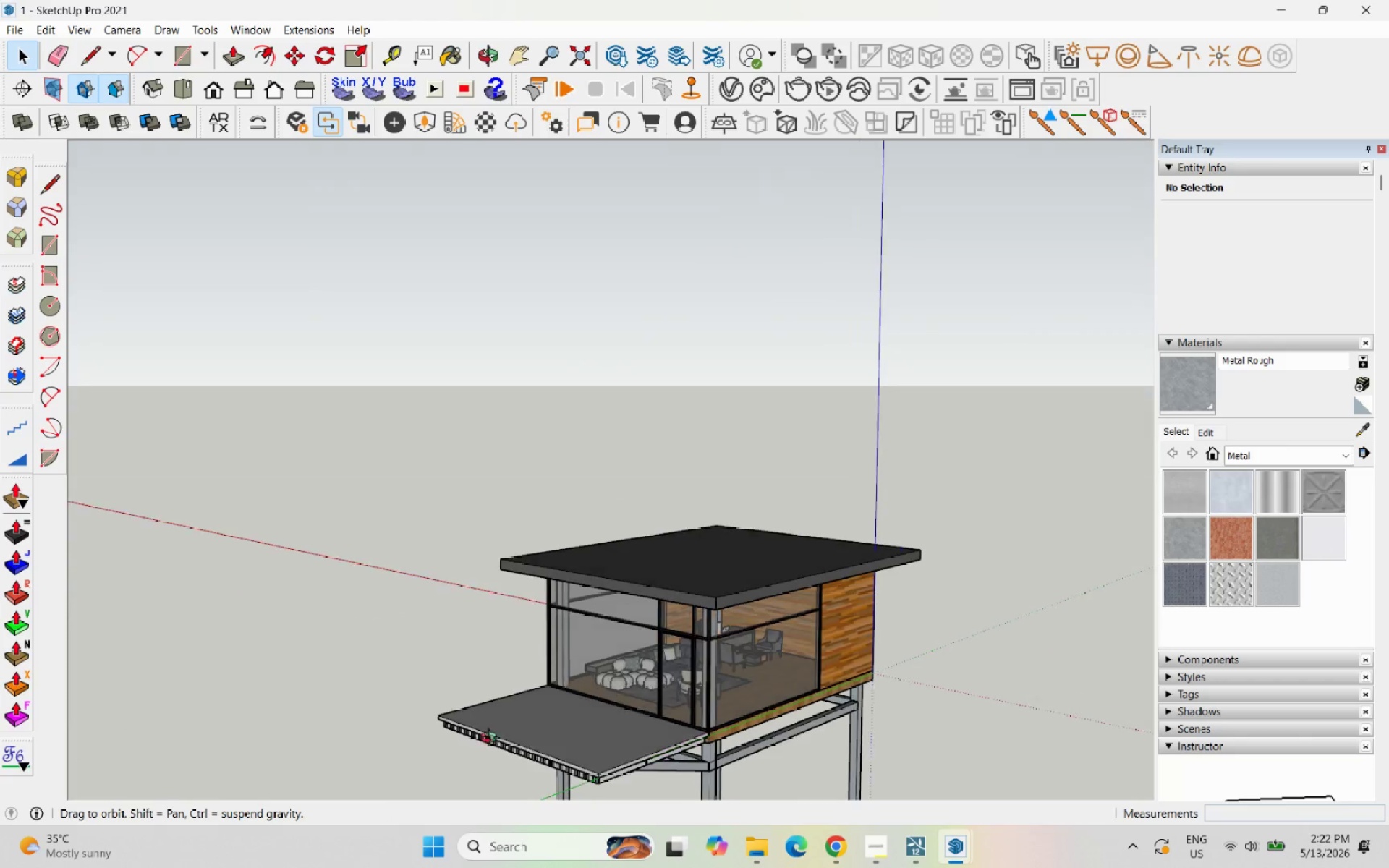 
scroll: coordinate [490, 592], scroll_direction: down, amount: 9.0
 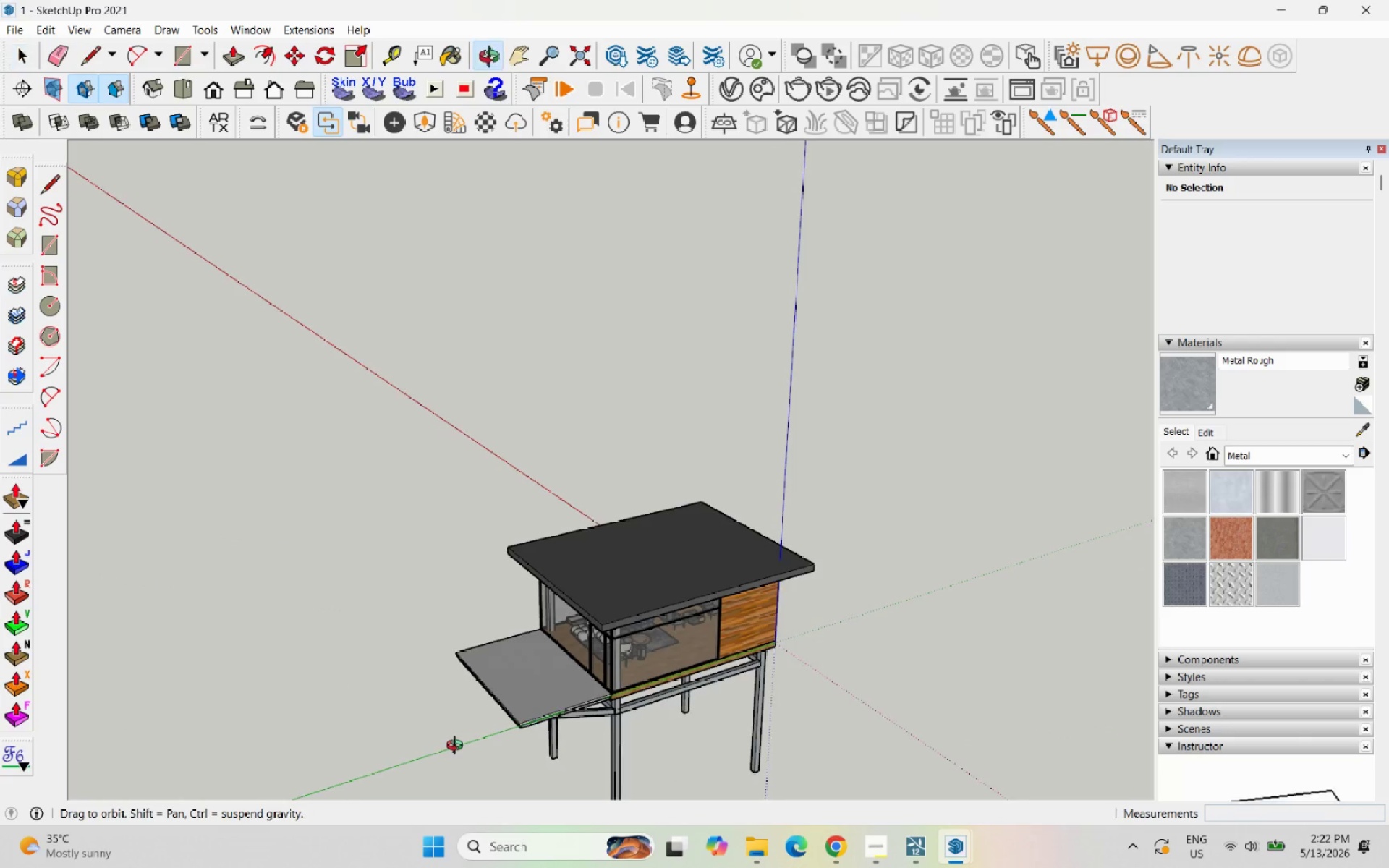 
scroll: coordinate [577, 692], scroll_direction: up, amount: 29.0
 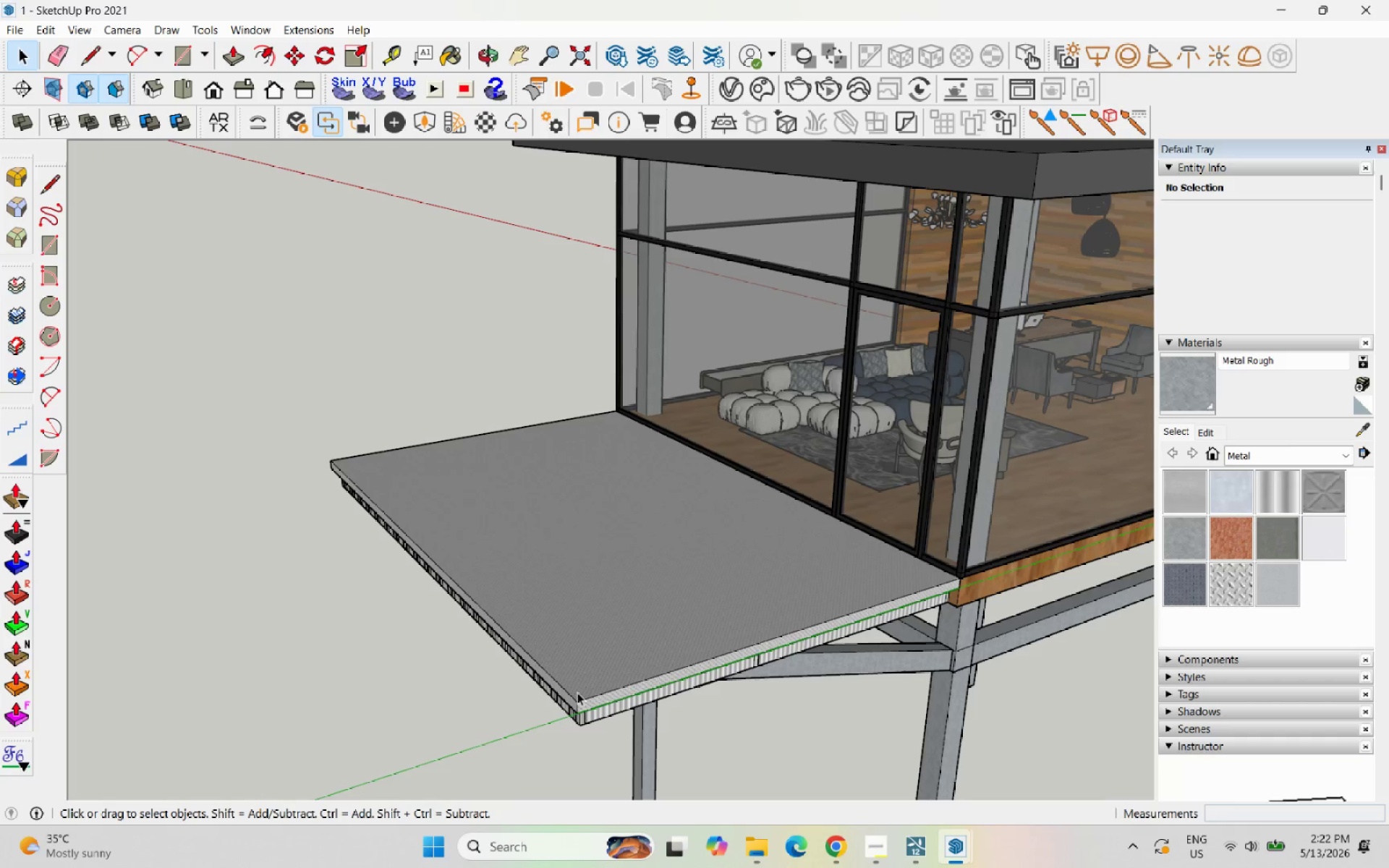 
key(Control+V)
 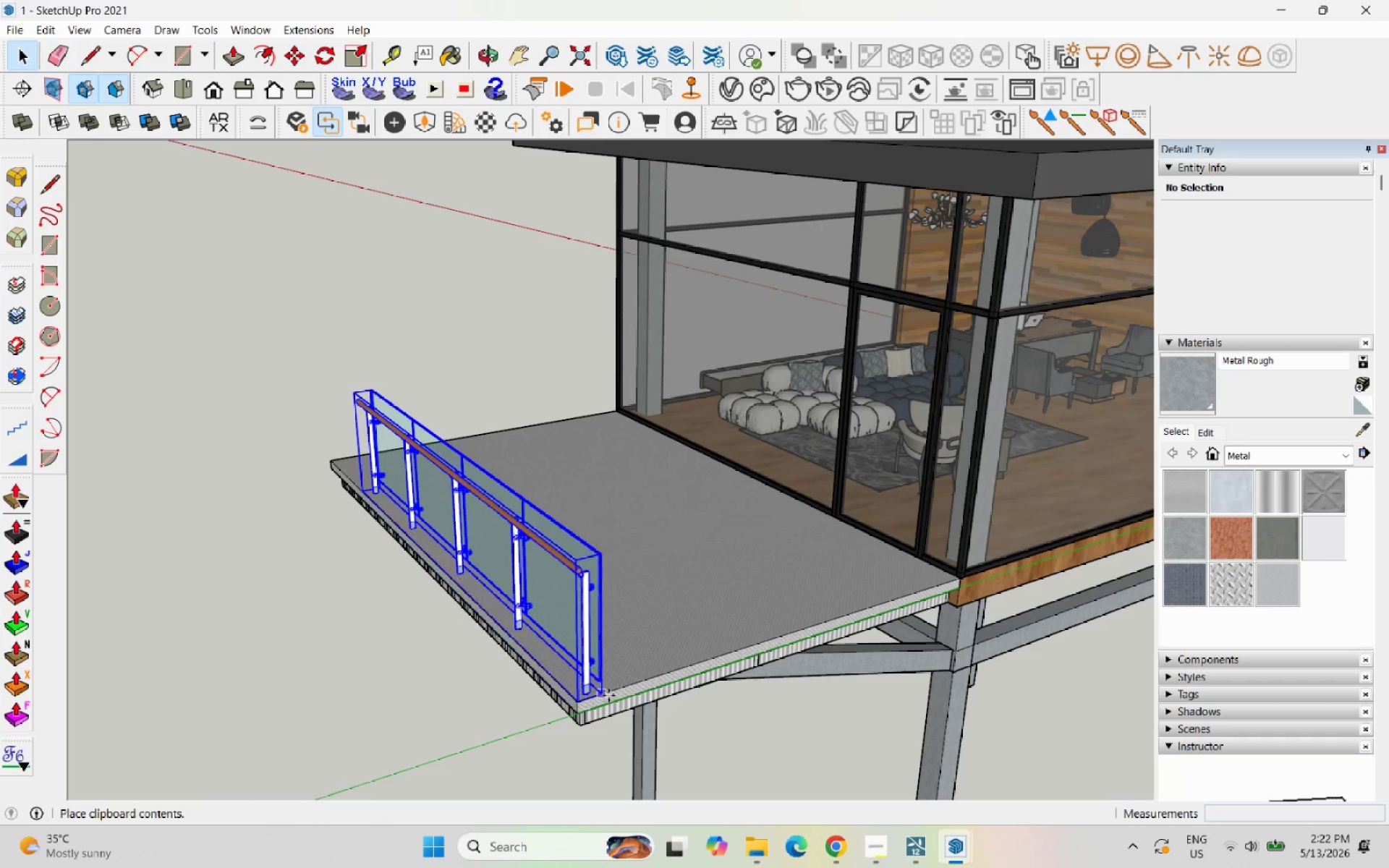 
left_click([608, 695])
 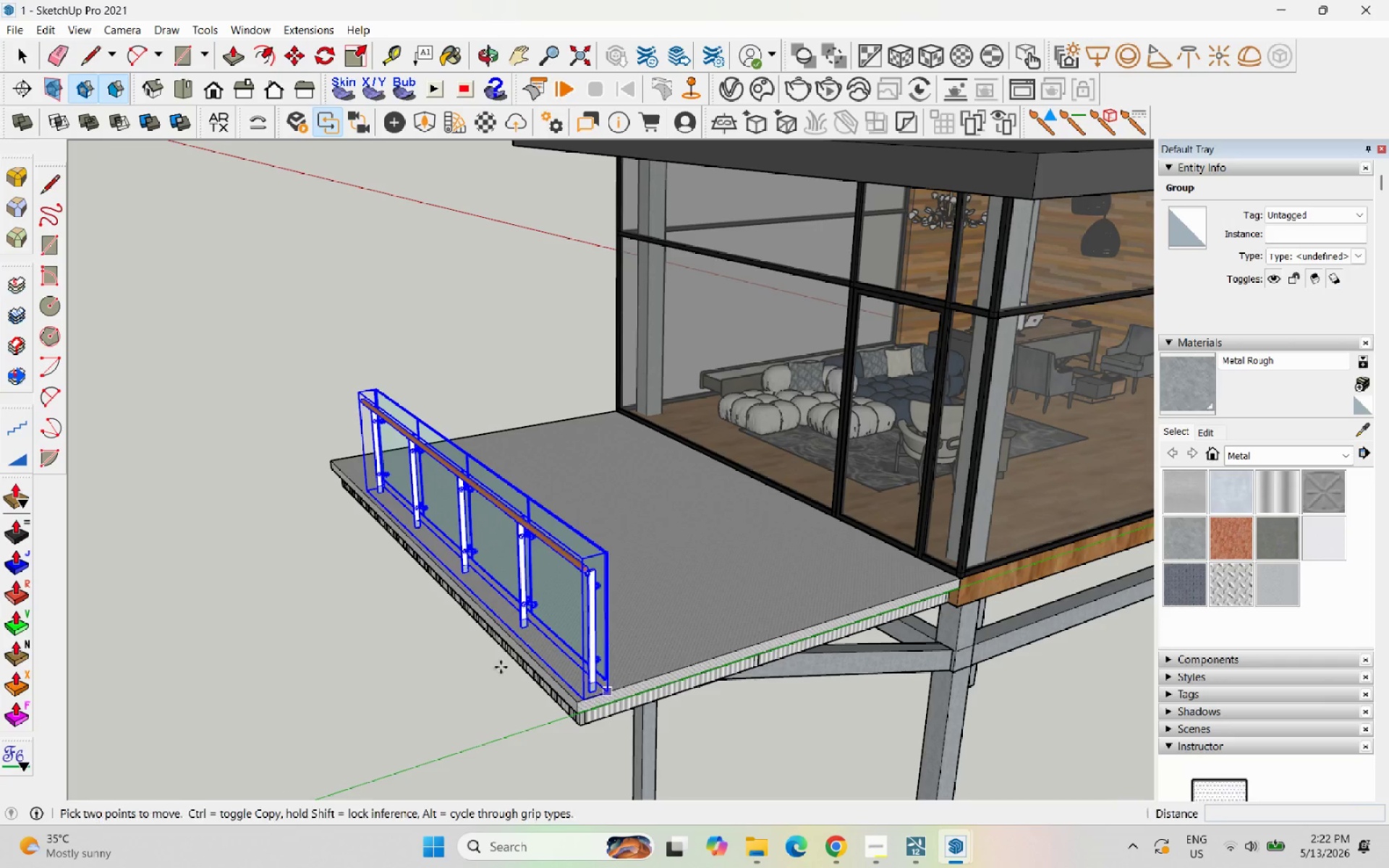 
scroll: coordinate [459, 650], scroll_direction: up, amount: 1.0
 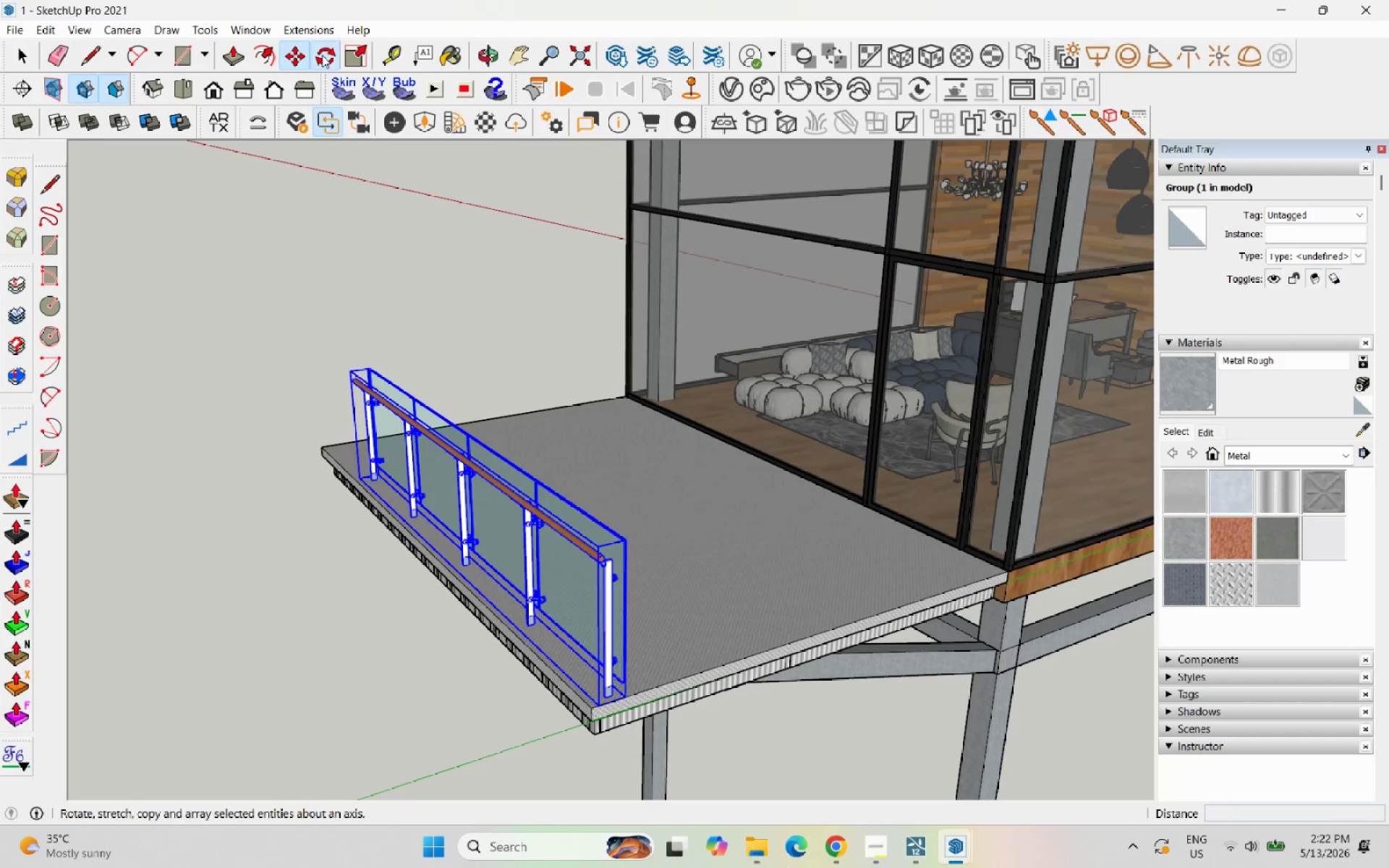 
left_click([487, 595])
 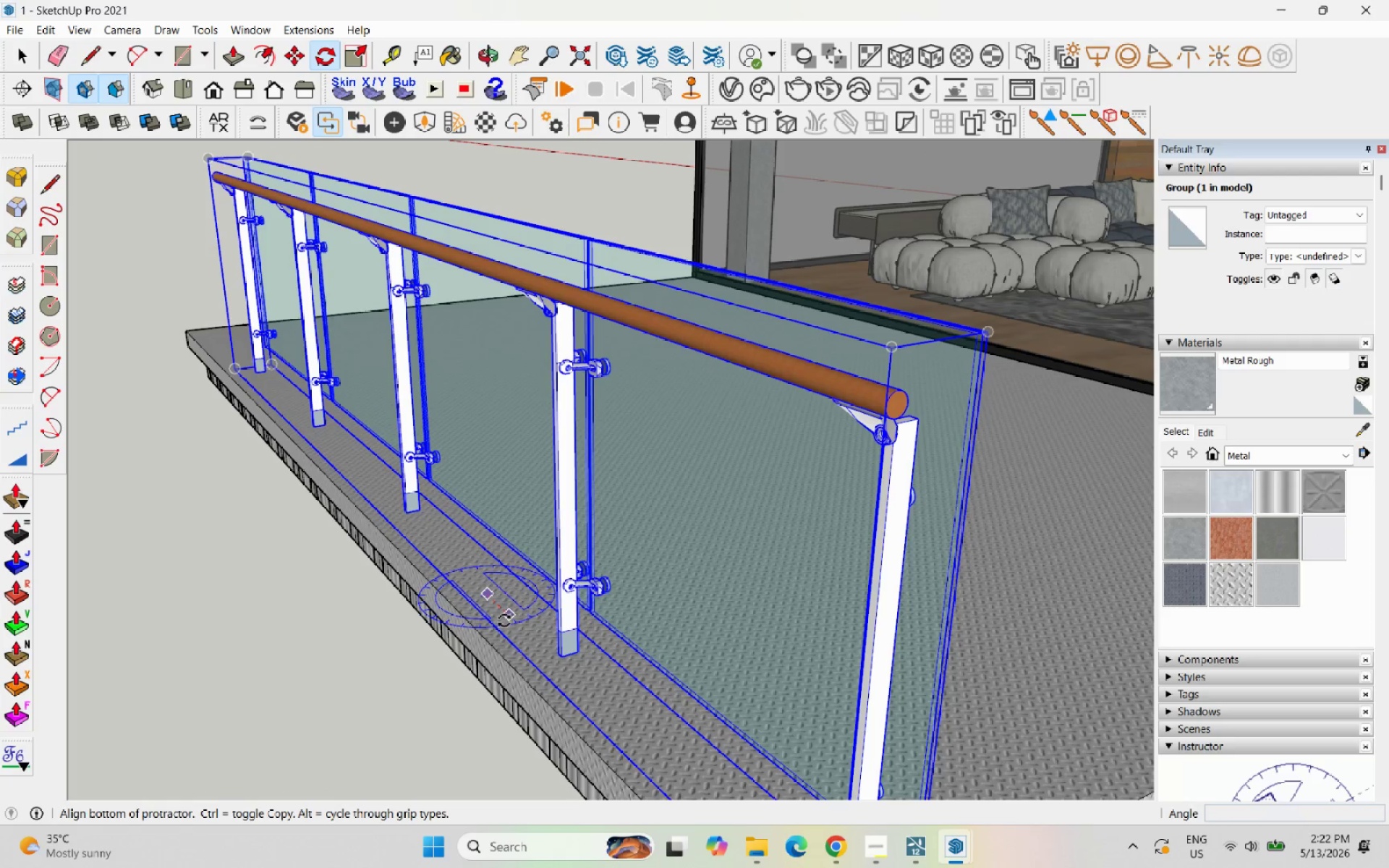 
scroll: coordinate [489, 603], scroll_direction: up, amount: 9.0
 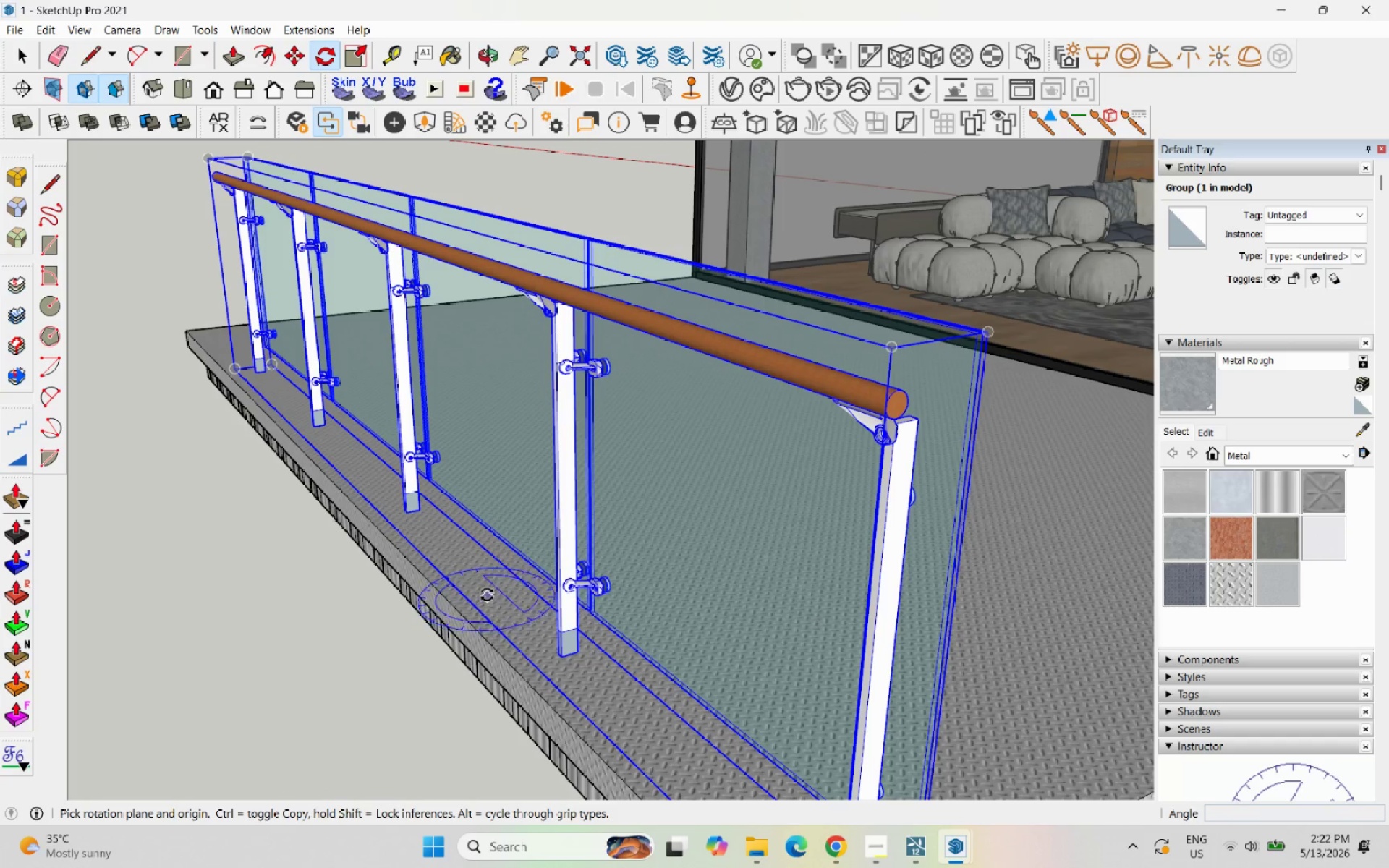 
left_click([504, 621])
 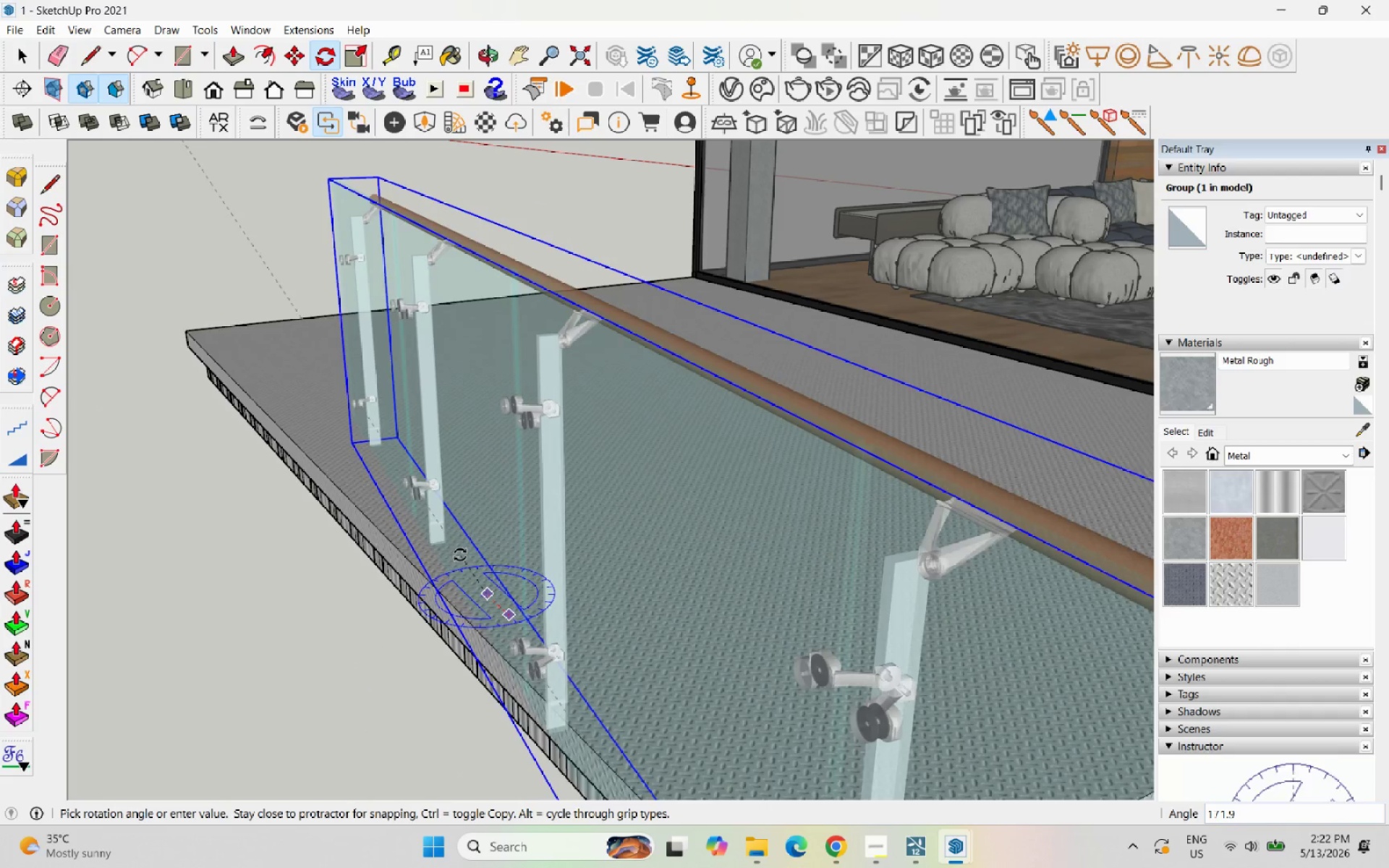 
left_click([446, 557])
 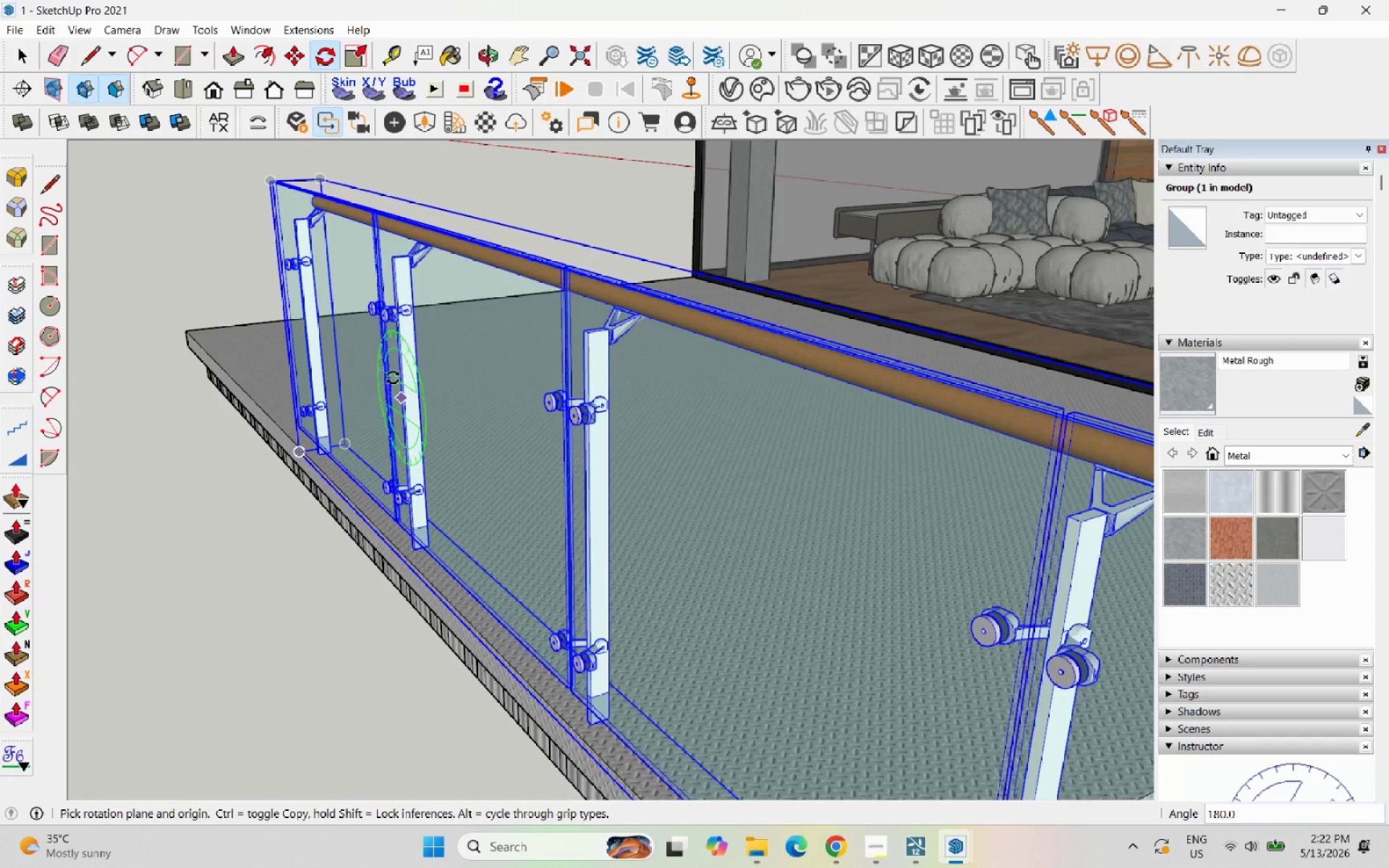 
scroll: coordinate [391, 373], scroll_direction: down, amount: 10.0
 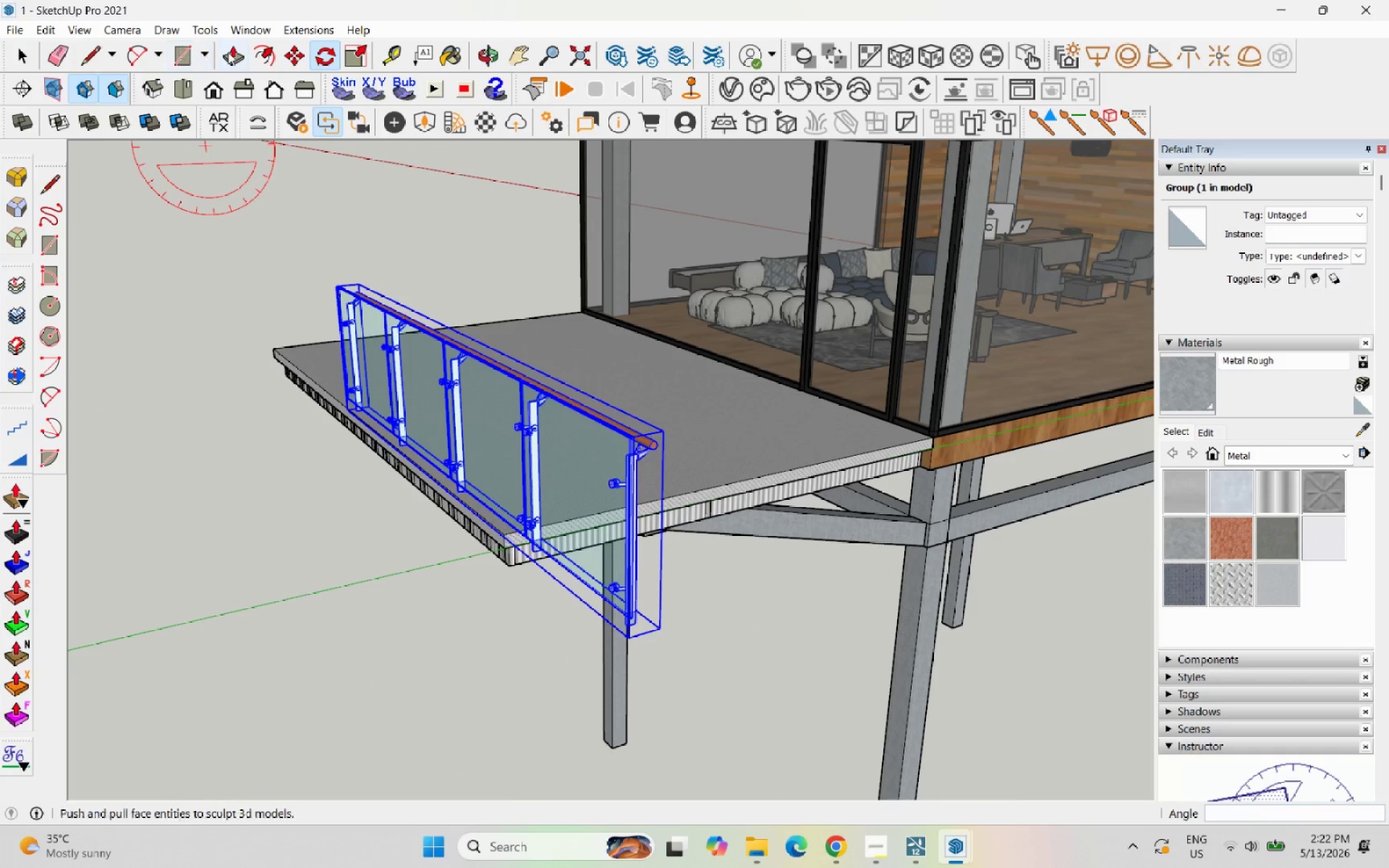 
left_click([295, 54])
 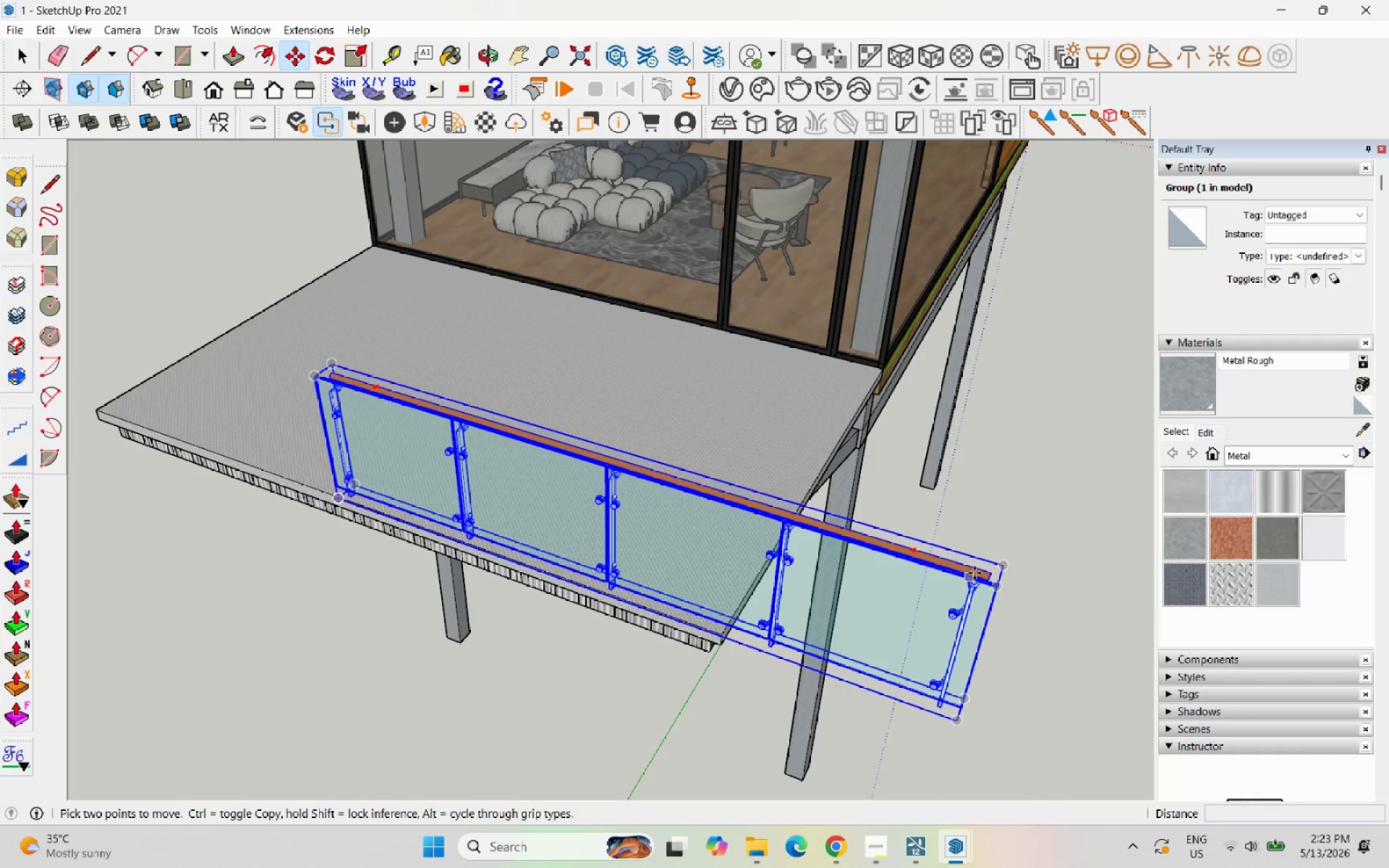 
left_click([988, 573])
 